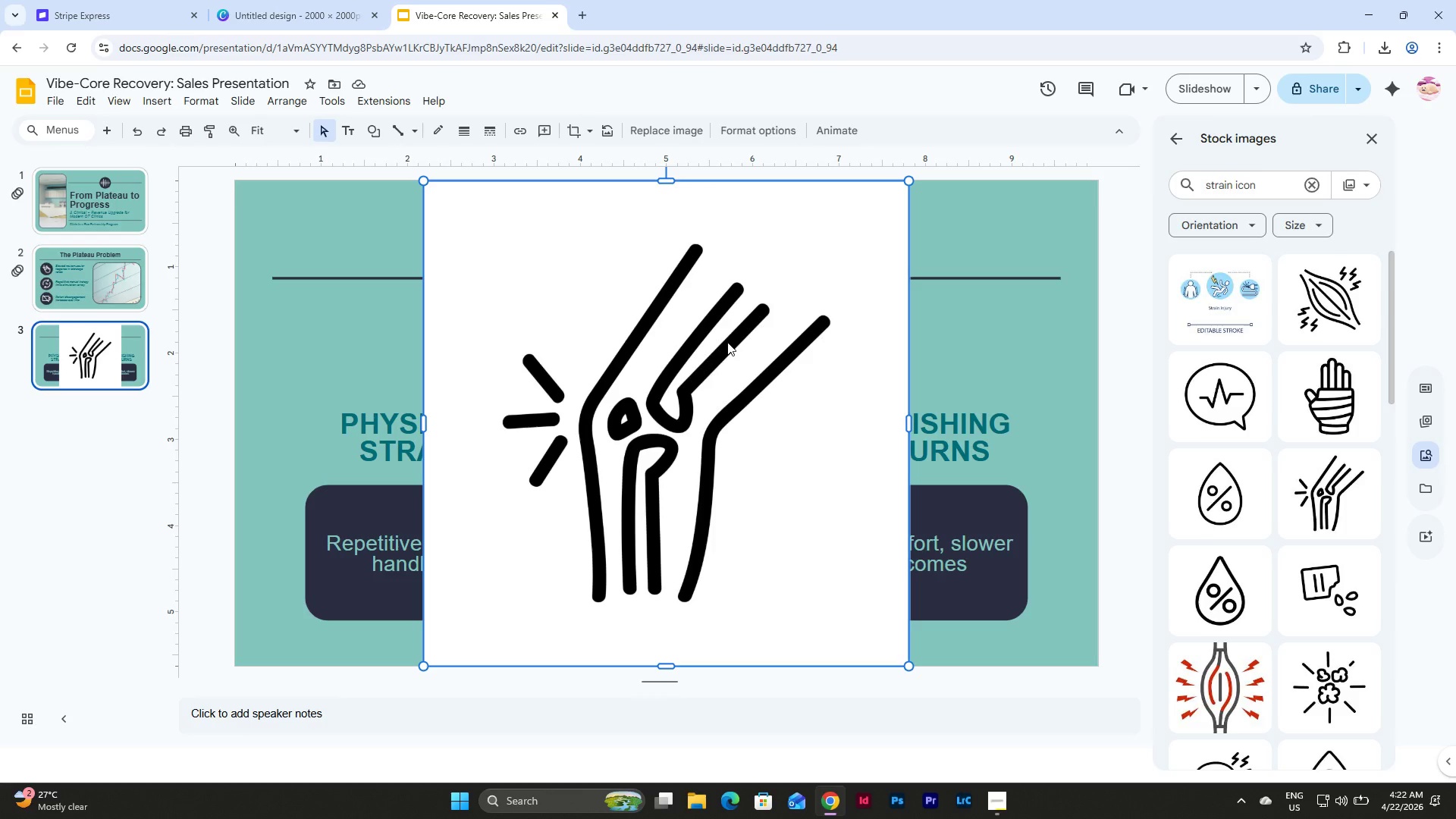 
key(Backspace)
 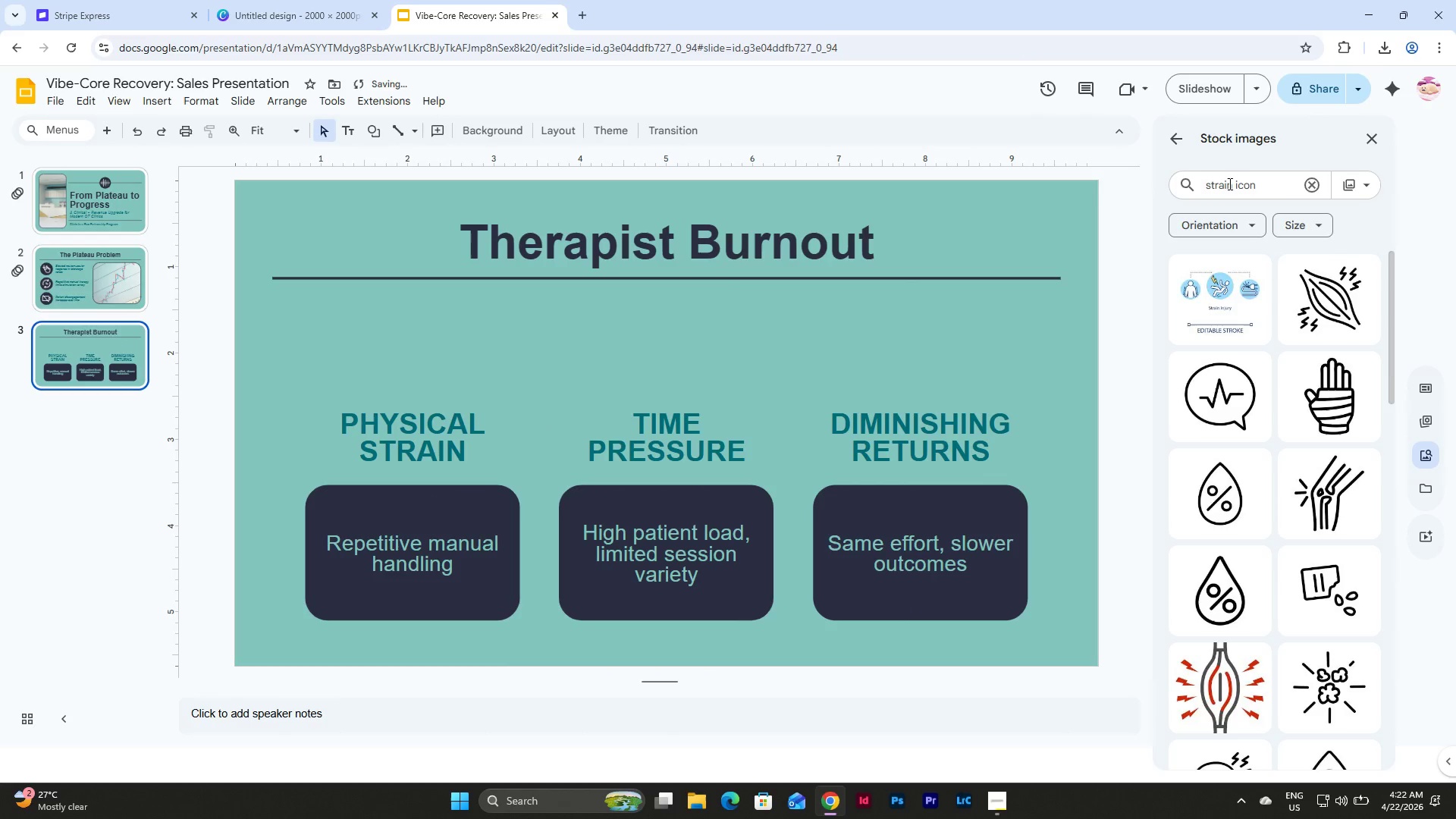 
left_click_drag(start_coordinate=[1232, 184], to_coordinate=[1219, 174])
 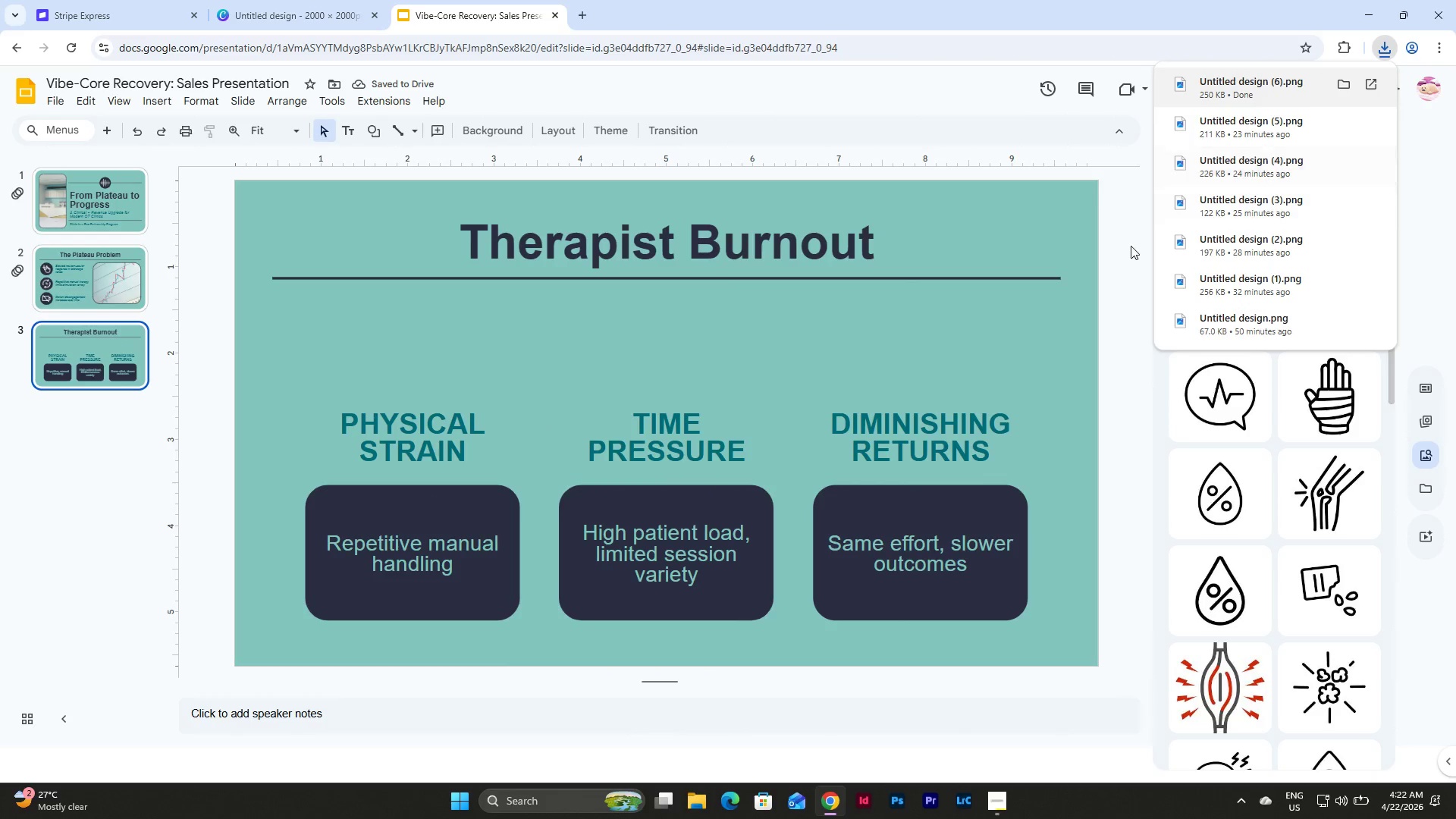 
left_click([1126, 249])
 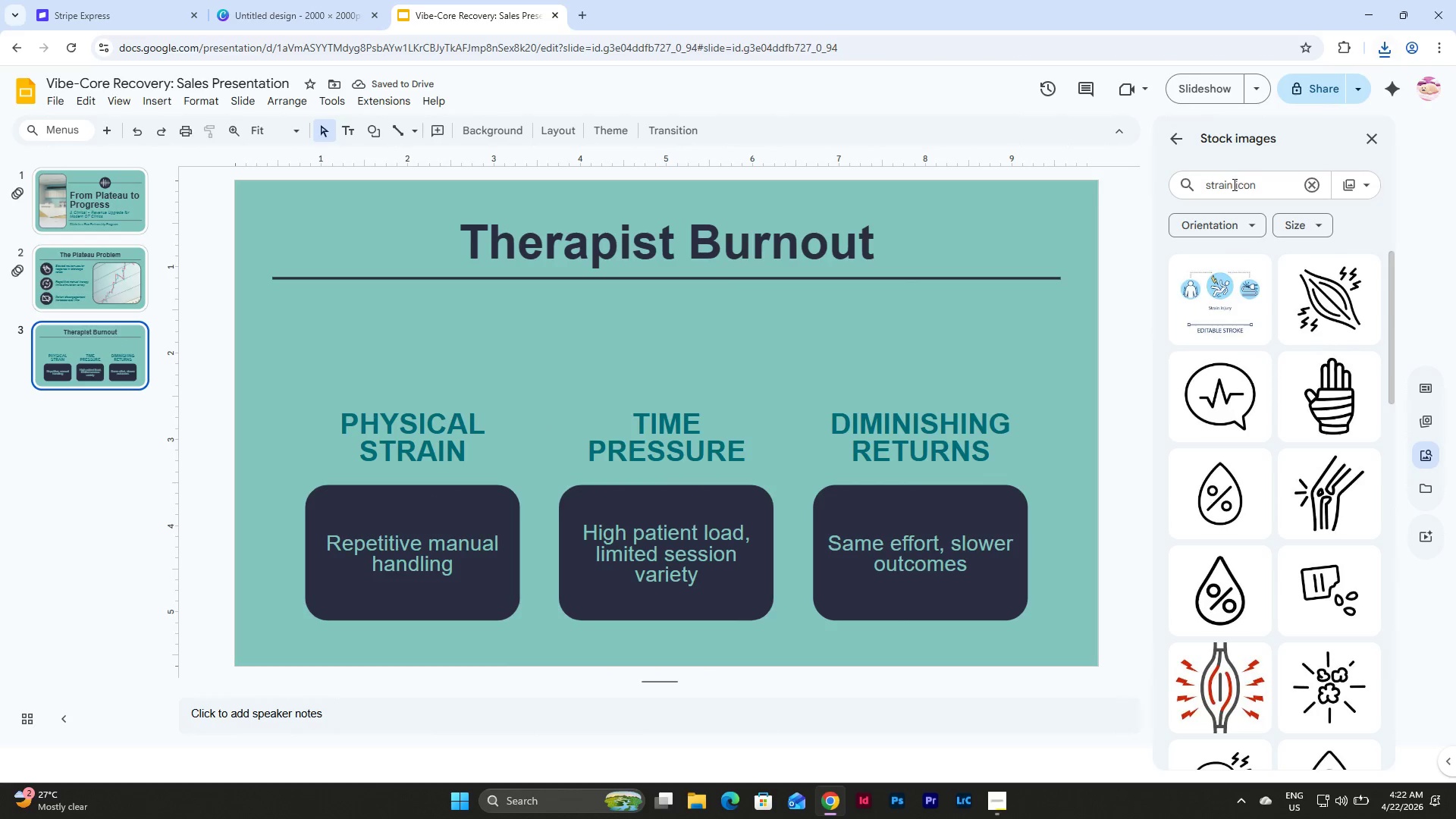 
left_click_drag(start_coordinate=[1232, 185], to_coordinate=[1172, 186])
 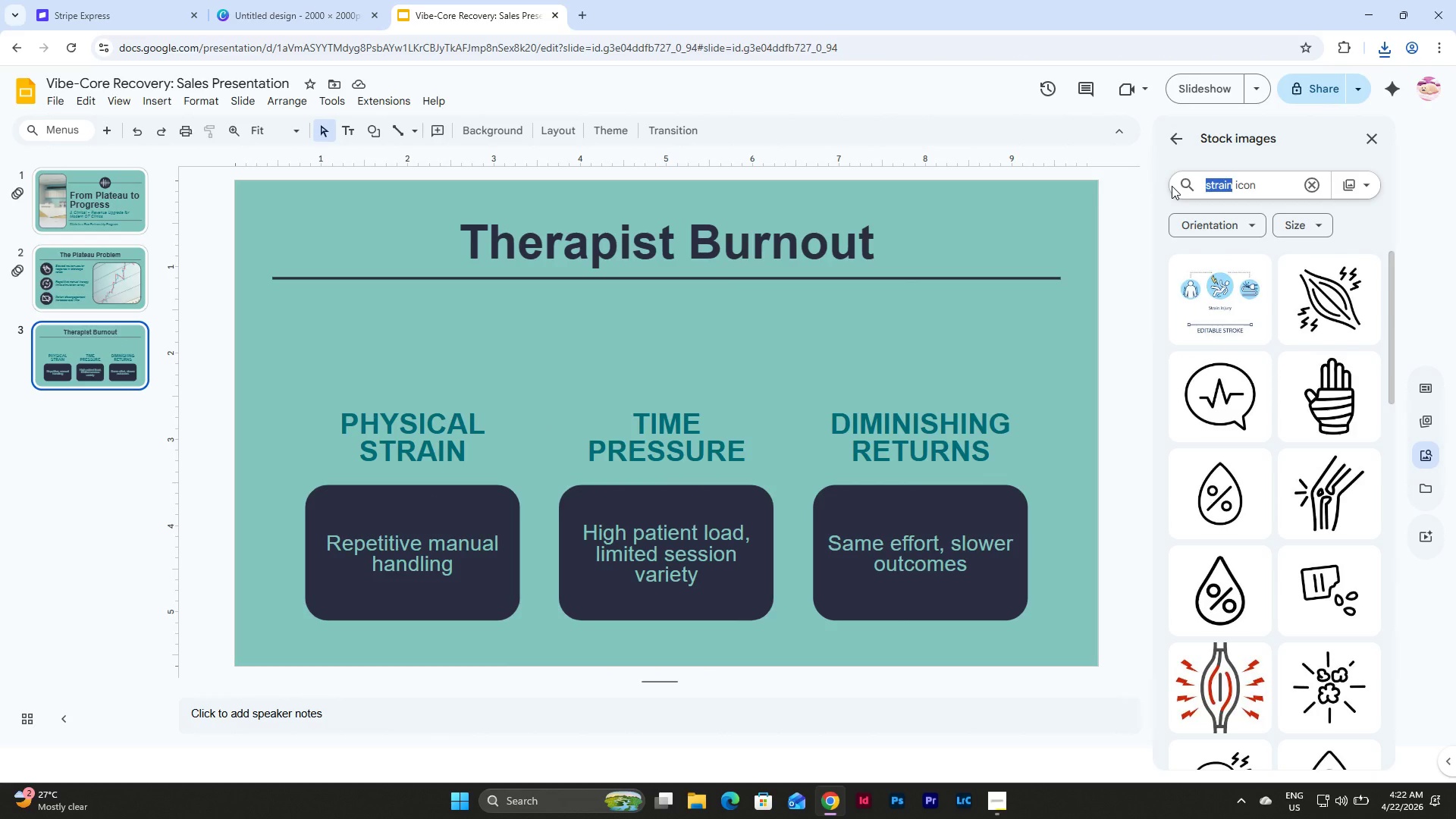 
type(time pressure)
 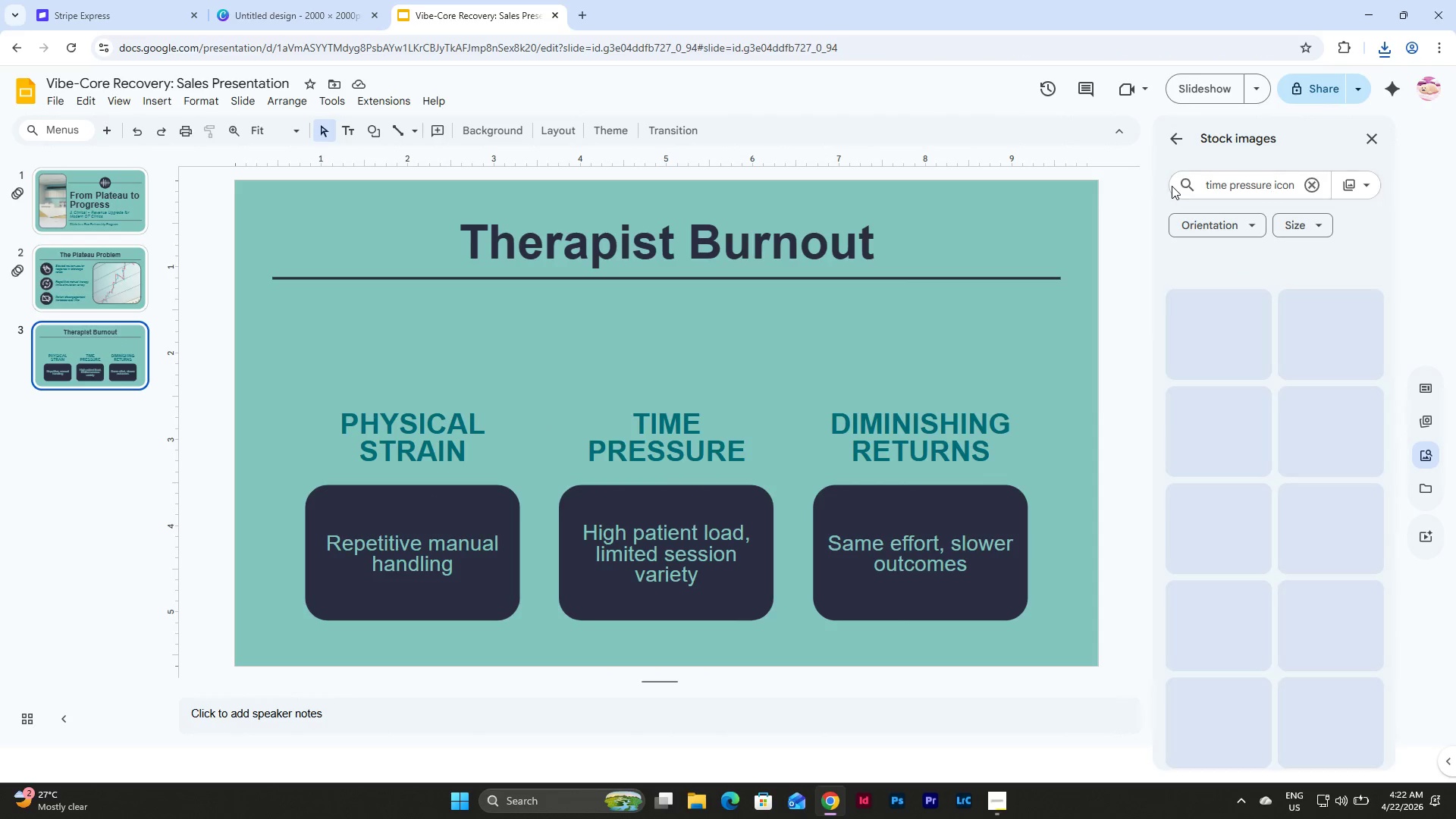 
key(Enter)
 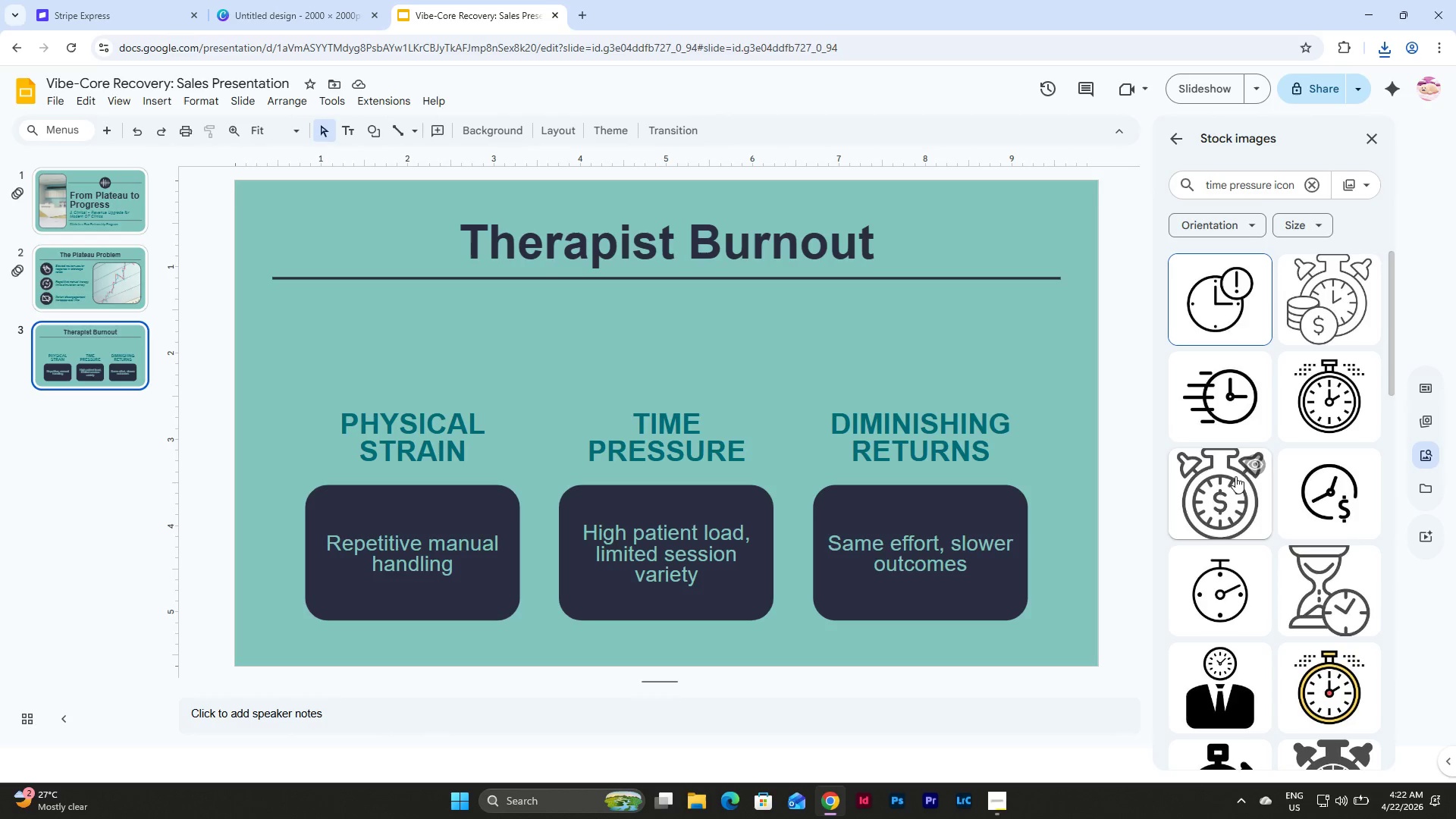 
left_click([1231, 384])
 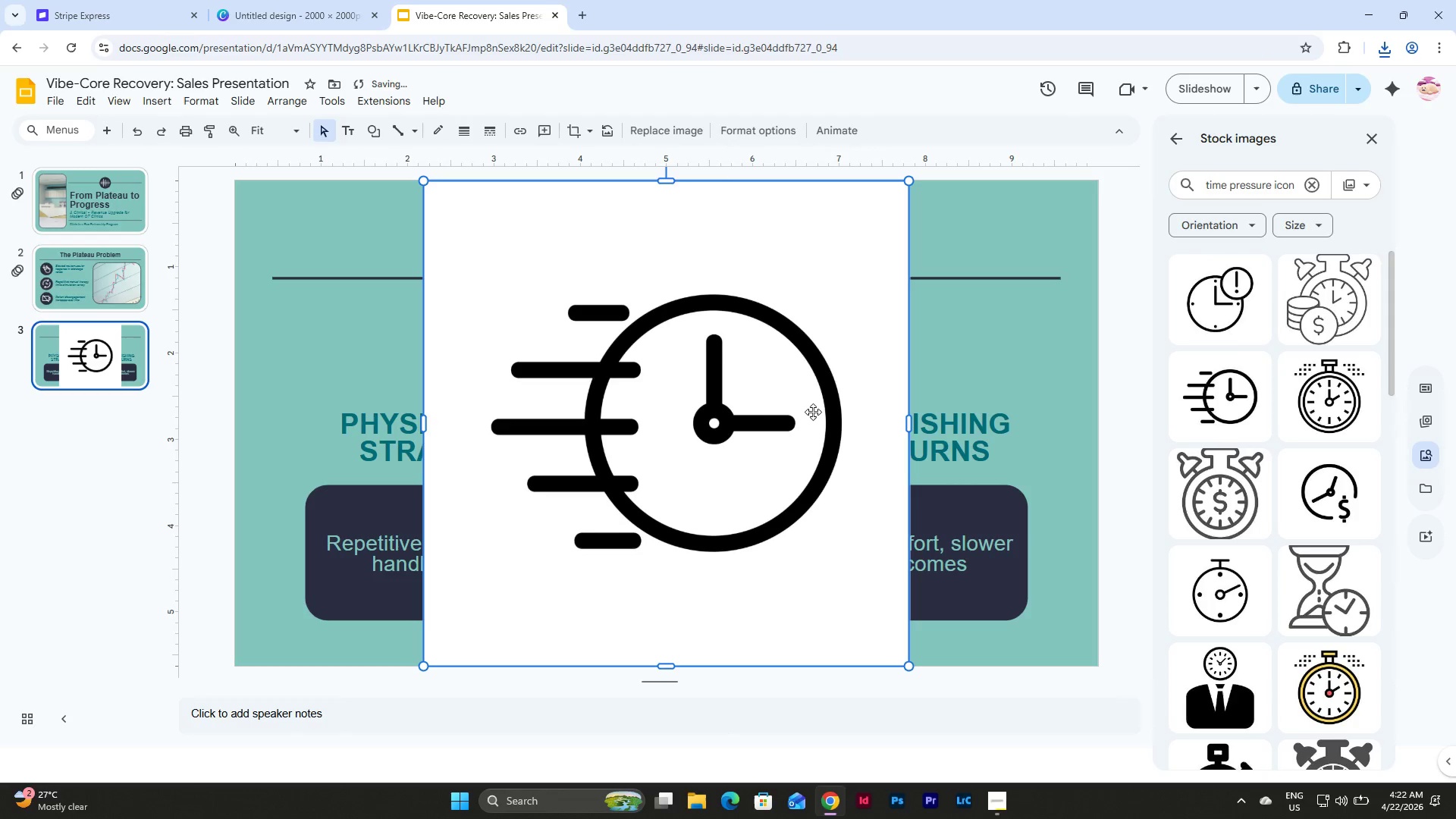 
left_click([683, 400])
 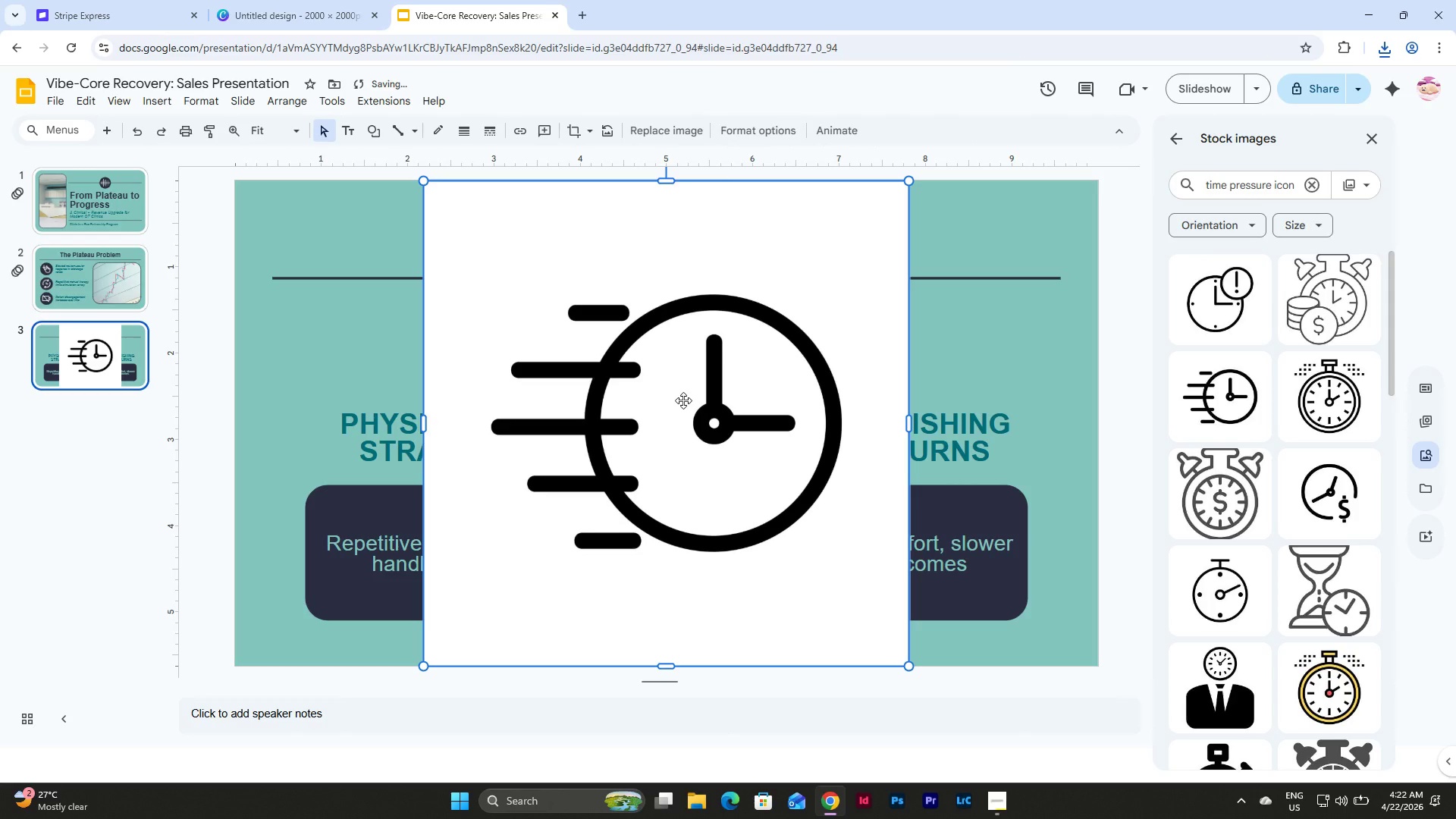 
key(Control+C)
 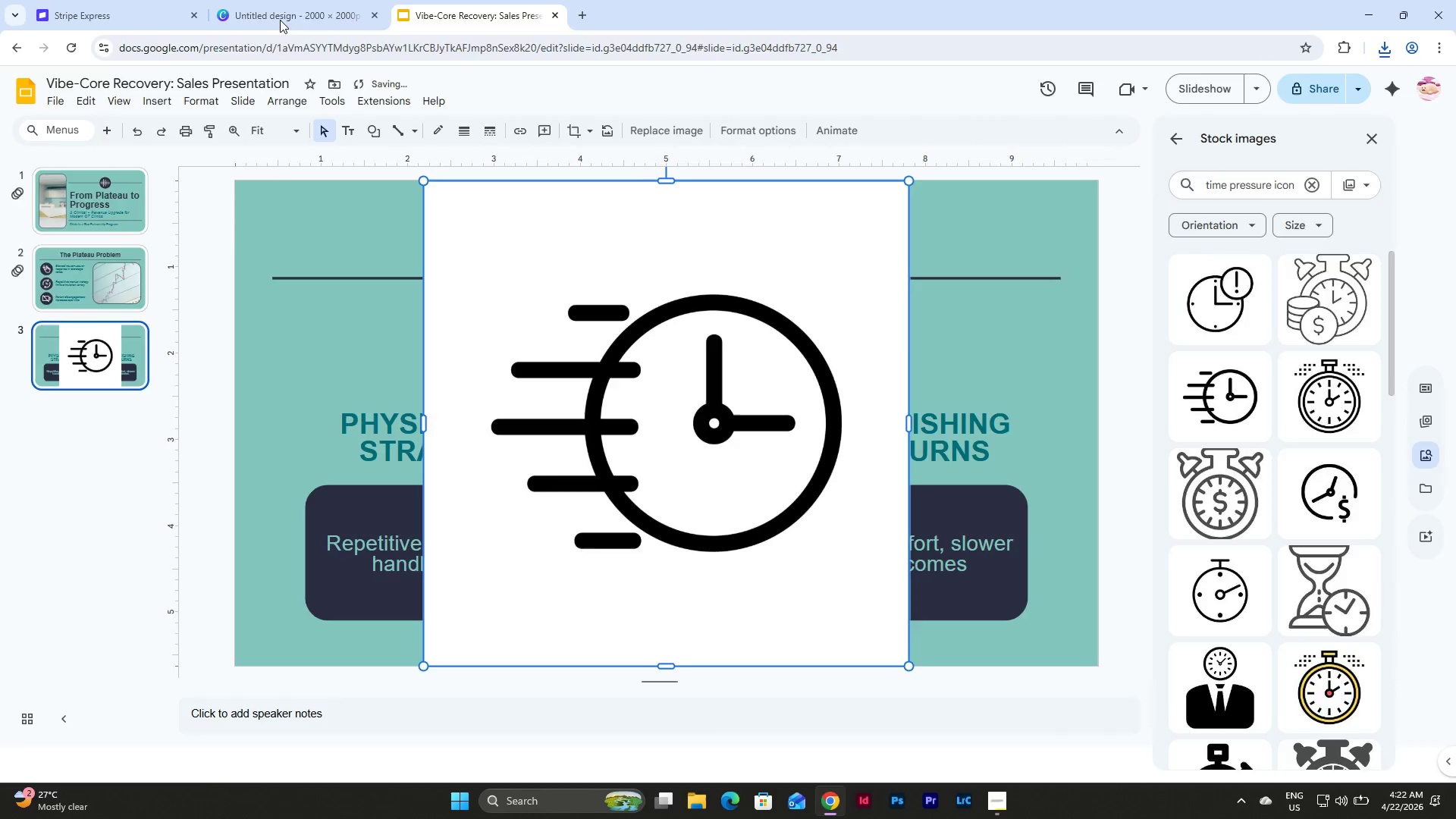 
left_click([272, 3])
 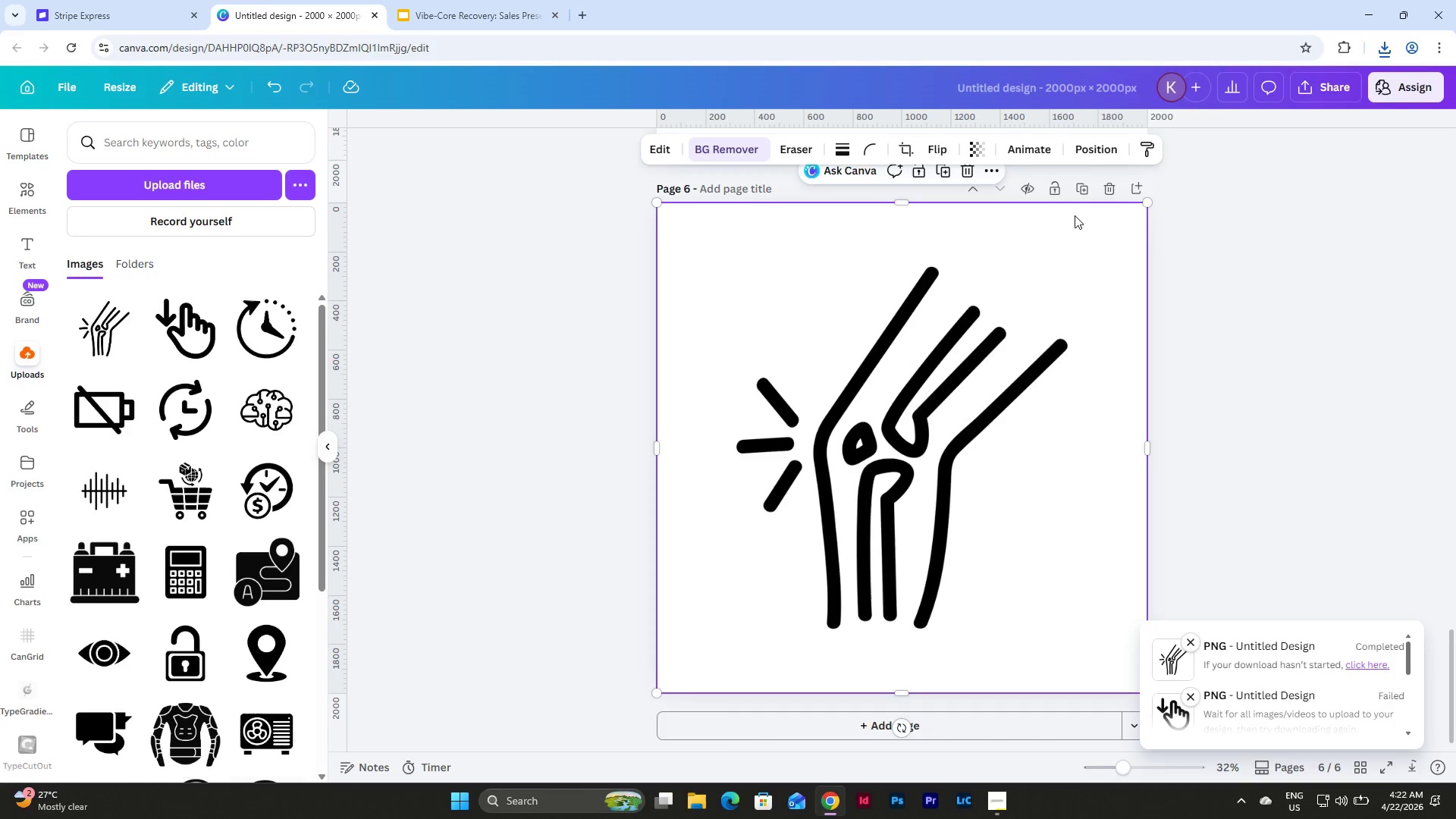 
left_click([1087, 190])
 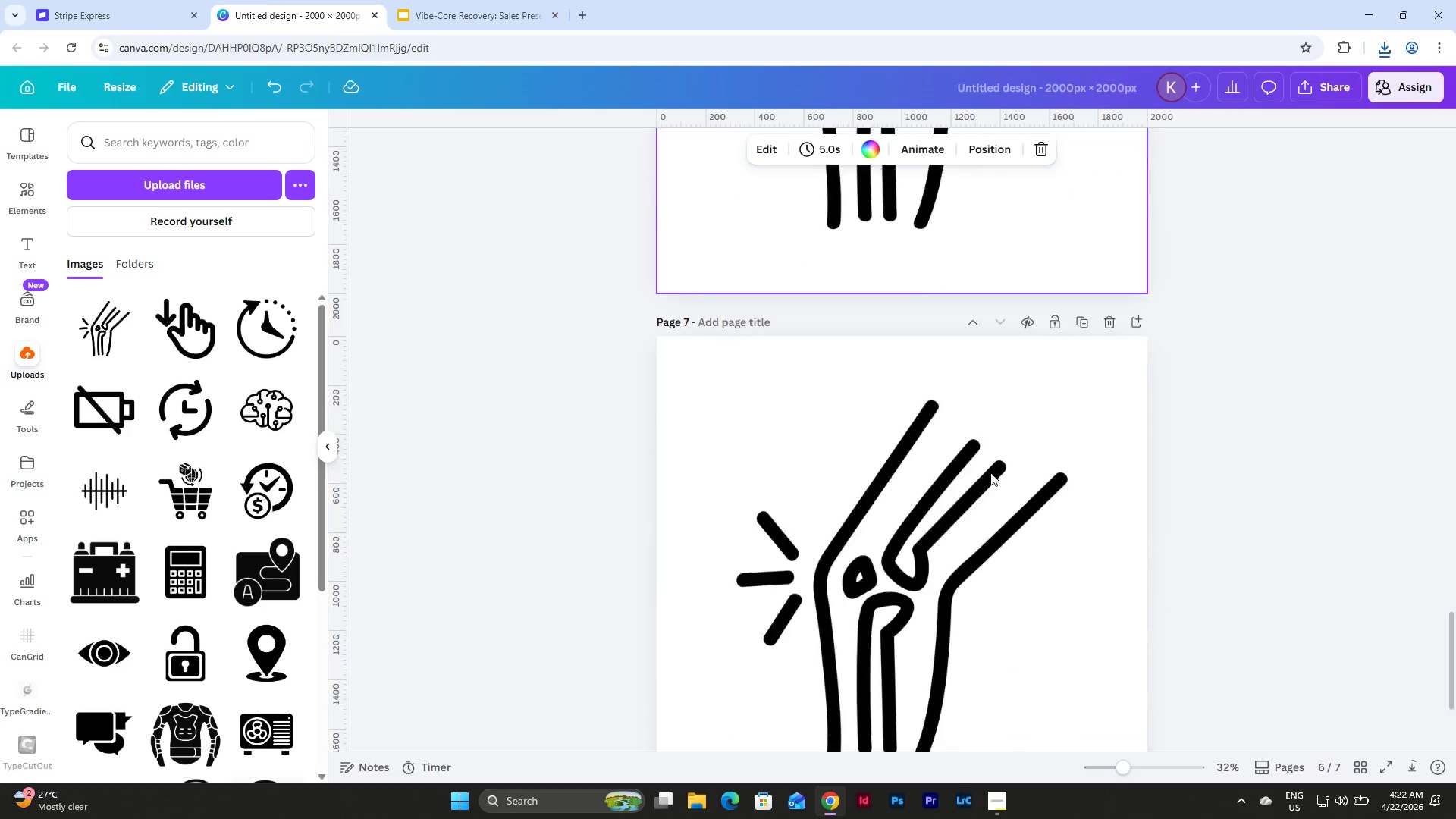 
left_click([959, 500])
 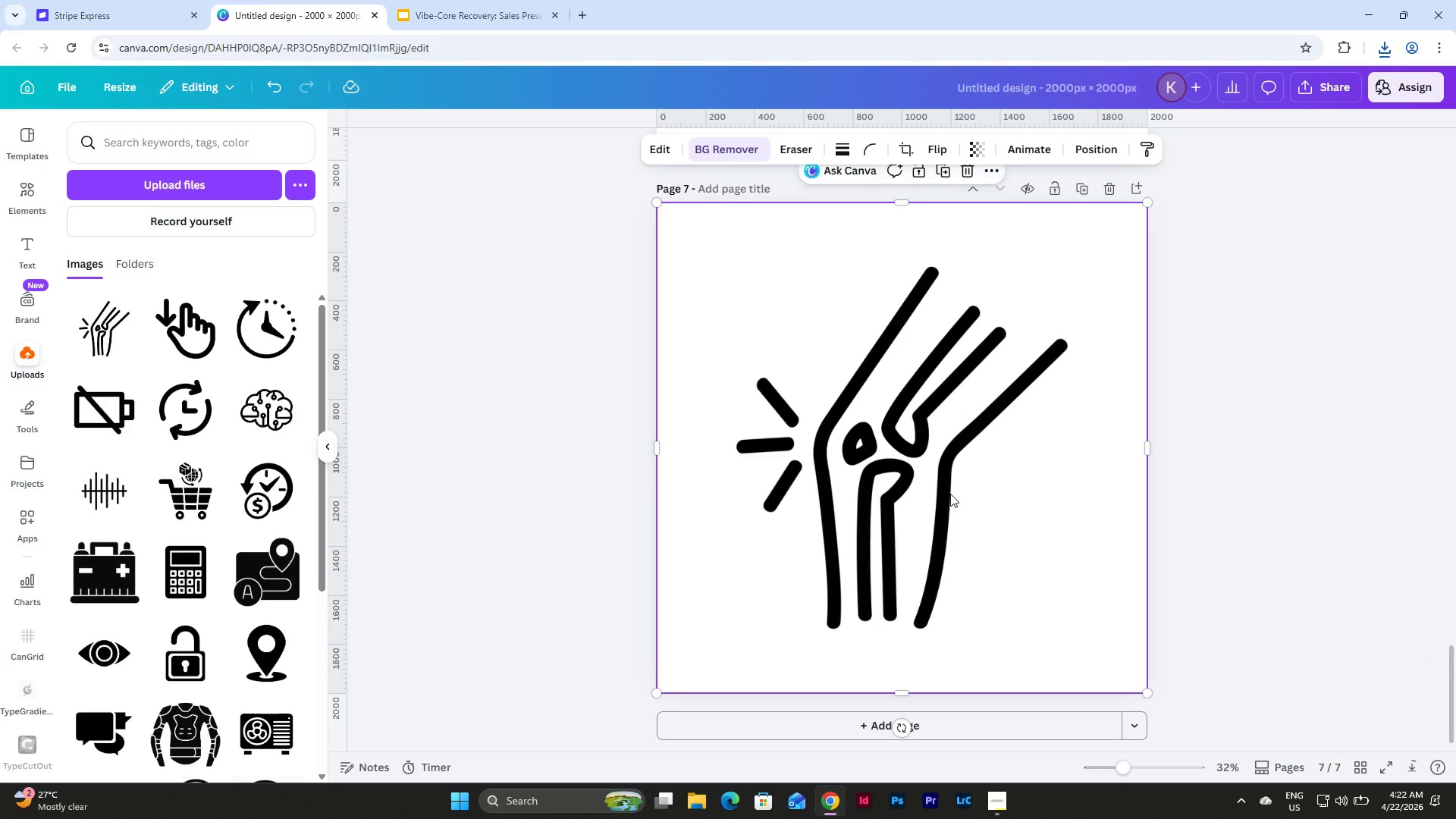 
key(Backspace)
 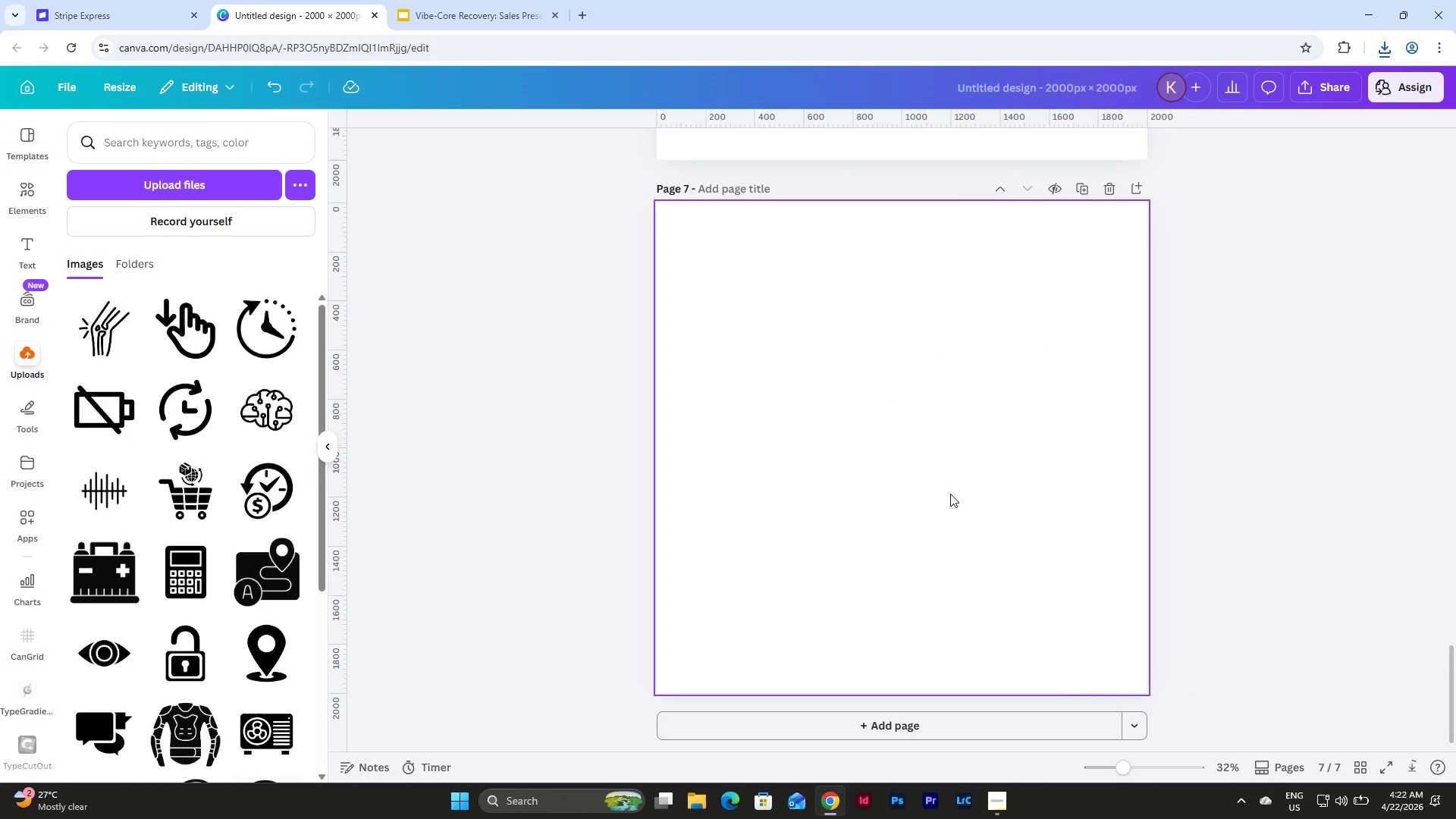 
key(Control+V)
 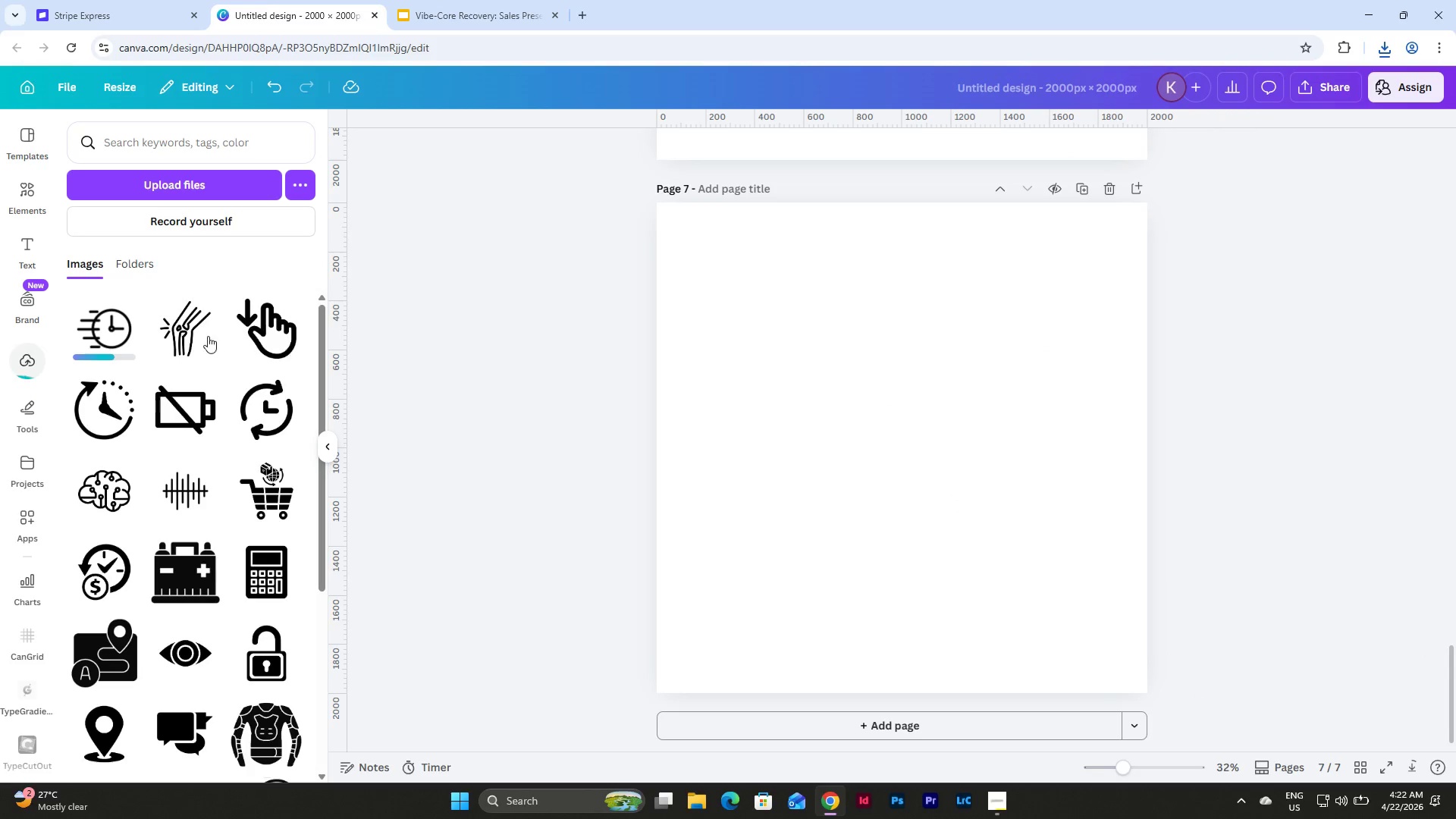 
left_click([120, 329])
 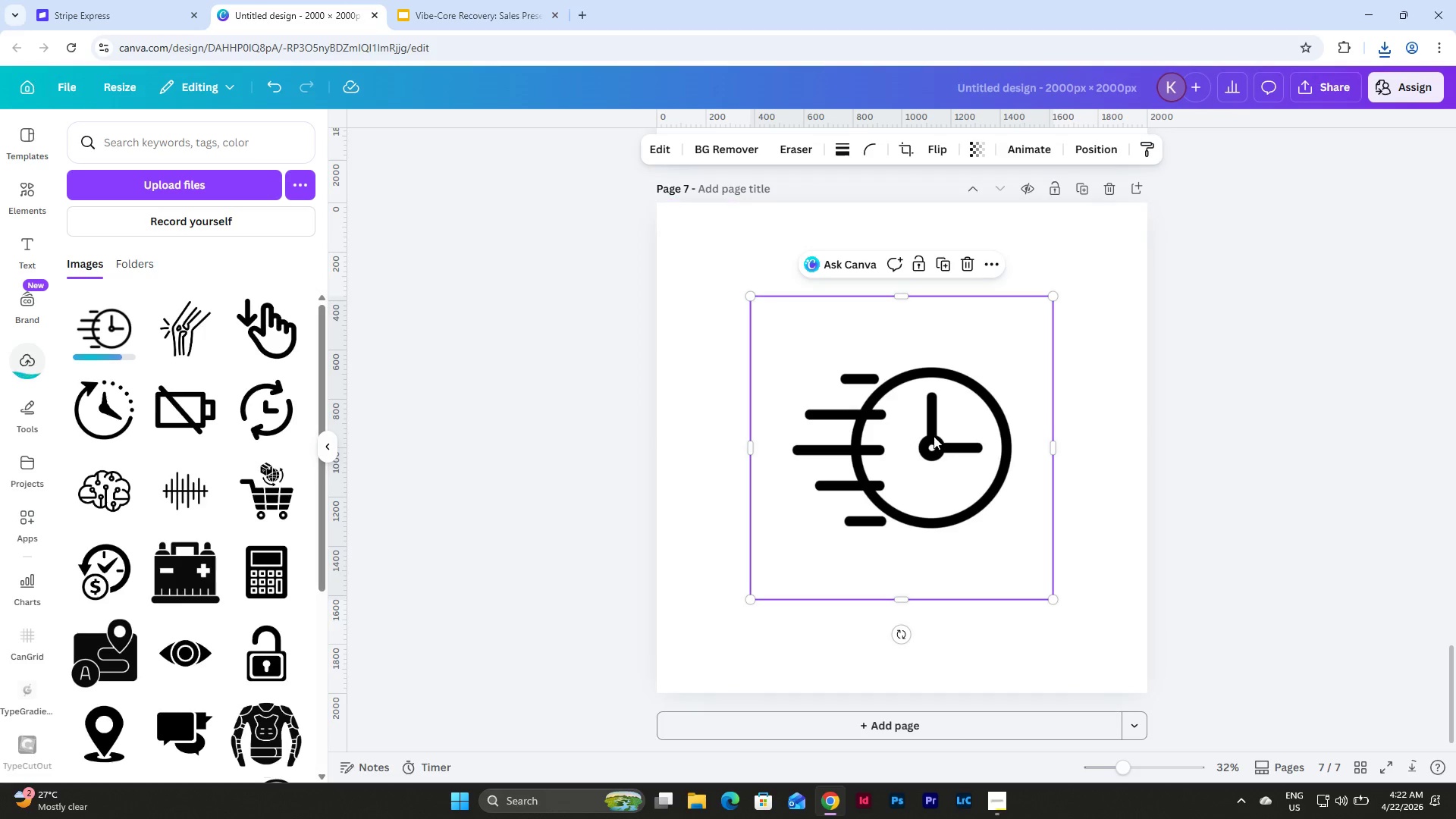 
left_click_drag(start_coordinate=[934, 436], to_coordinate=[839, 344])
 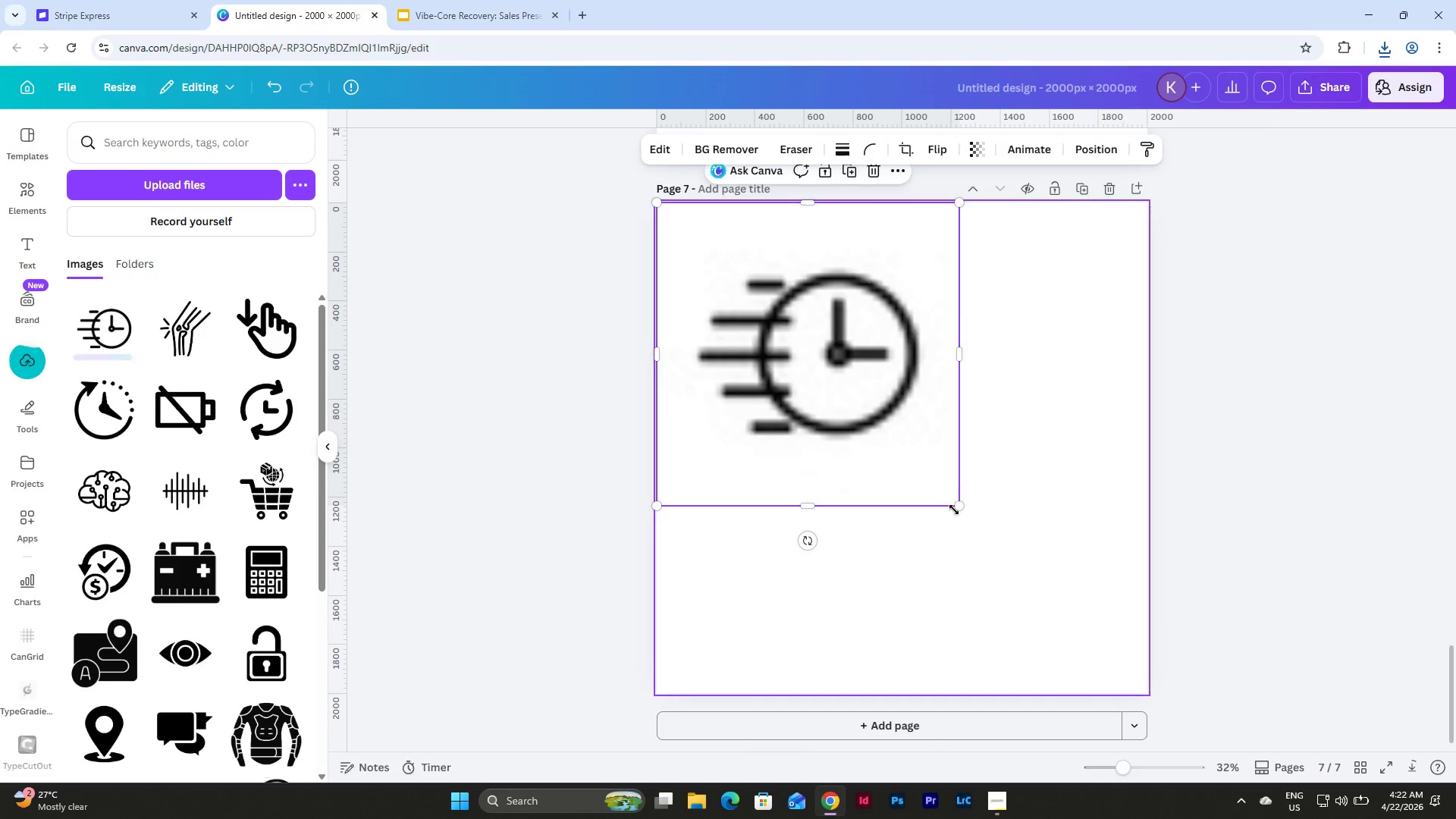 
left_click_drag(start_coordinate=[952, 509], to_coordinate=[985, 544])
 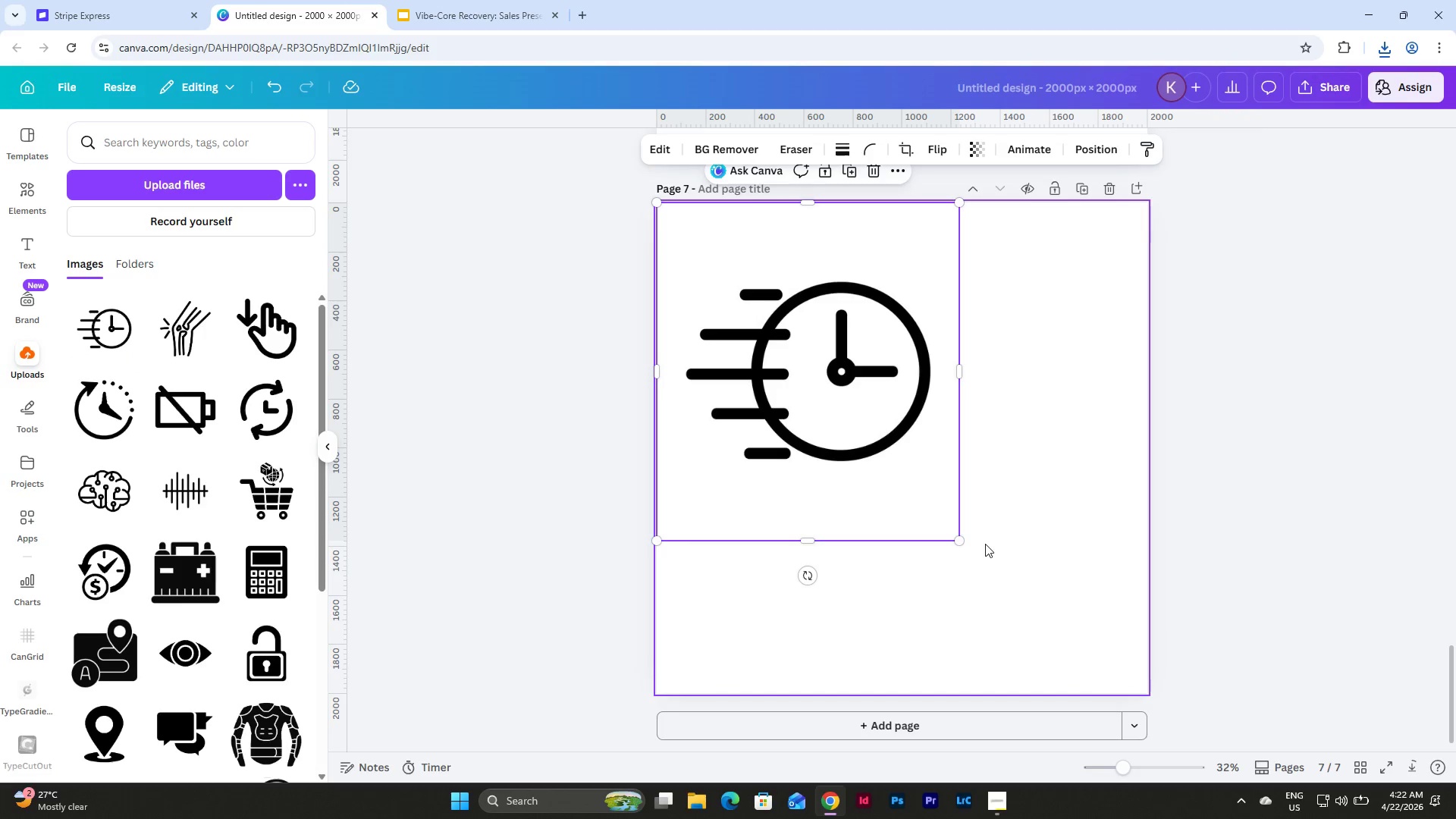 
hold_key(key=ControlLeft, duration=0.97)
 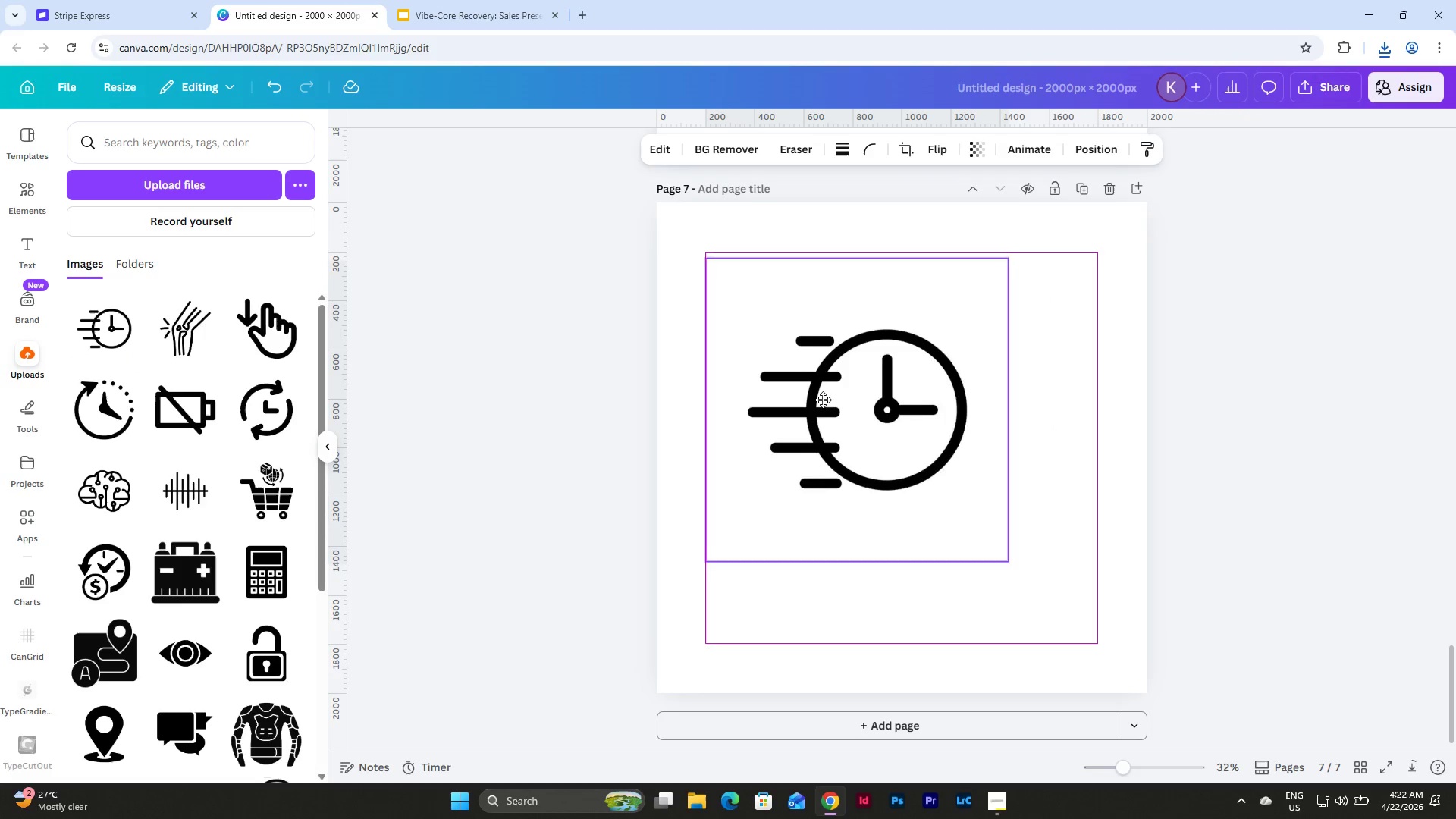 
type(zz)
 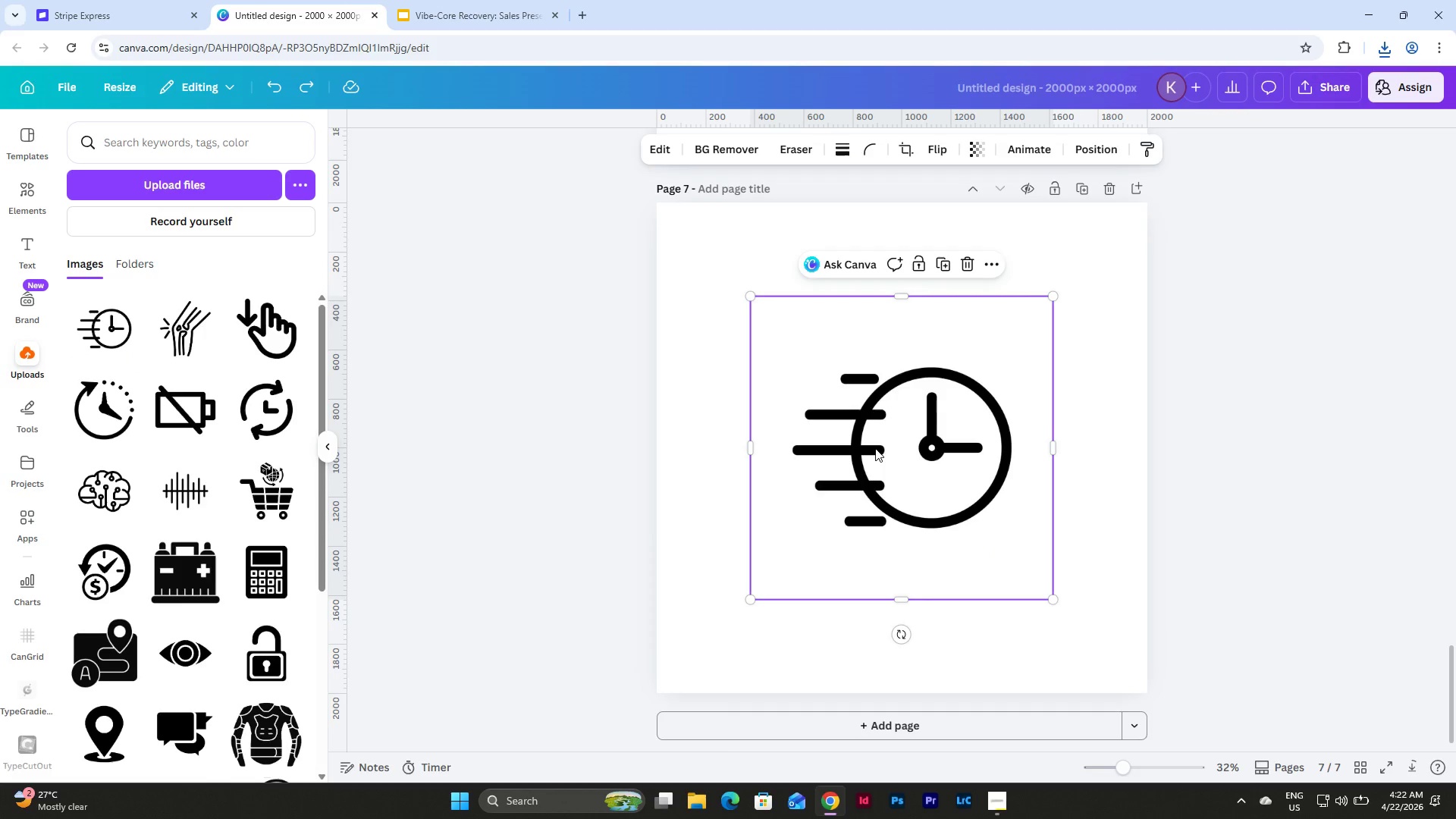 
left_click_drag(start_coordinate=[875, 448], to_coordinate=[785, 357])
 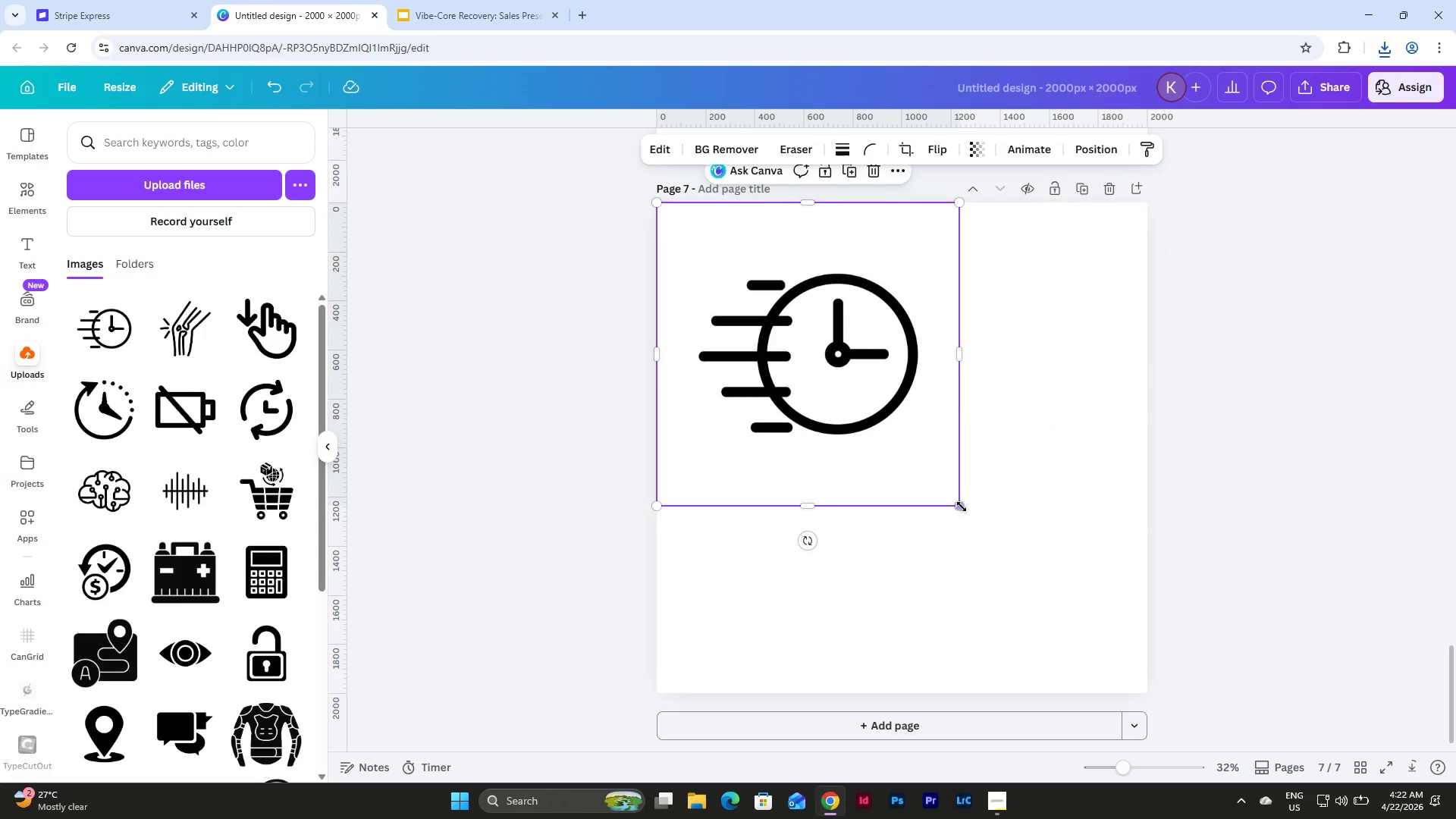 
left_click_drag(start_coordinate=[962, 506], to_coordinate=[1159, 683])
 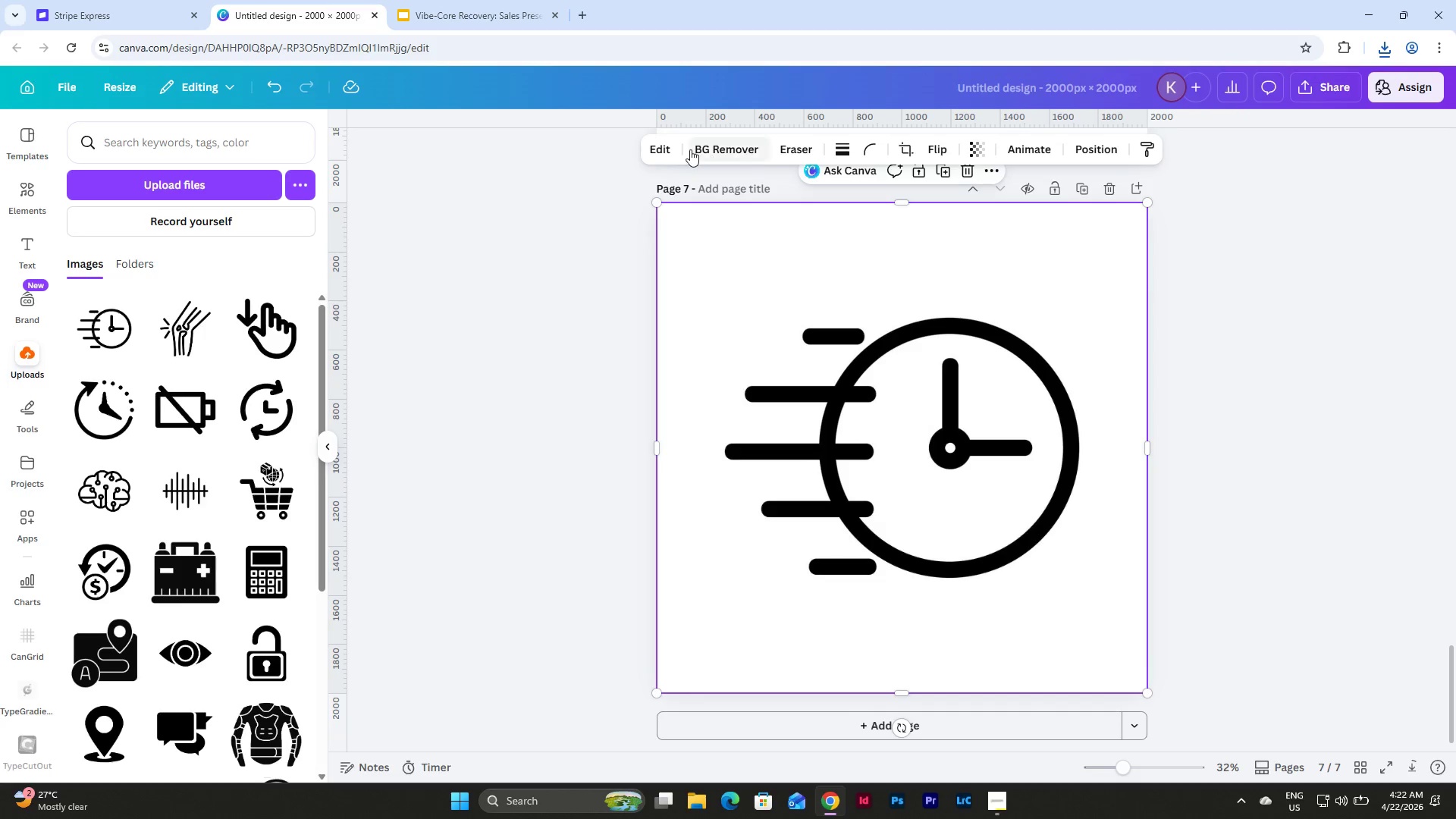 
left_click([722, 149])
 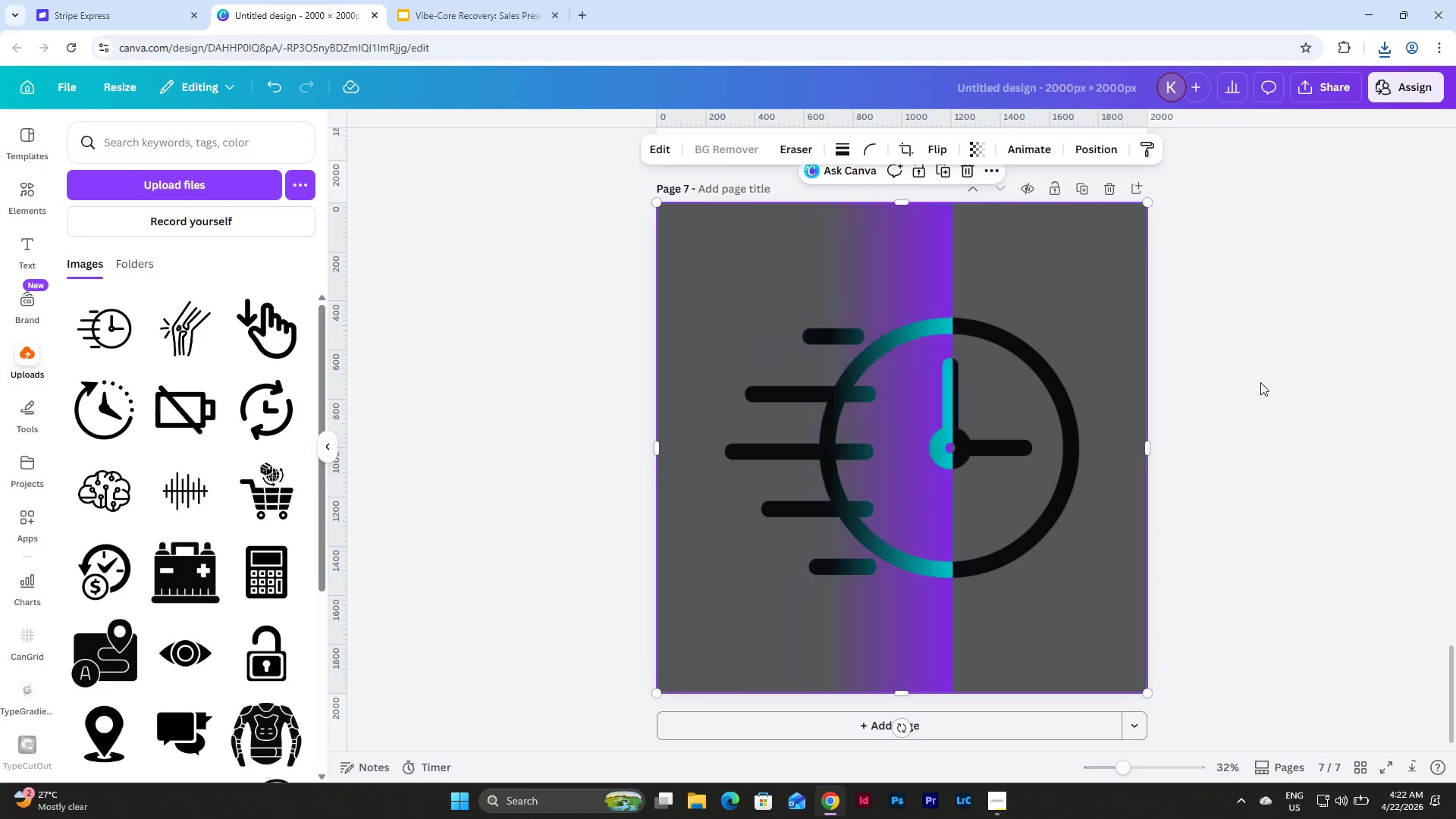 
left_click([1323, 76])
 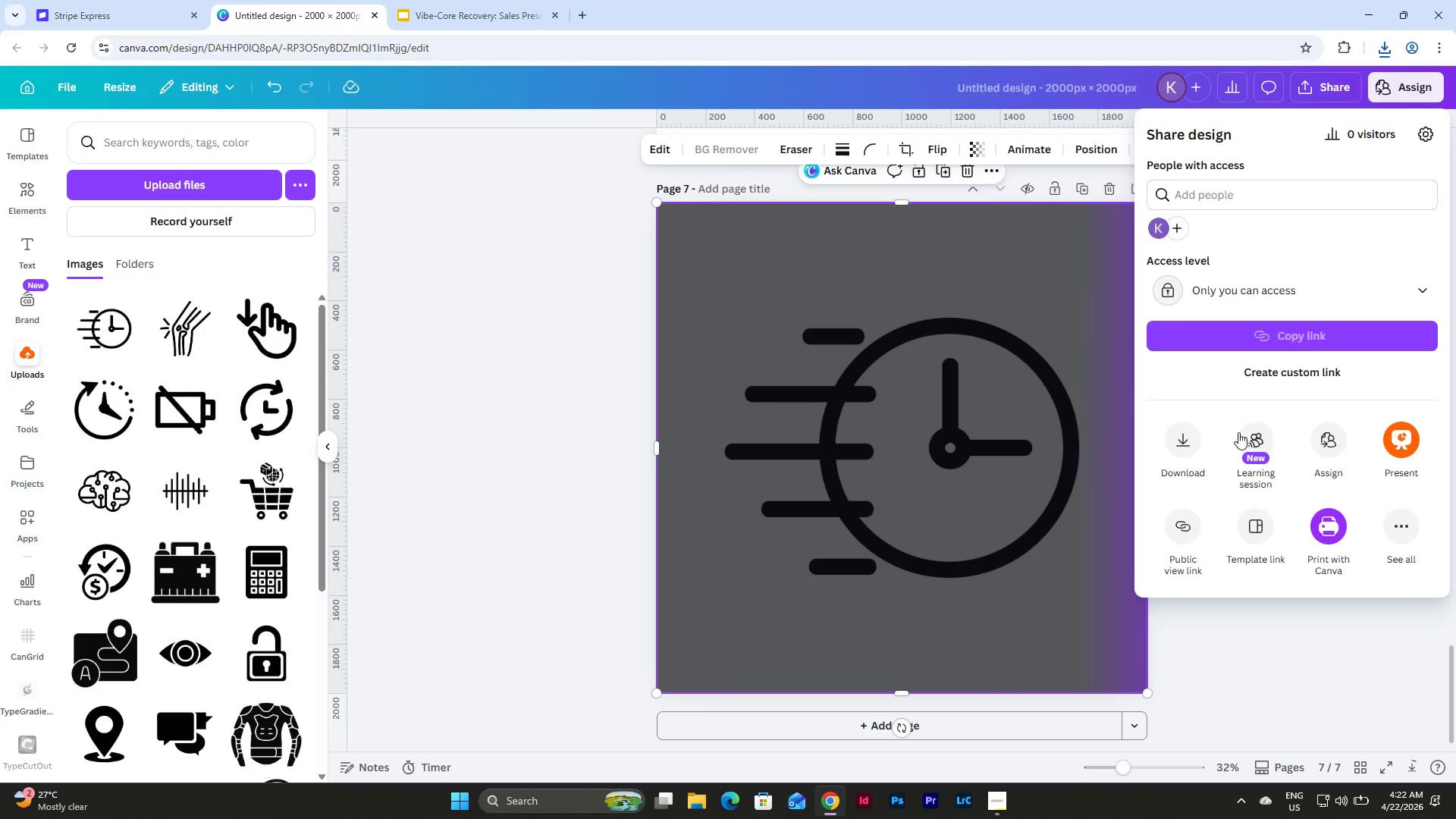 
left_click([1183, 441])
 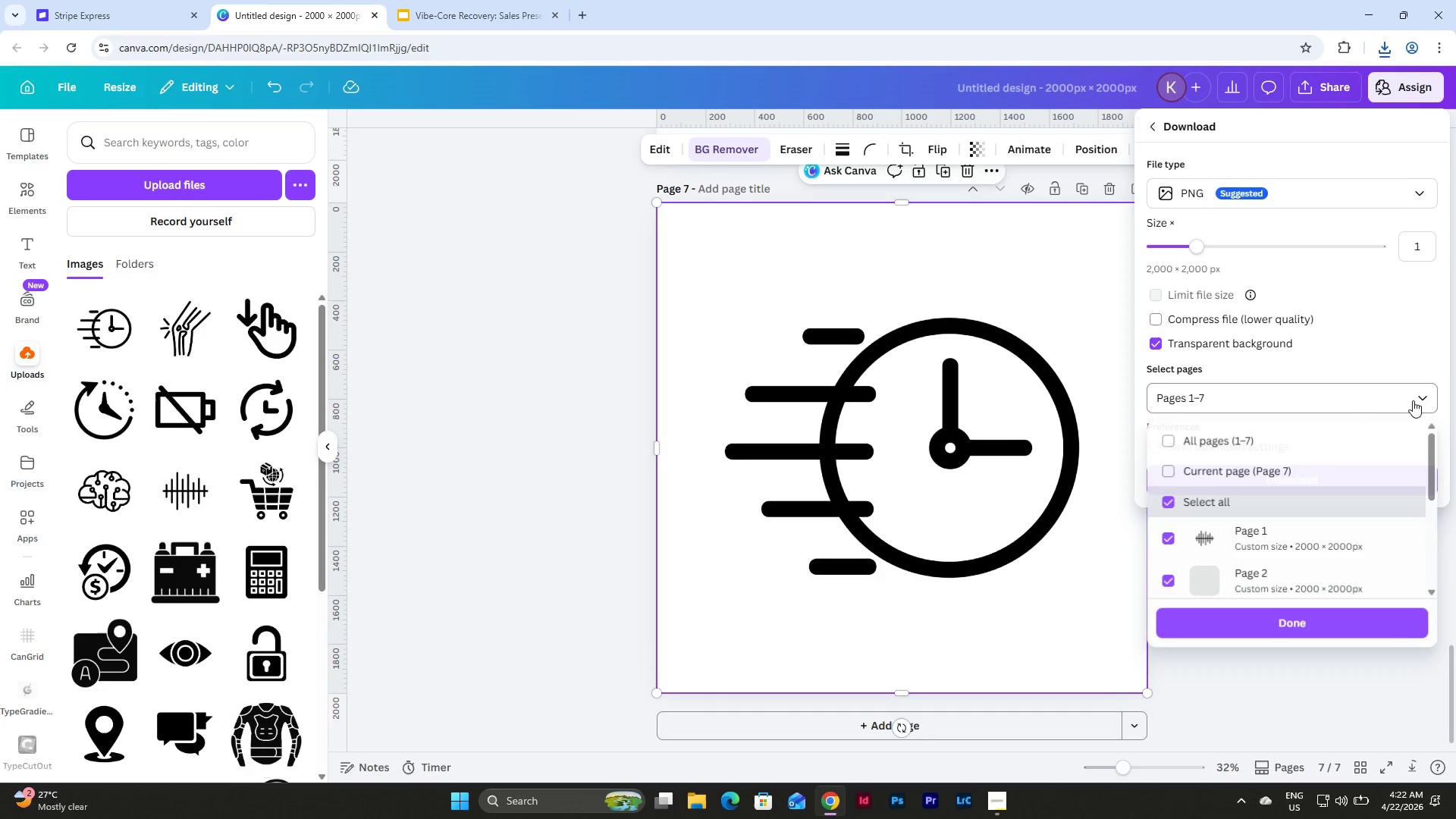 
left_click([1225, 479])
 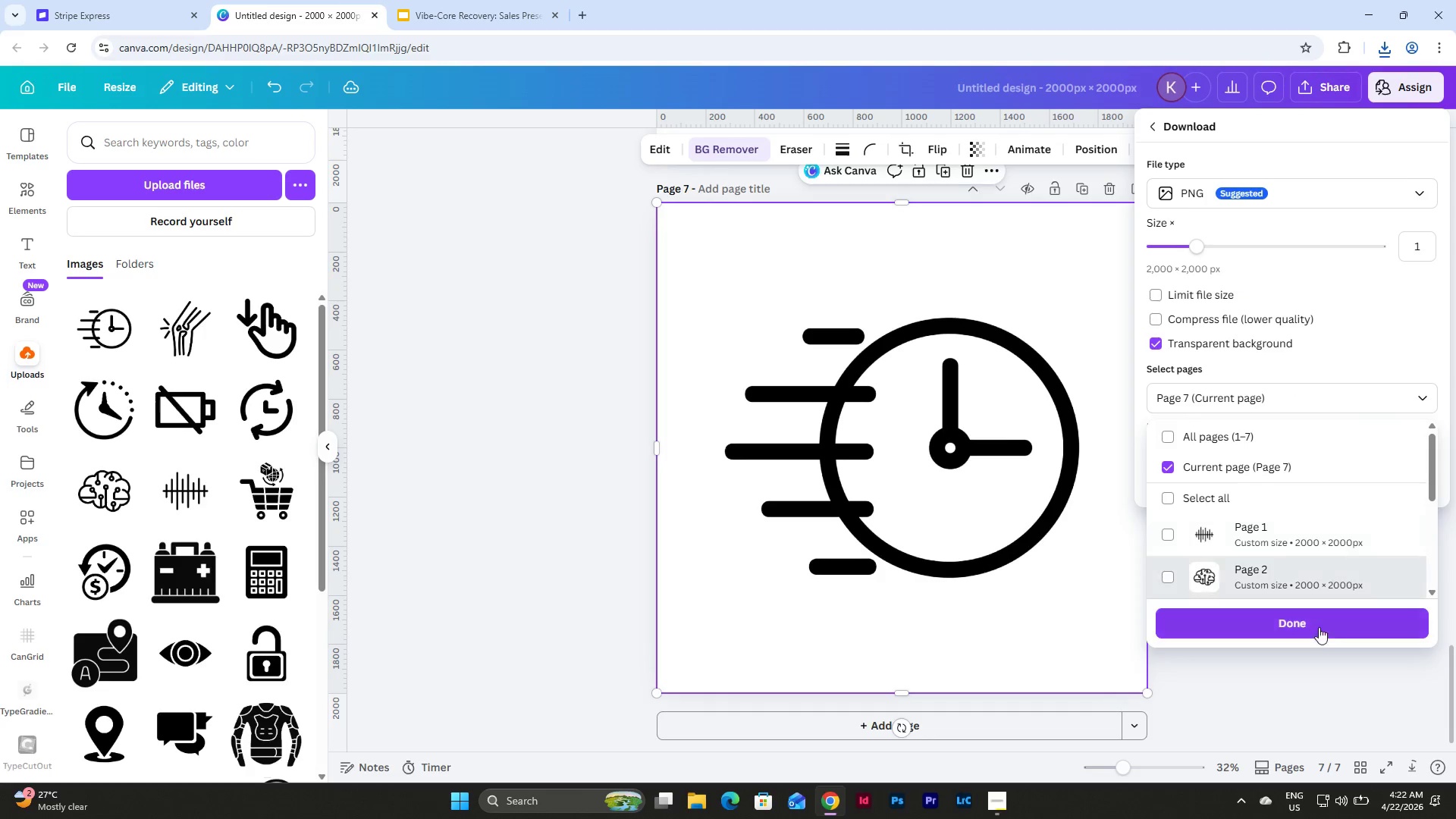 
left_click([1307, 620])
 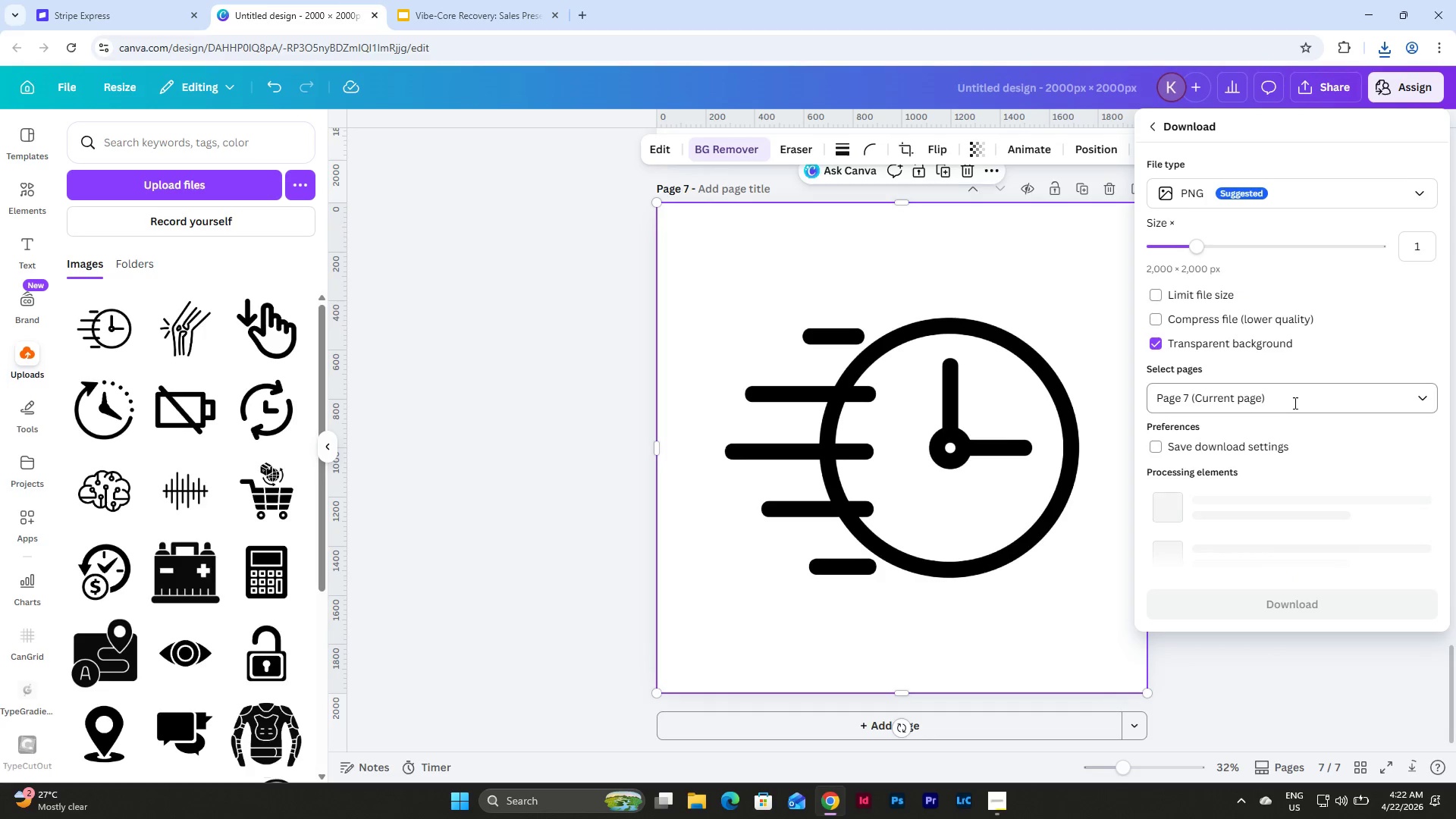 
left_click([1293, 559])
 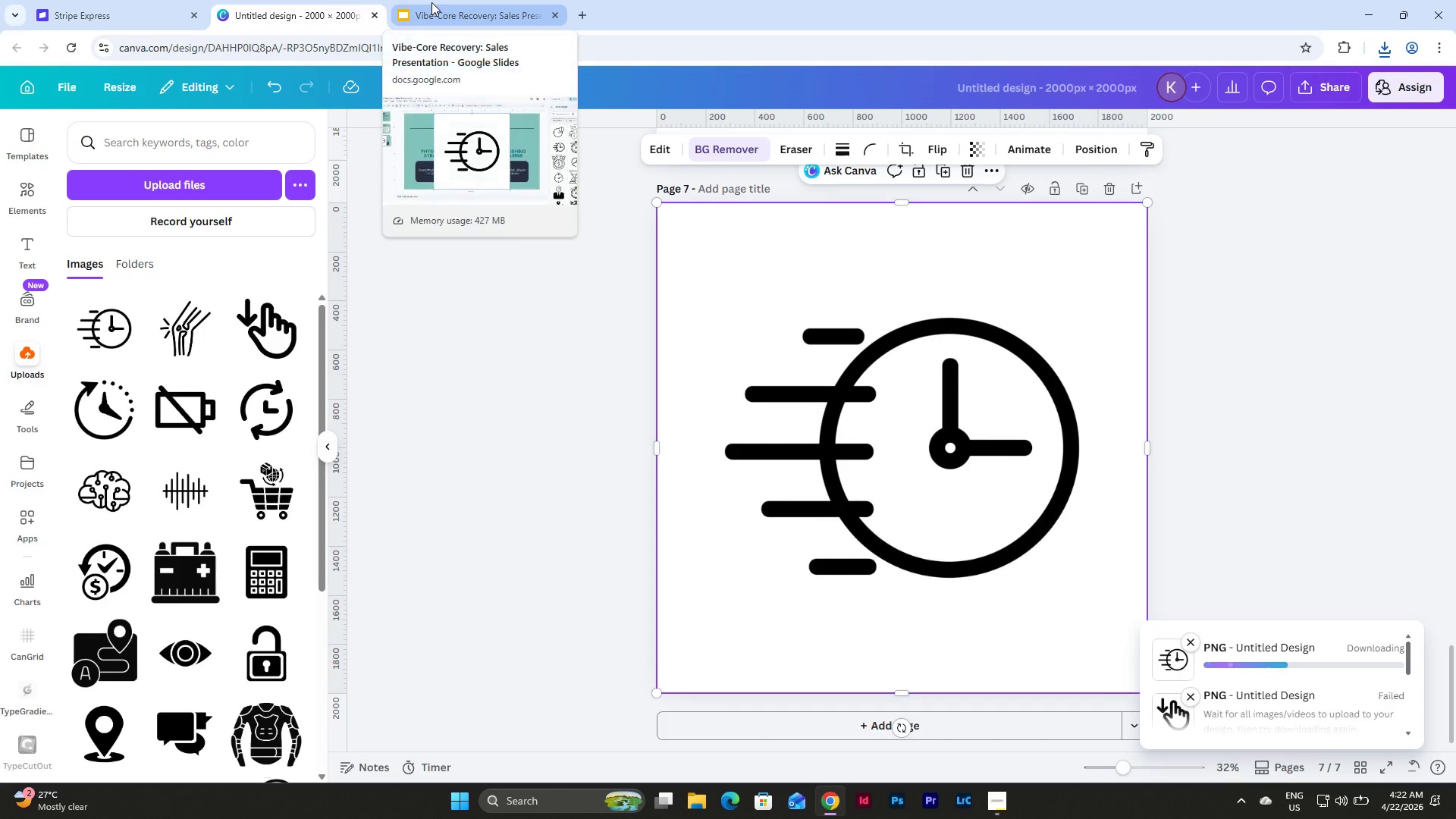 
wait(5.09)
 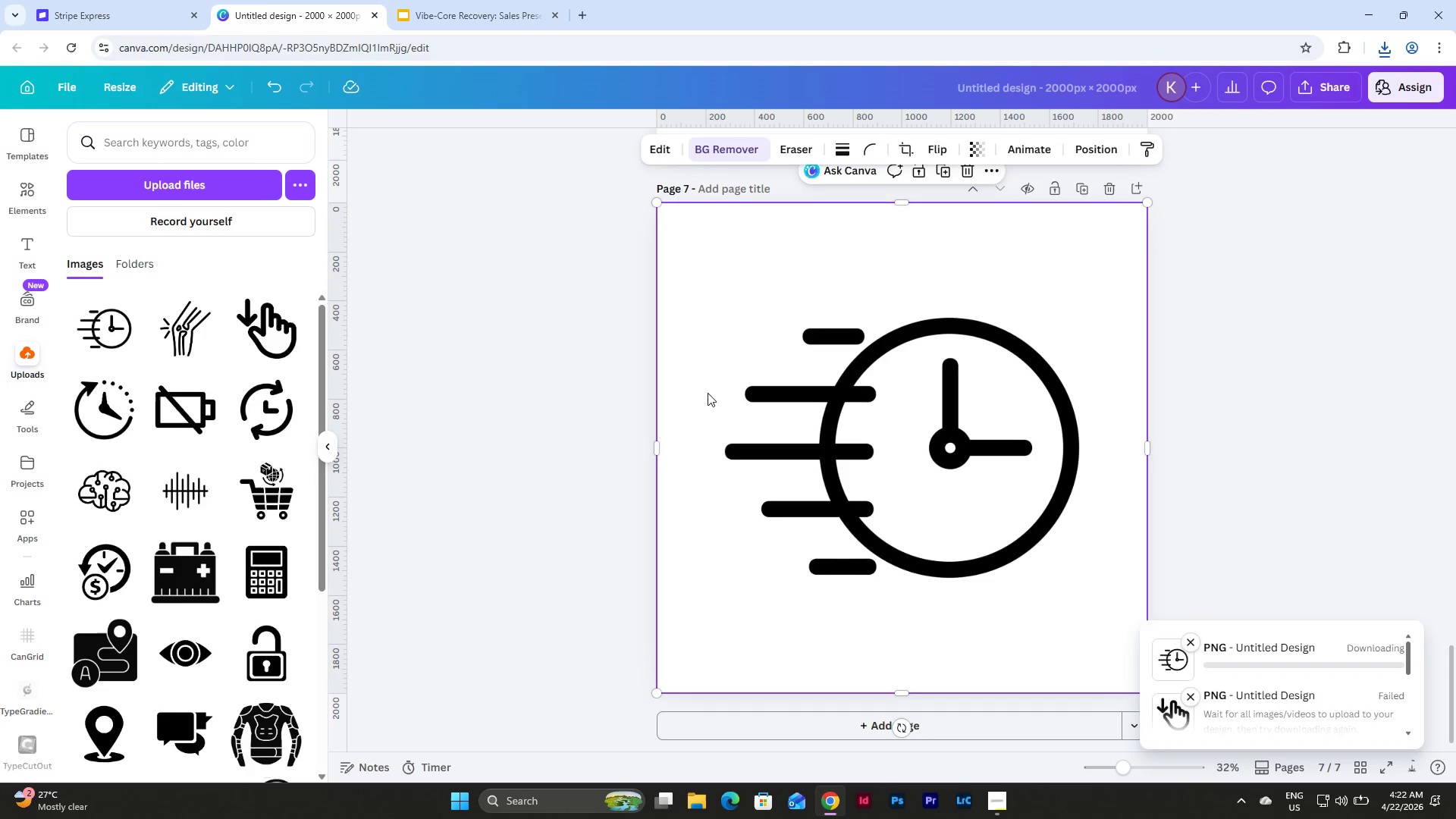 
left_click([431, 2])
 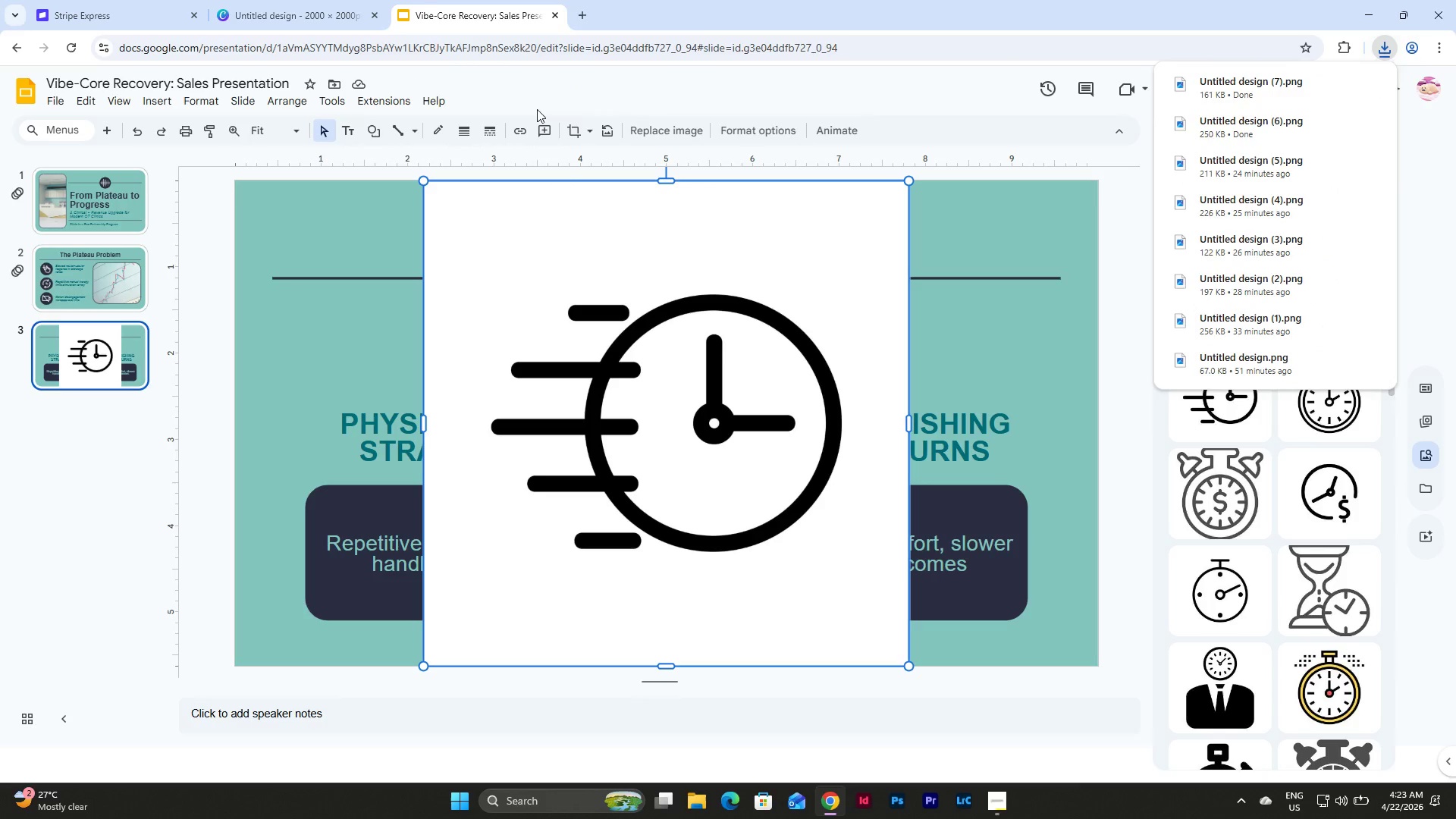 
left_click([644, 281])
 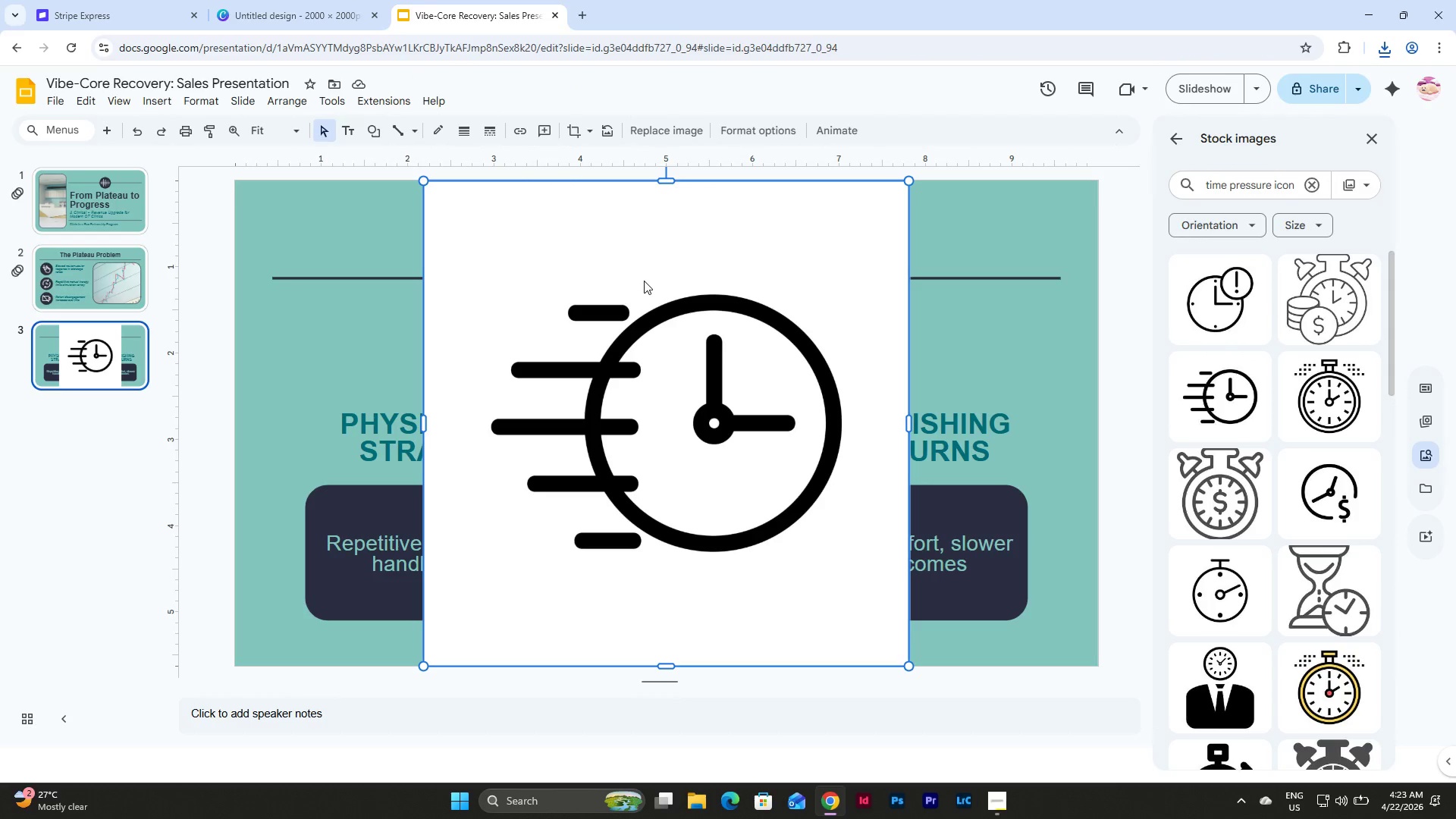 
key(Backspace)
 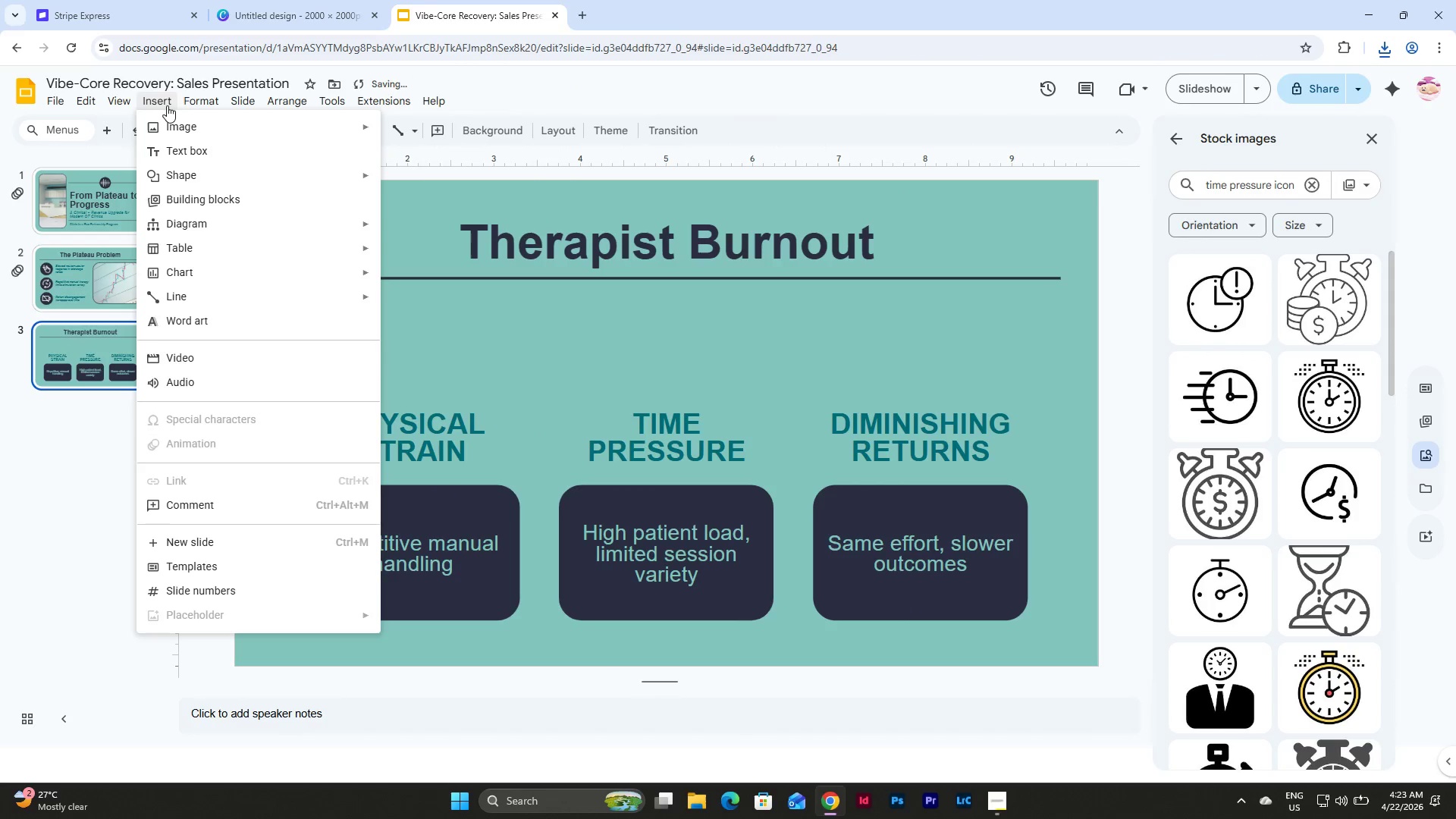 
double_click([187, 120])
 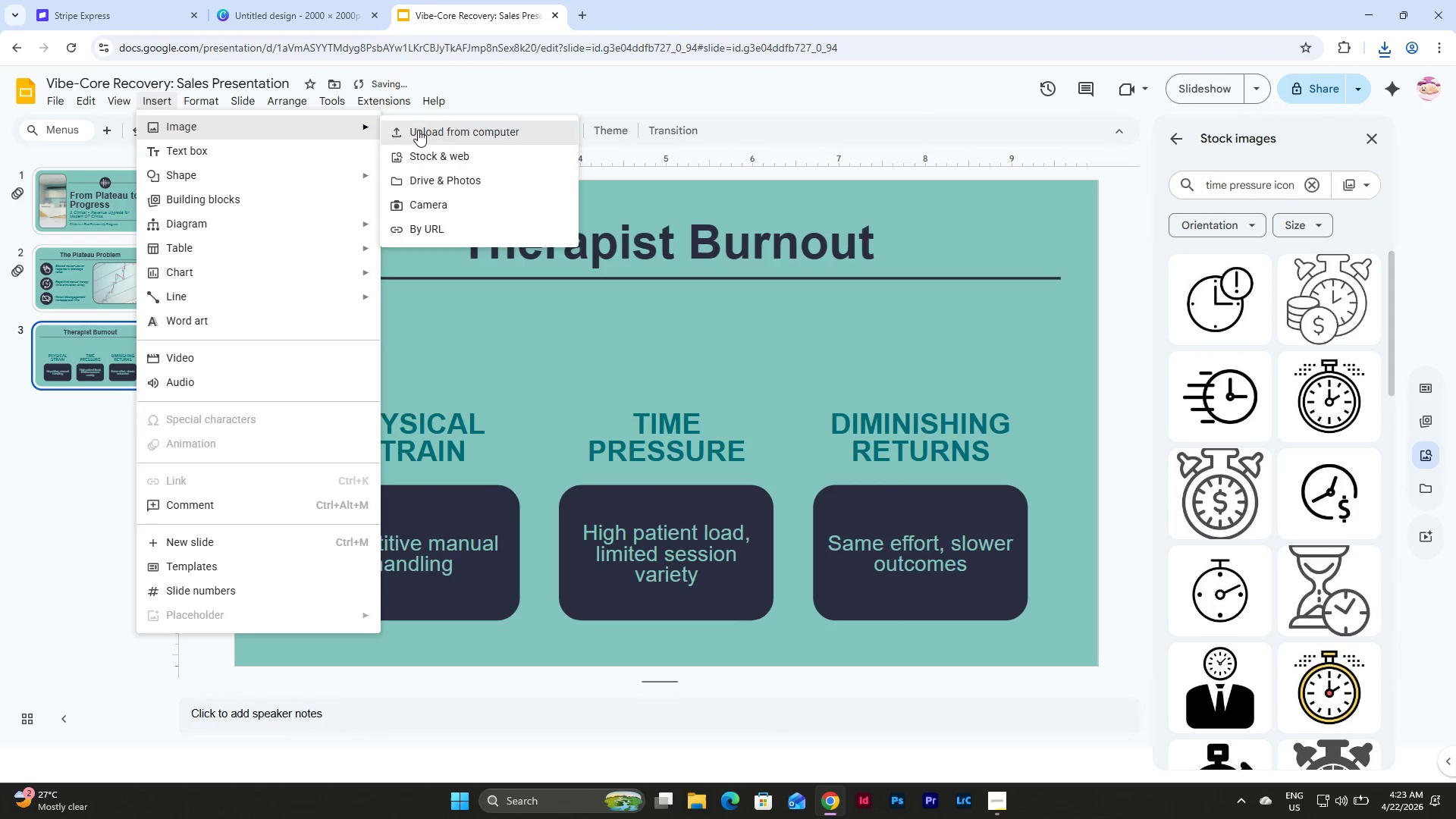 
left_click([421, 128])
 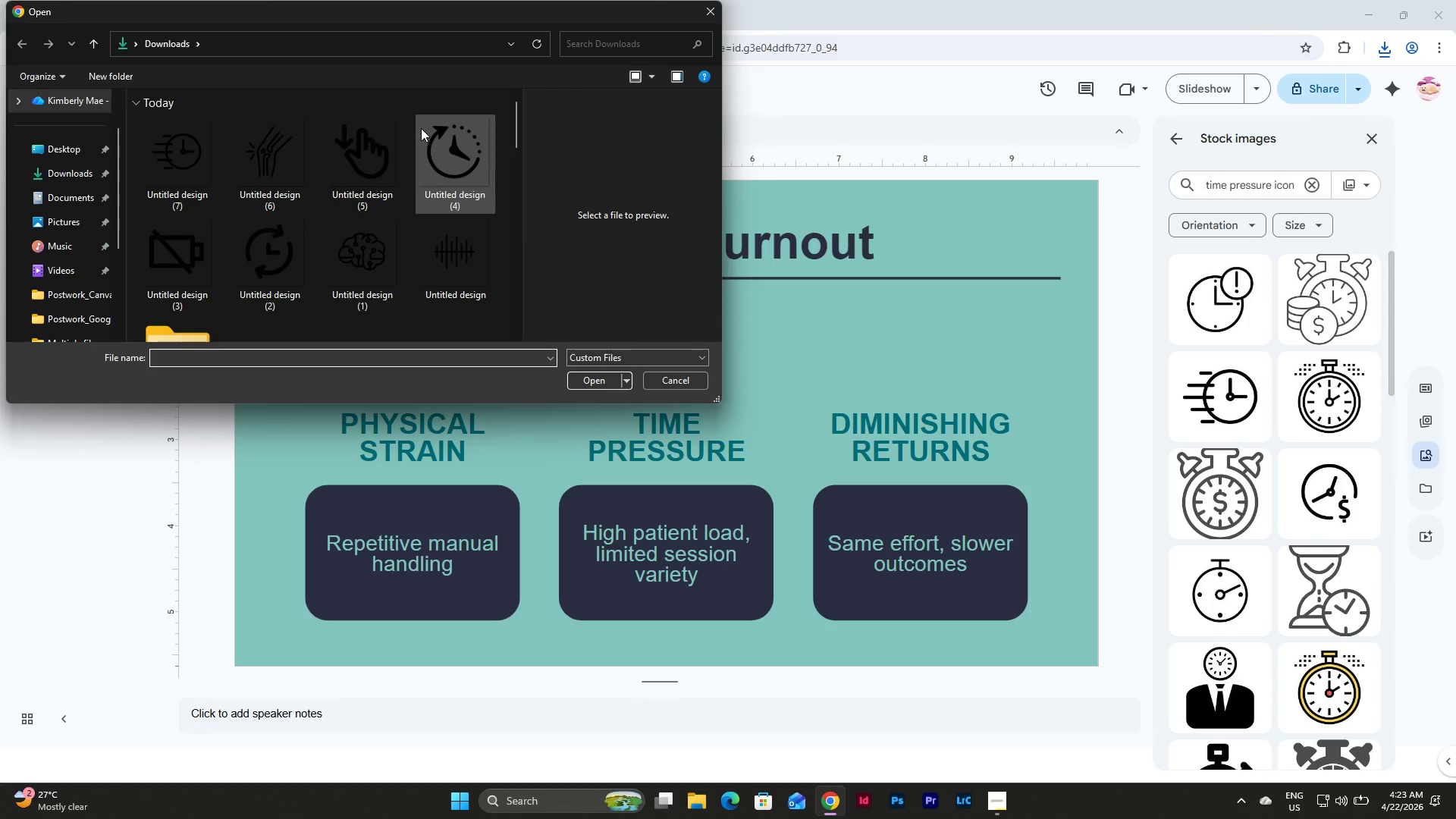 
left_click([257, 155])
 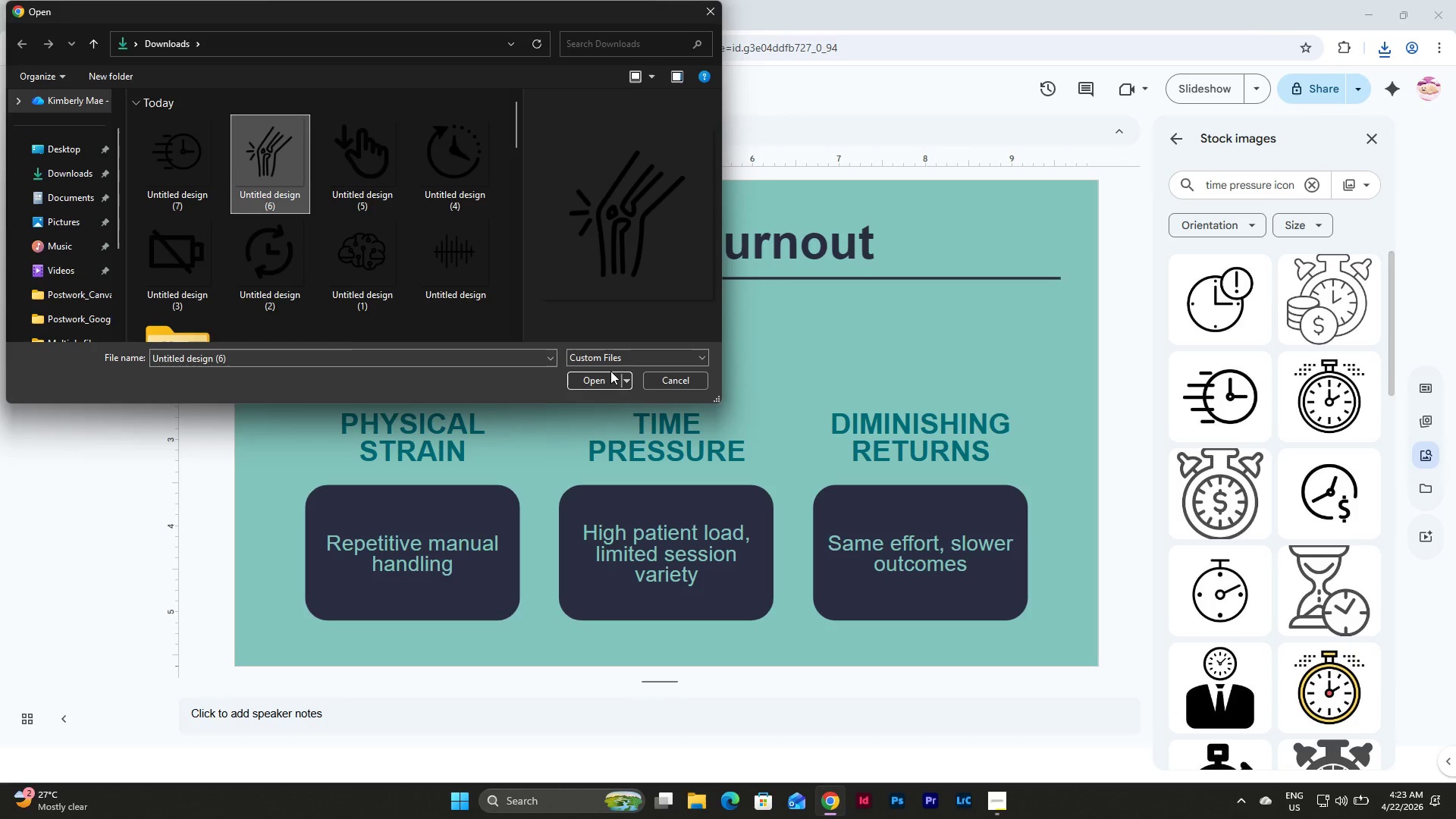 
left_click([597, 381])
 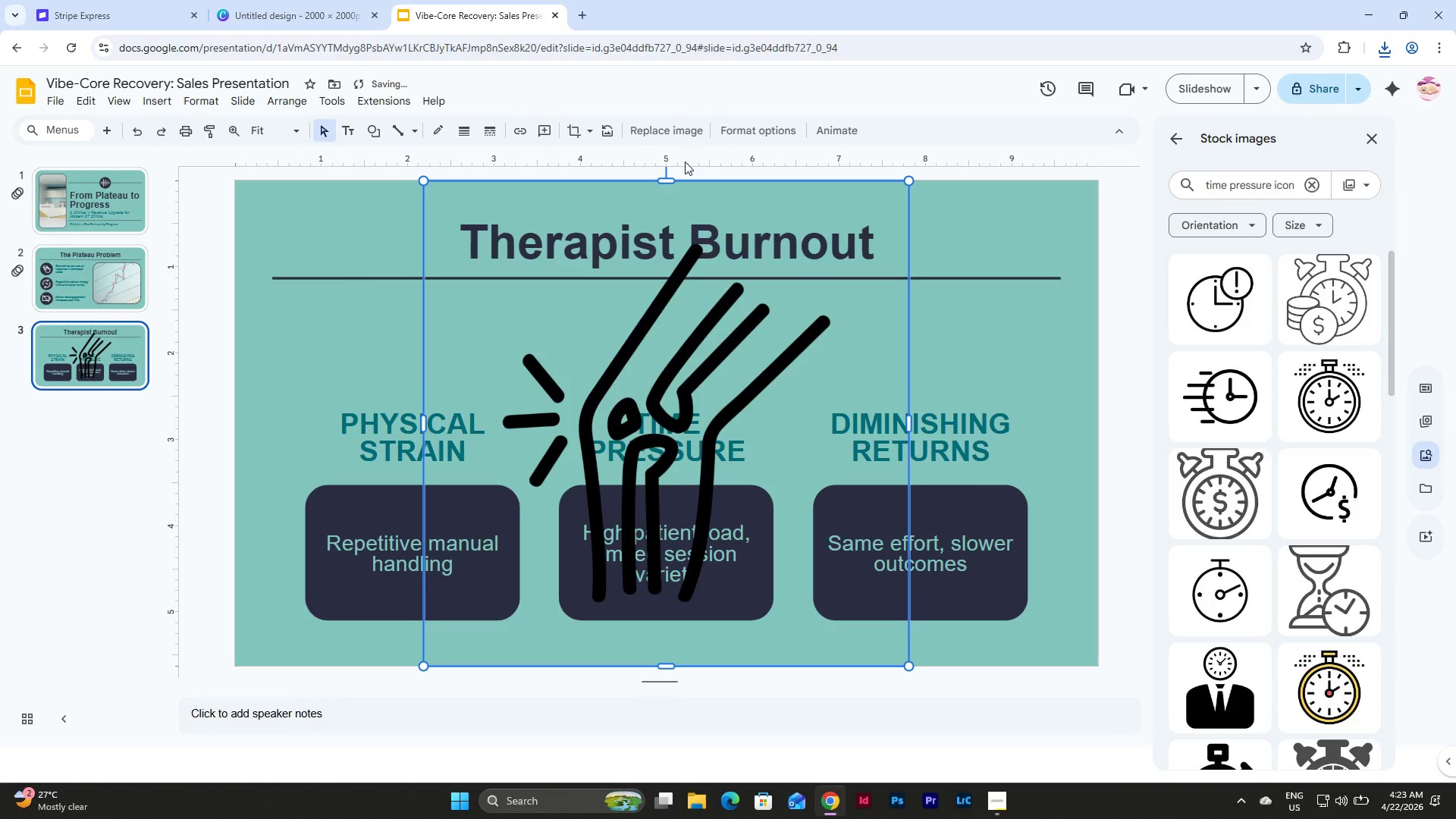 
left_click([754, 131])
 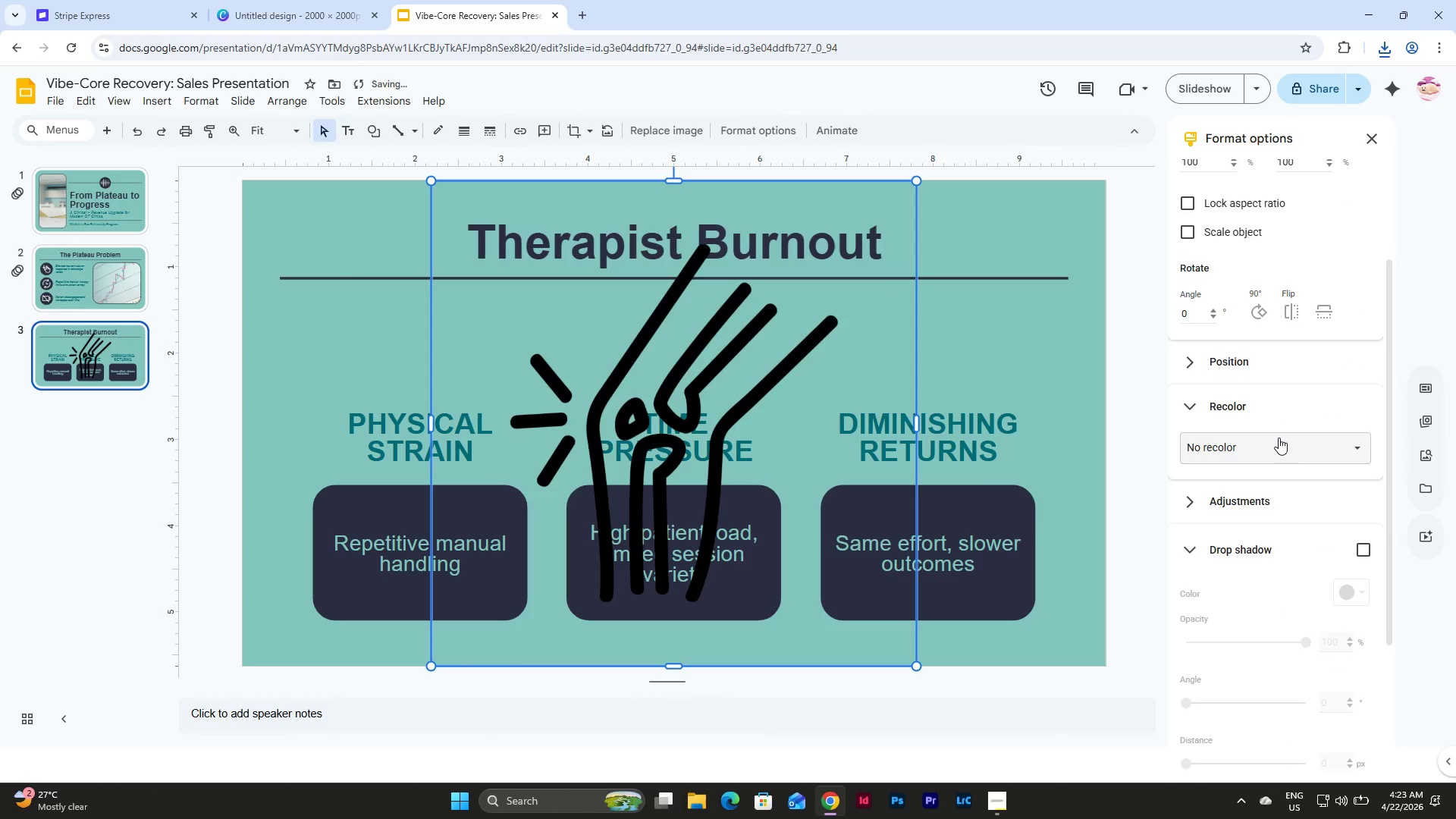 
left_click([1279, 438])
 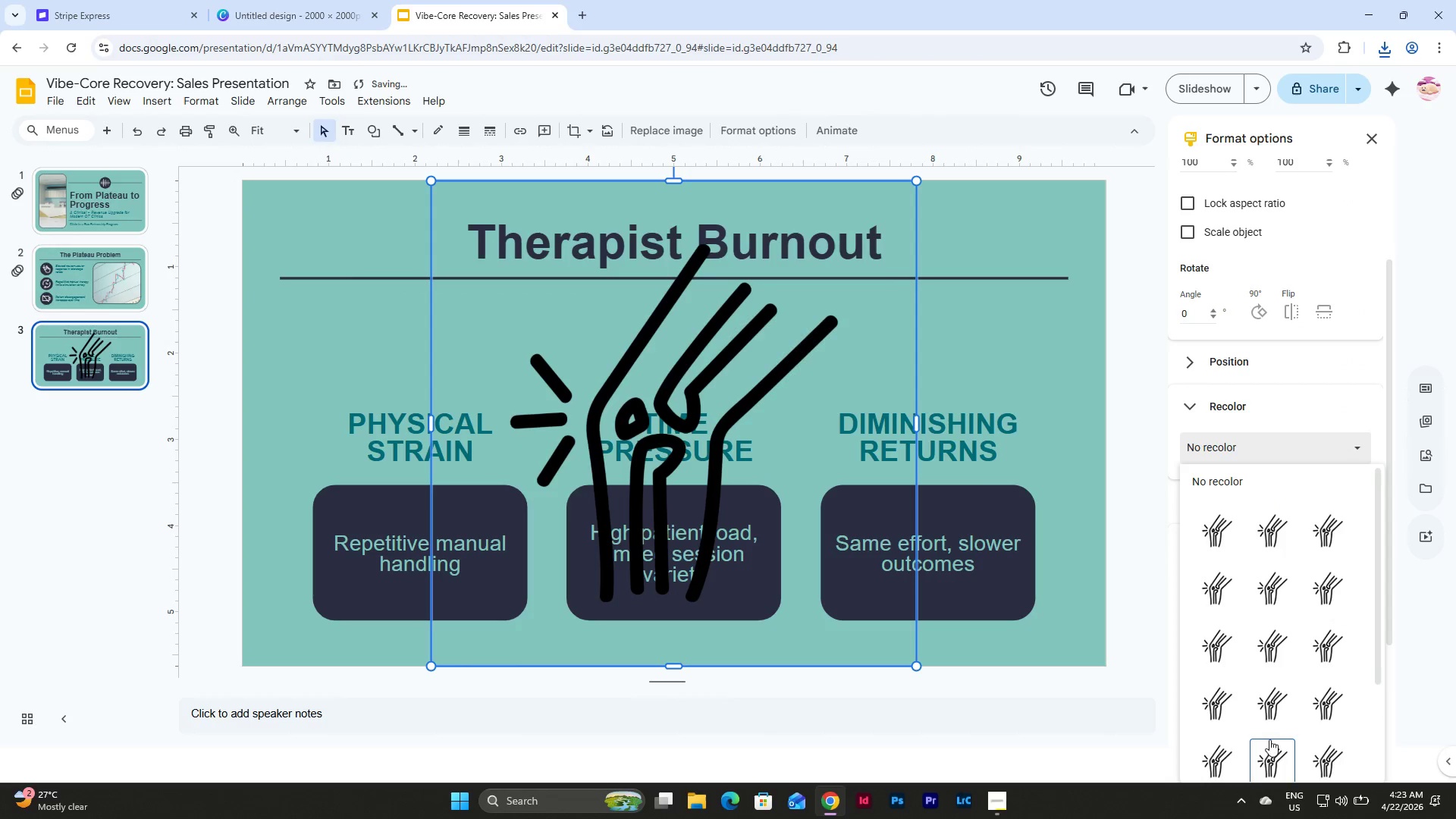 
scroll: coordinate [1285, 733], scroll_direction: down, amount: 6.0
 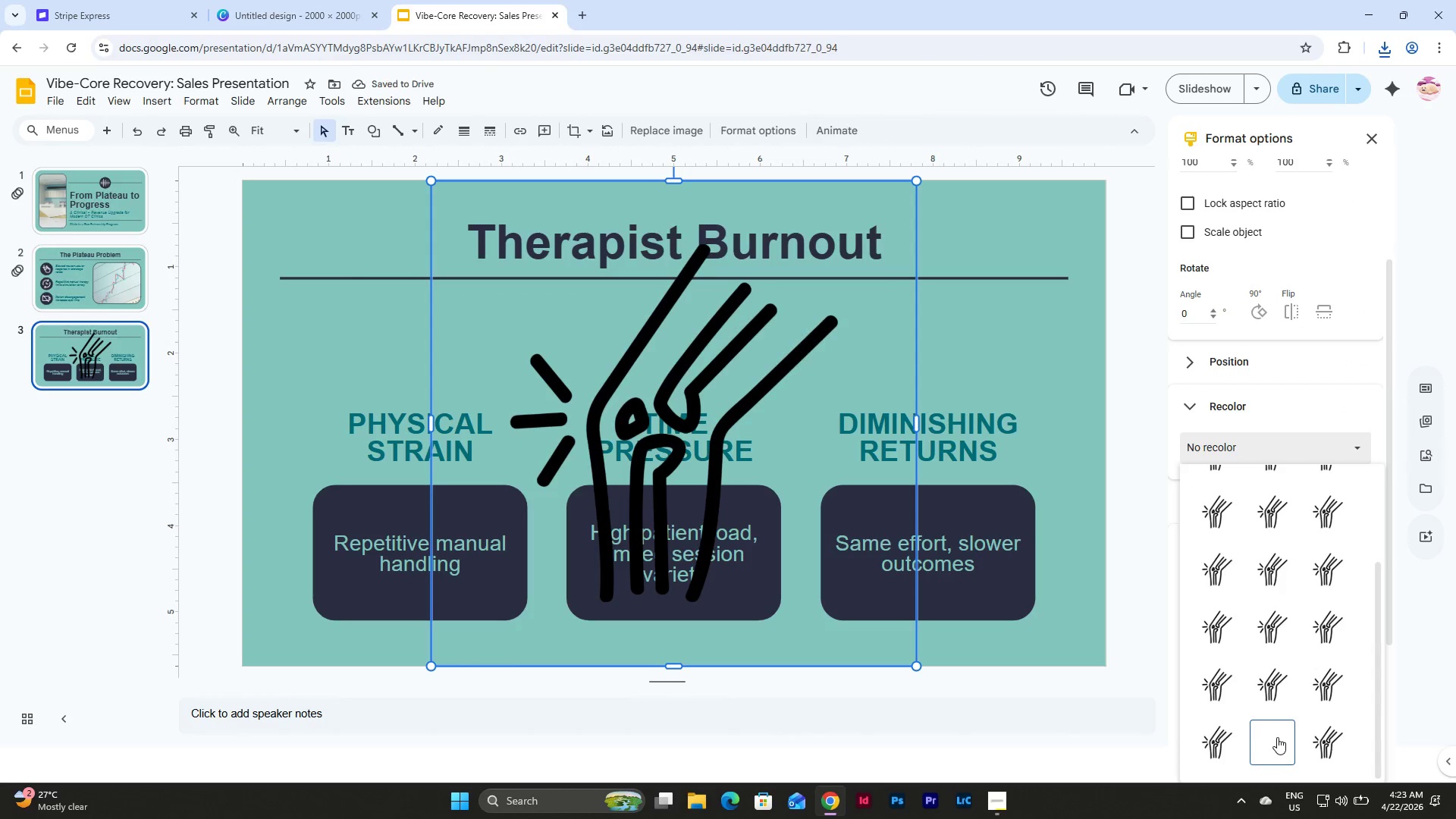 
left_click([1276, 738])
 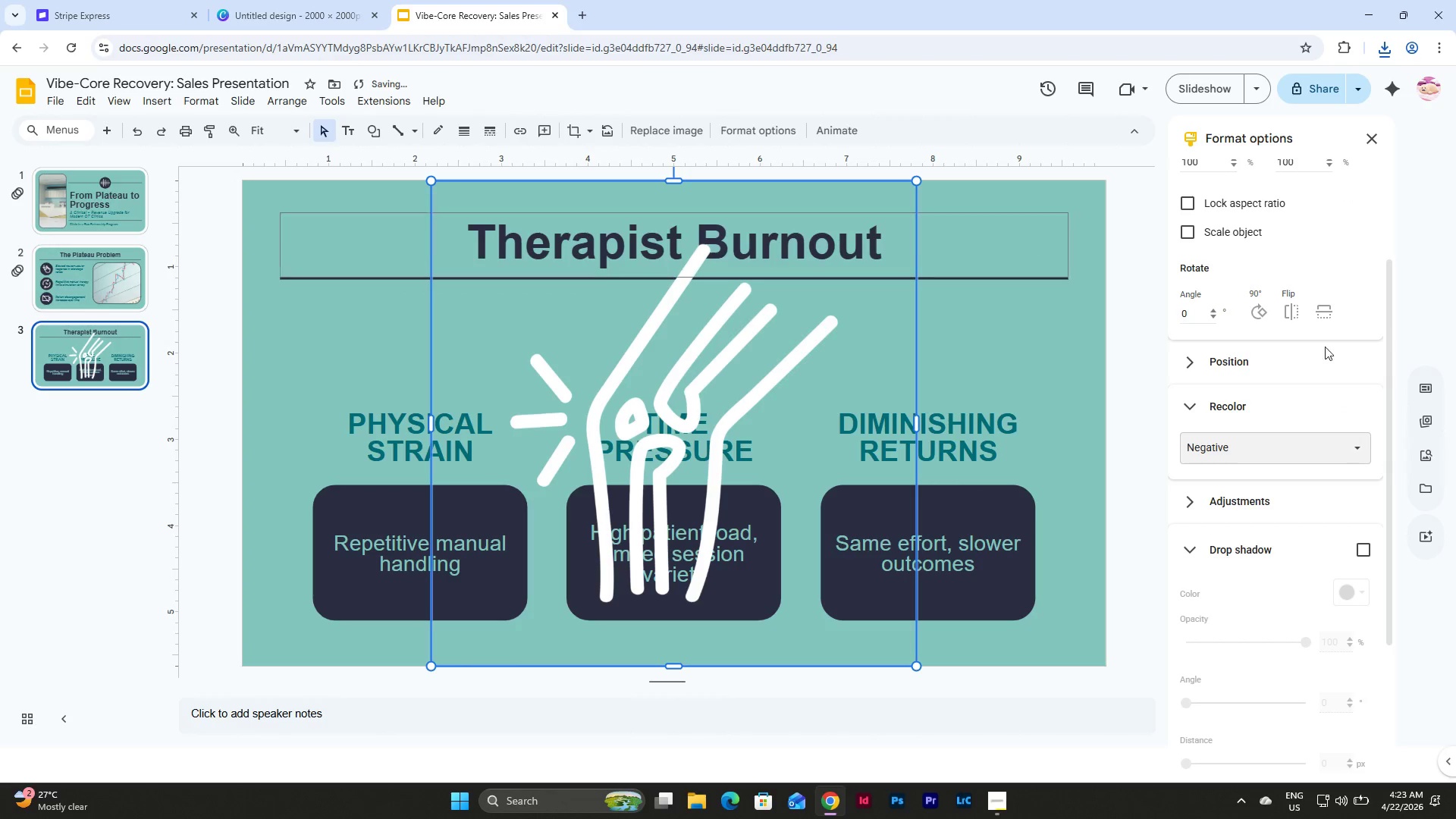 
left_click([1366, 544])
 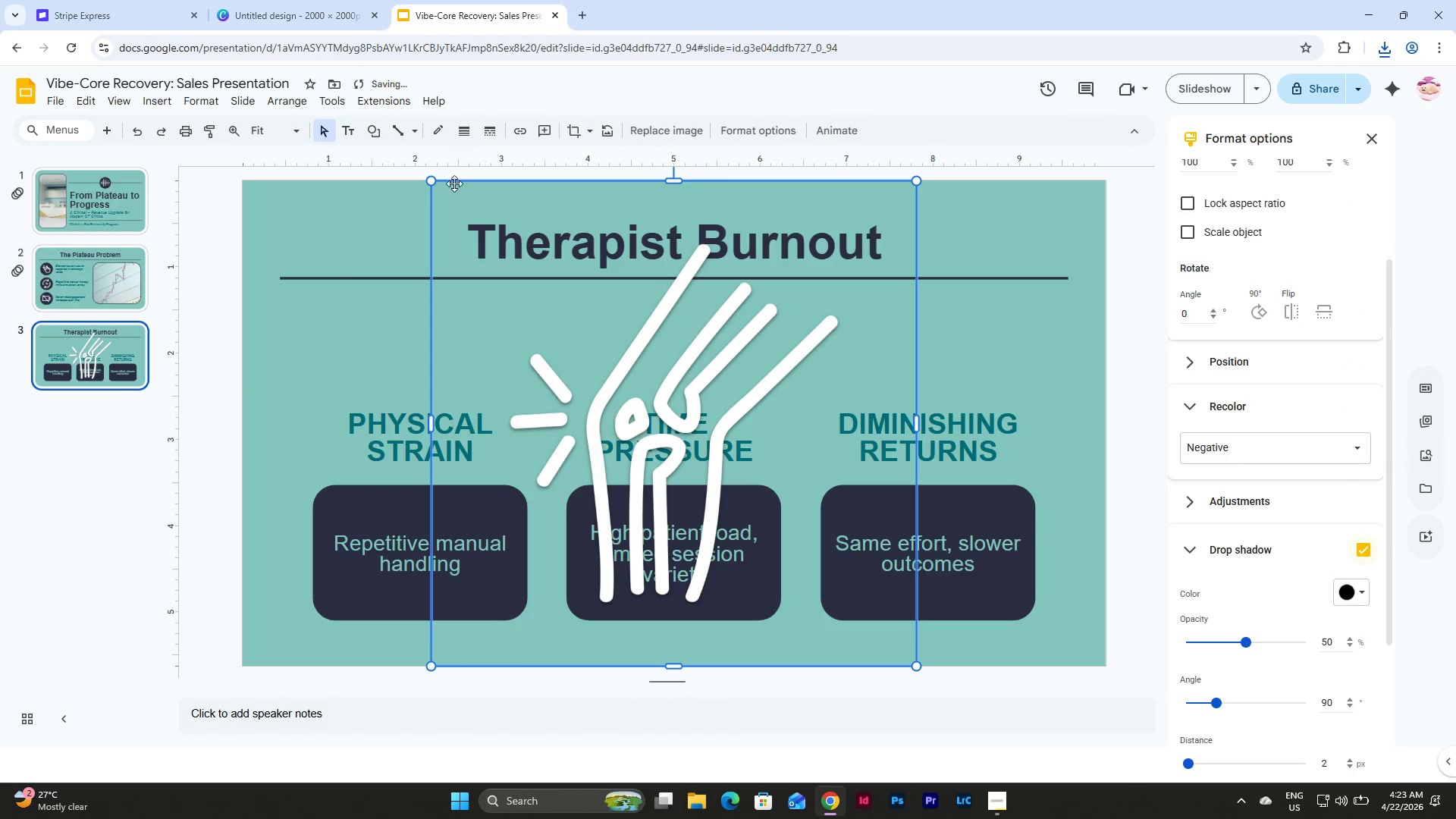 
left_click_drag(start_coordinate=[430, 183], to_coordinate=[825, 547])
 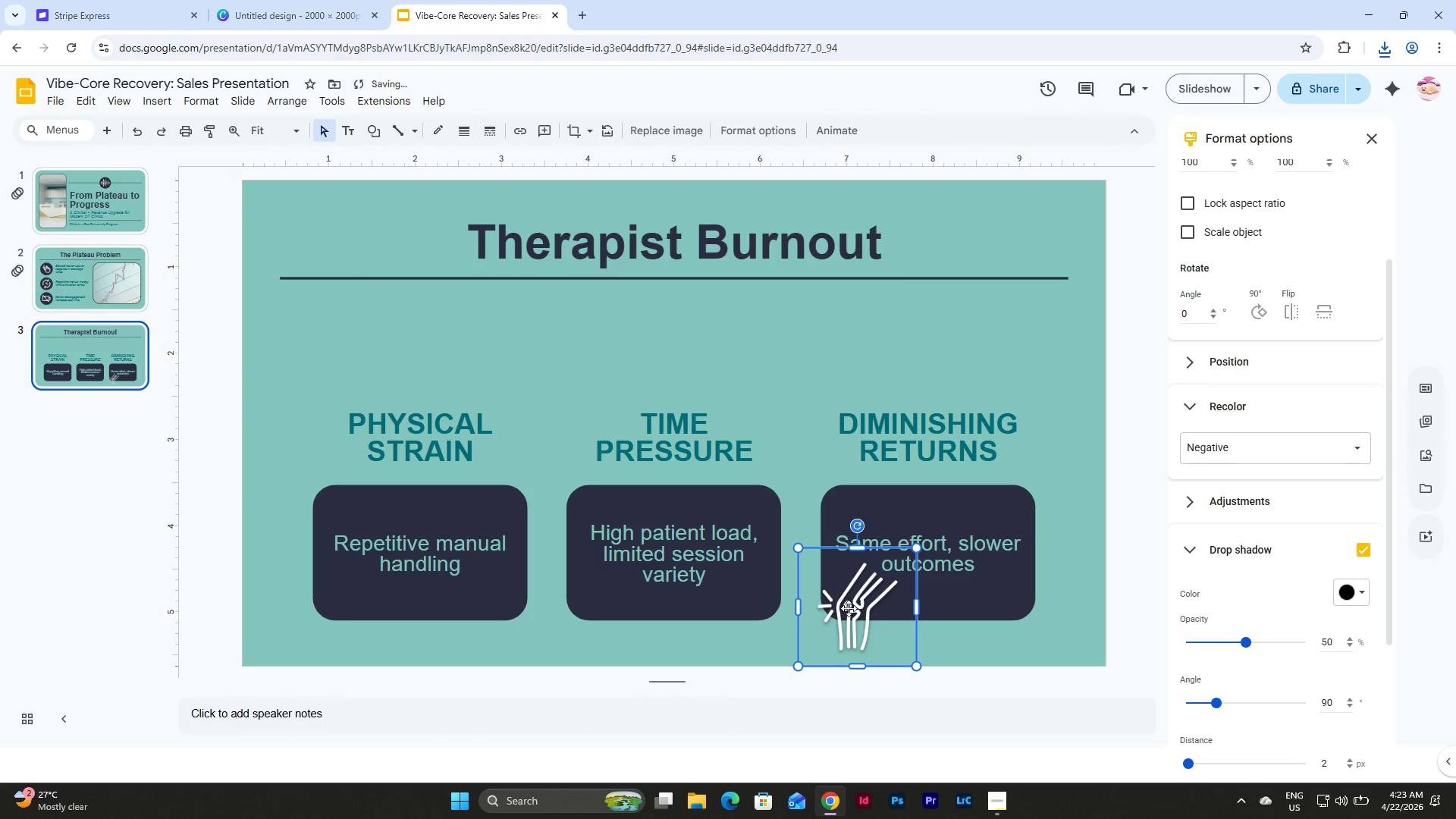 
left_click_drag(start_coordinate=[853, 619], to_coordinate=[419, 349])
 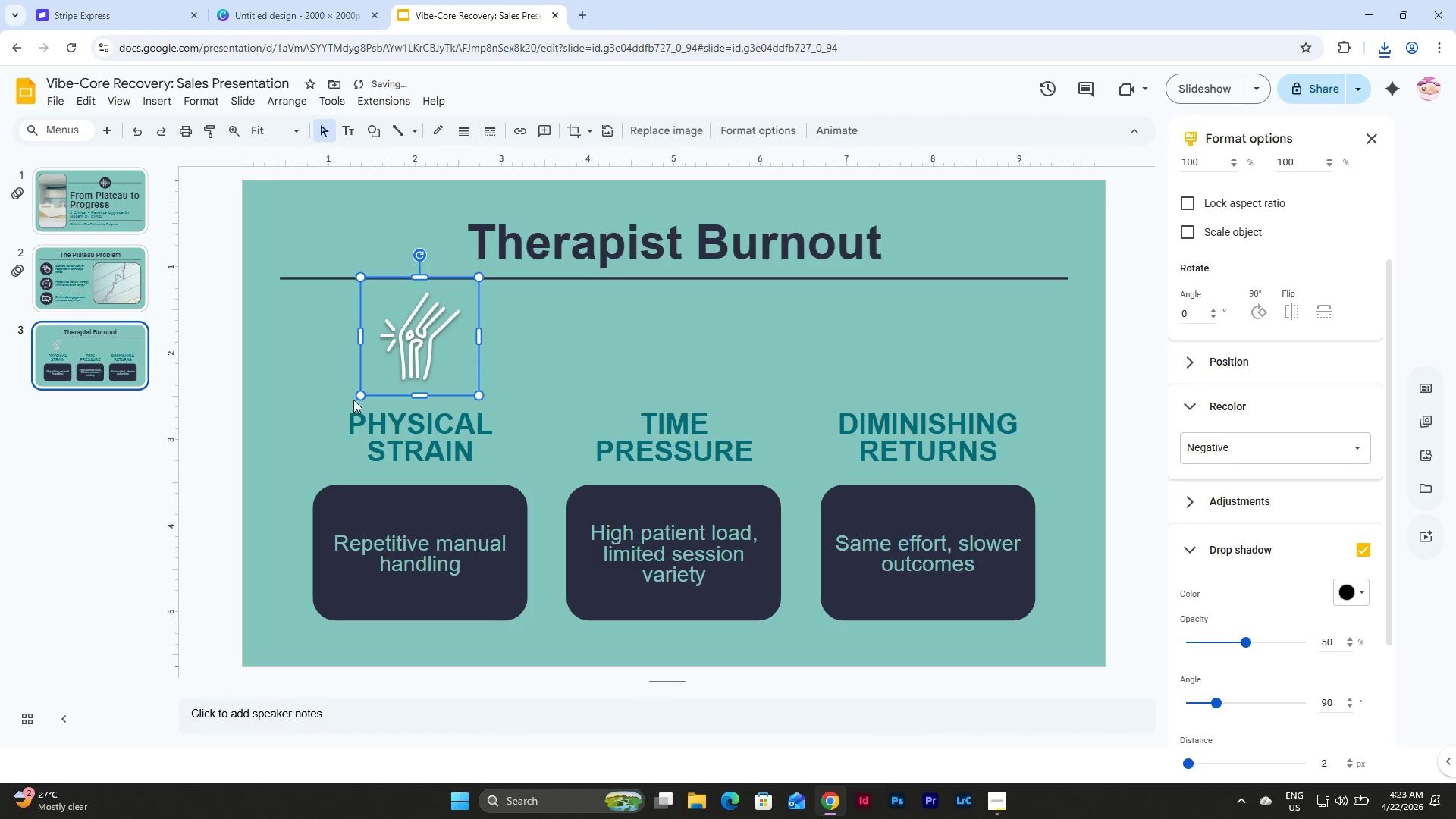 
left_click([394, 430])
 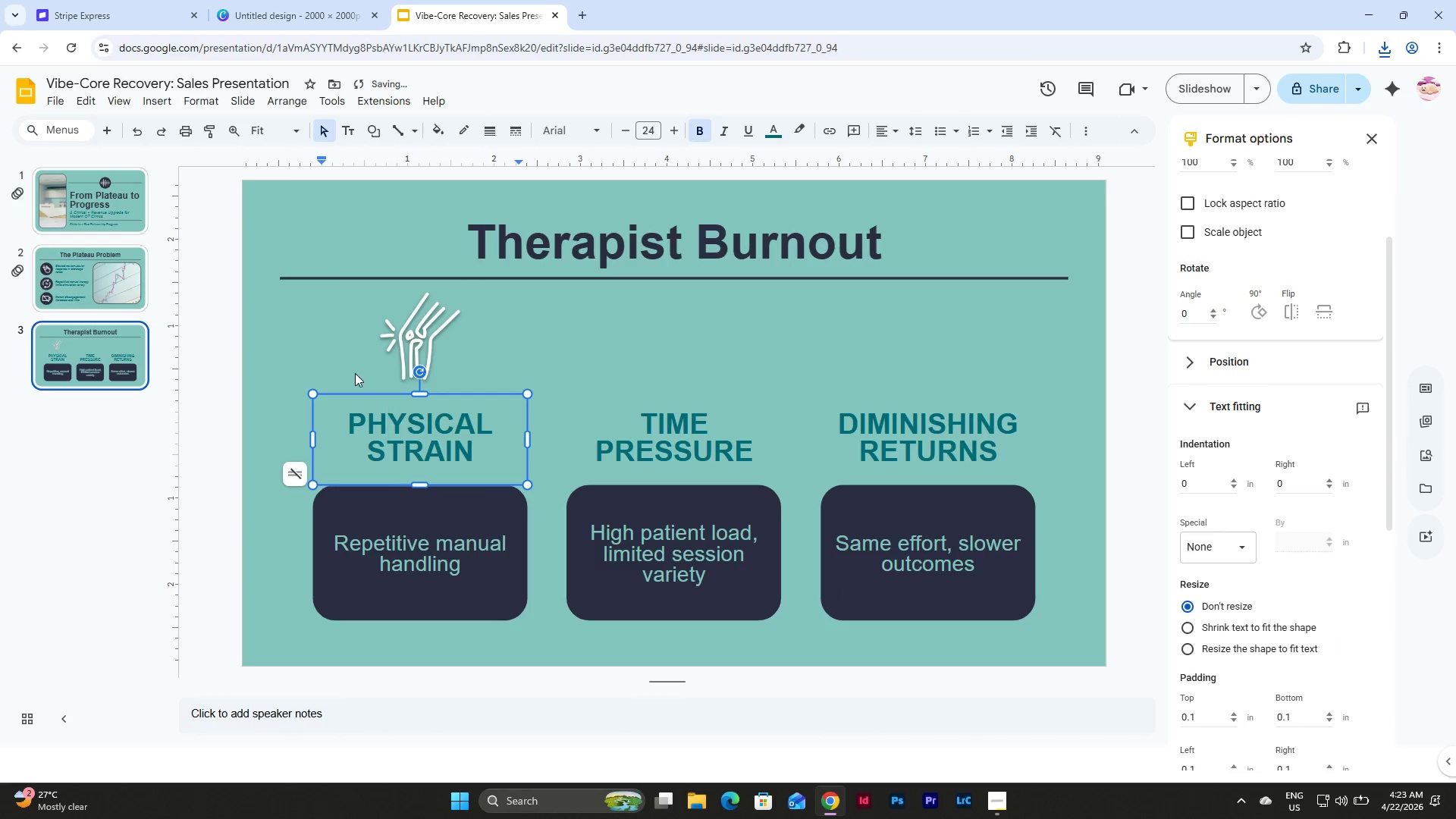 
left_click([344, 355])
 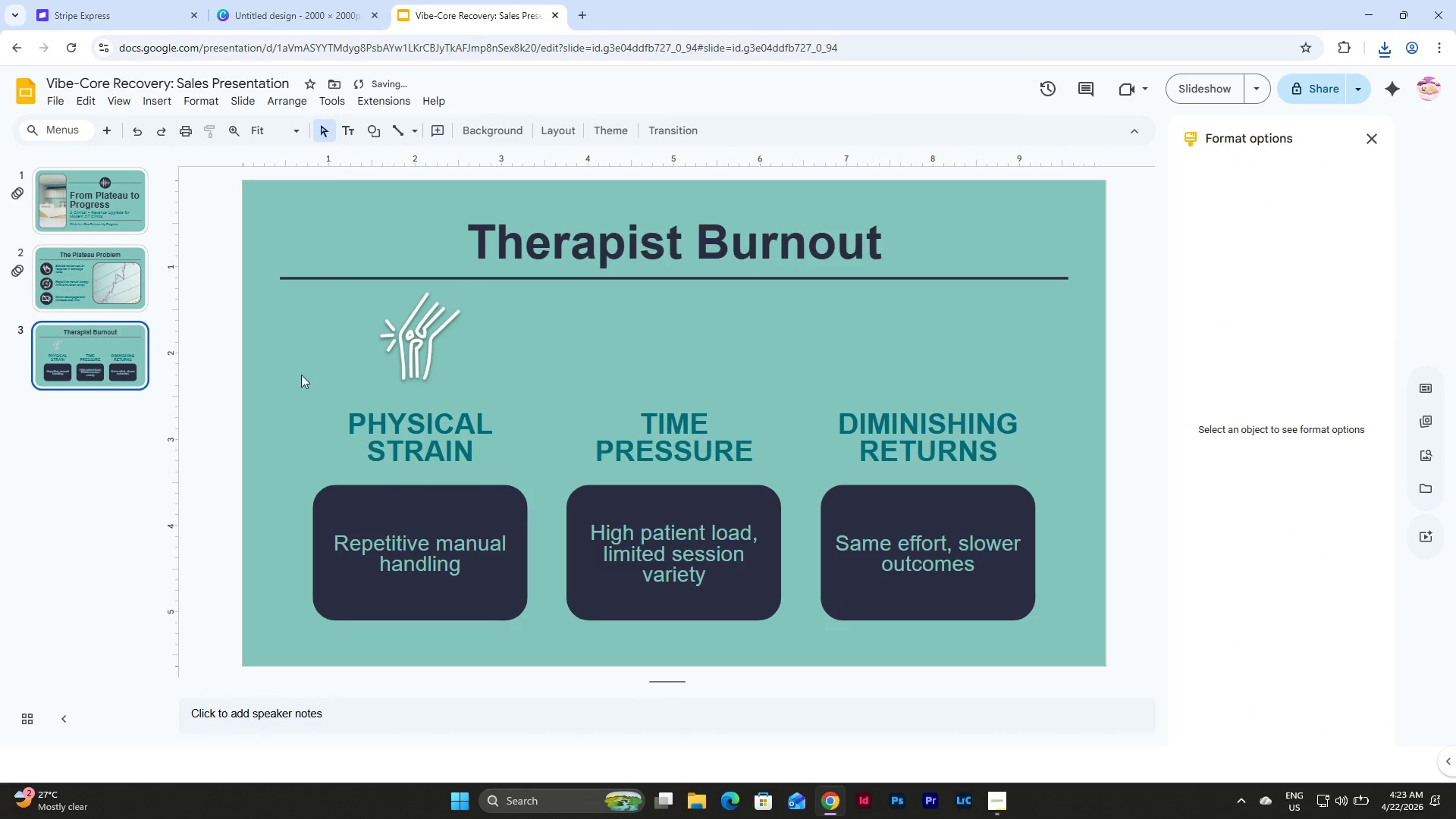 
left_click_drag(start_coordinate=[301, 377], to_coordinate=[464, 563])
 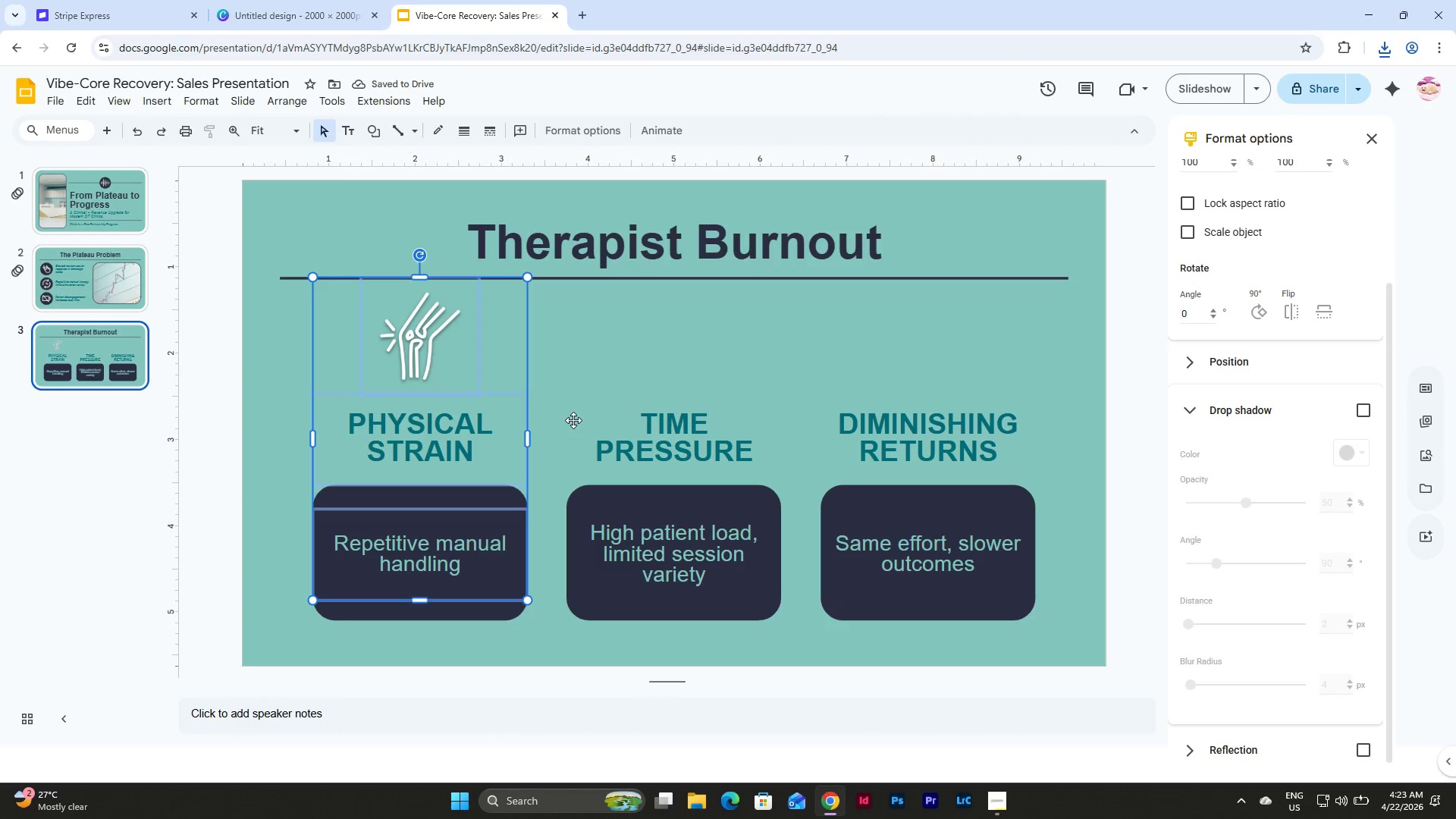 
left_click([578, 391])
 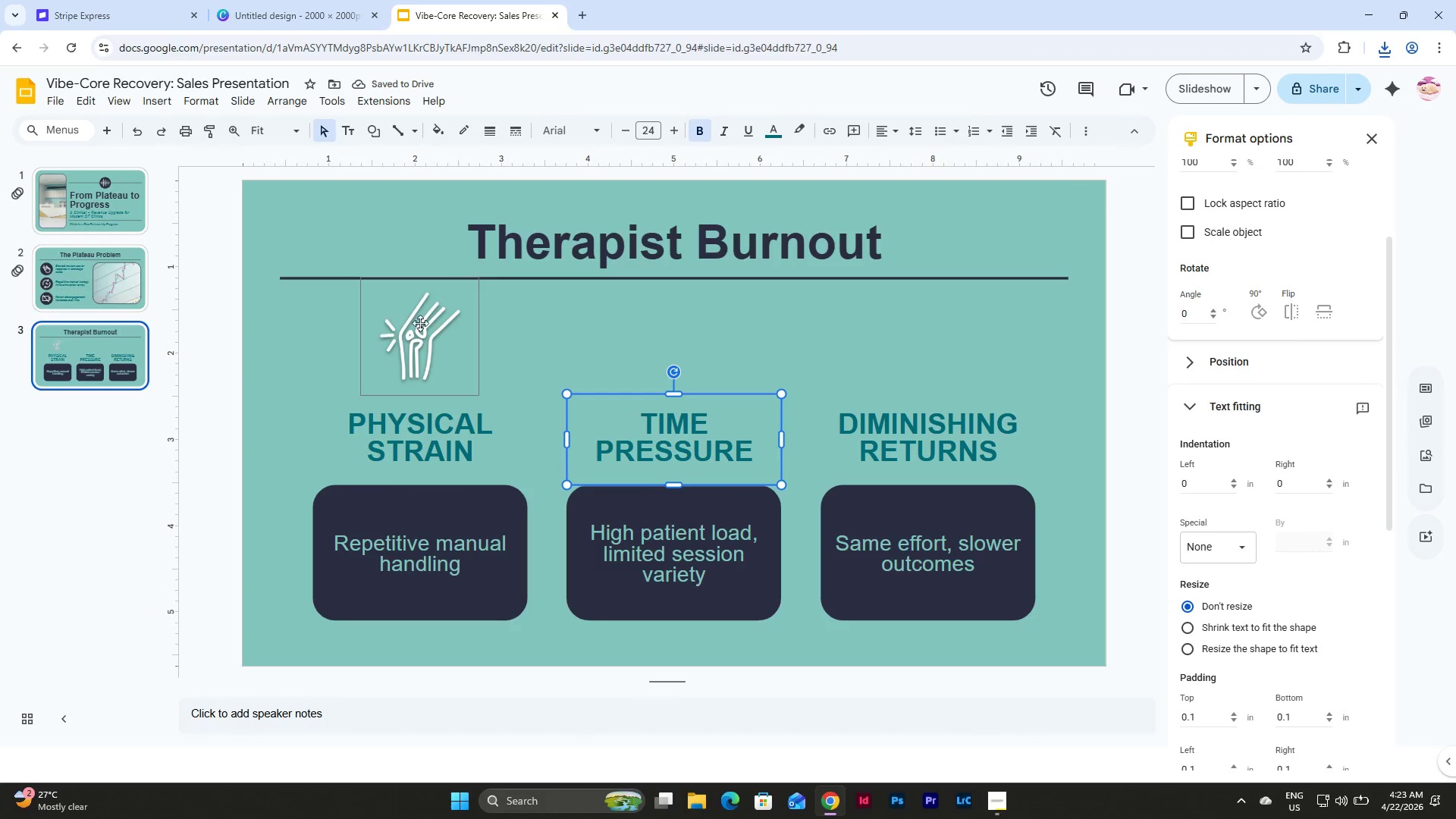 
left_click_drag(start_coordinate=[427, 325], to_coordinate=[427, 336])
 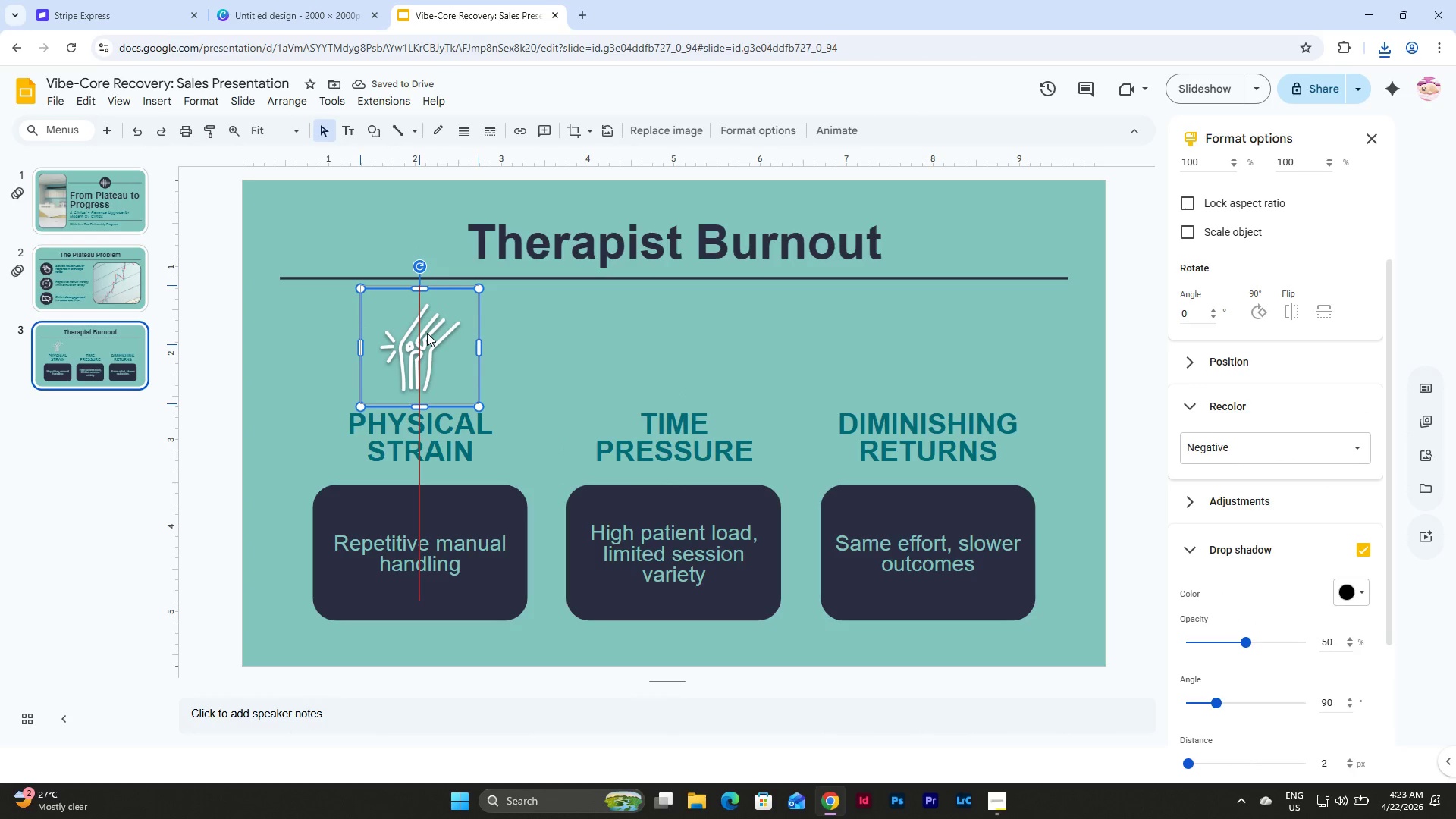 
left_click([533, 340])
 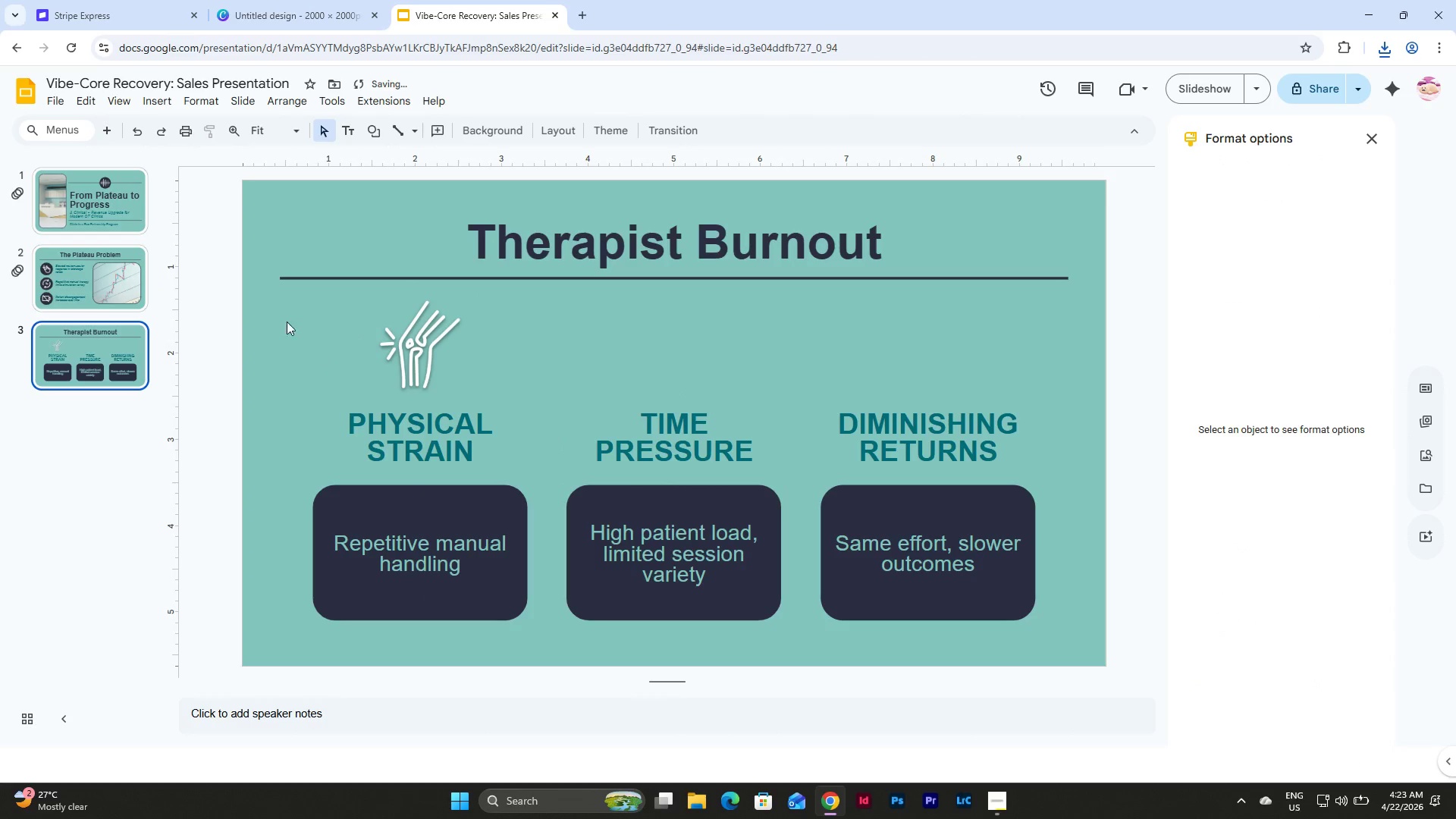 
left_click_drag(start_coordinate=[279, 318], to_coordinate=[494, 573])
 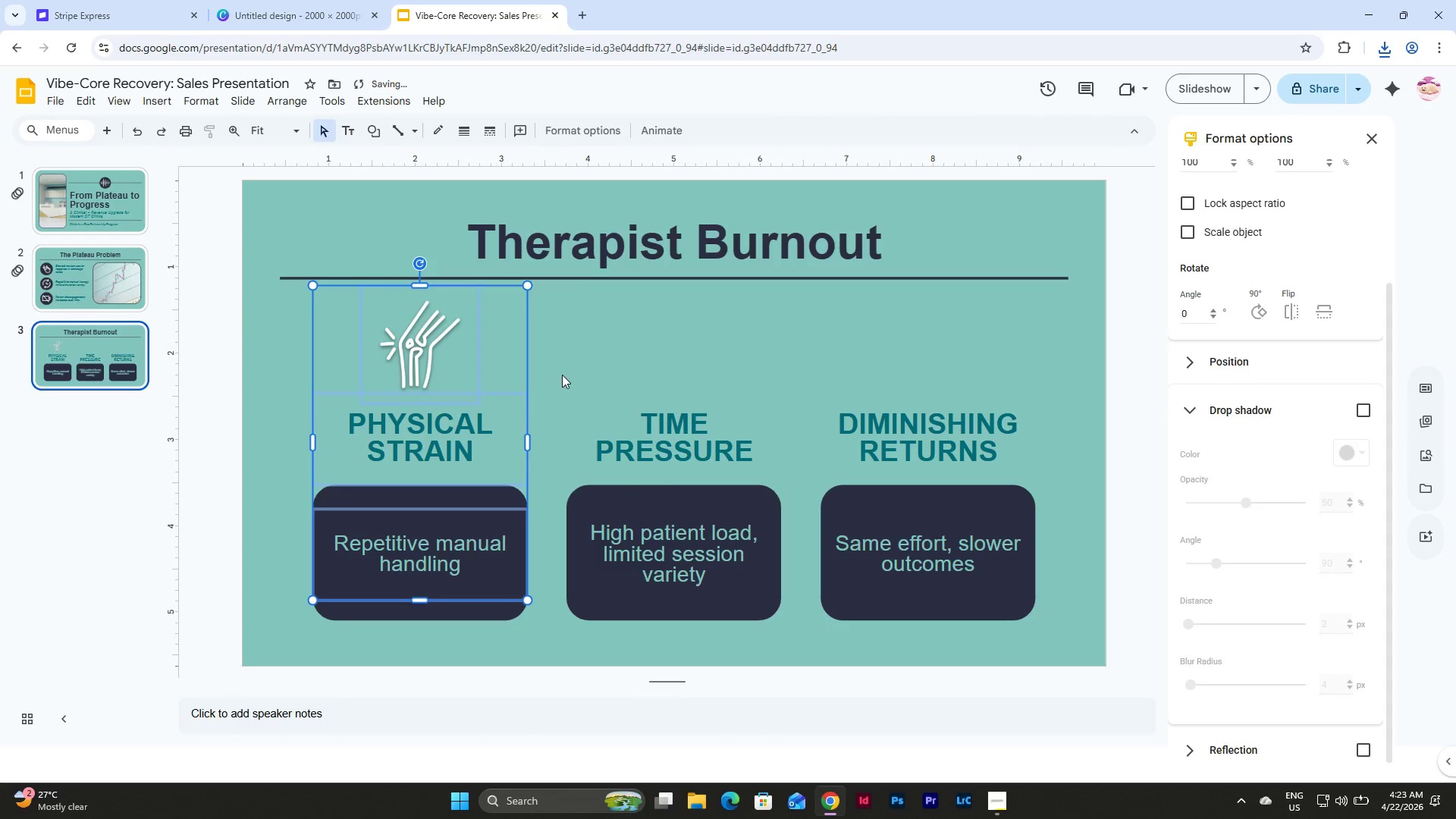 
left_click([564, 372])
 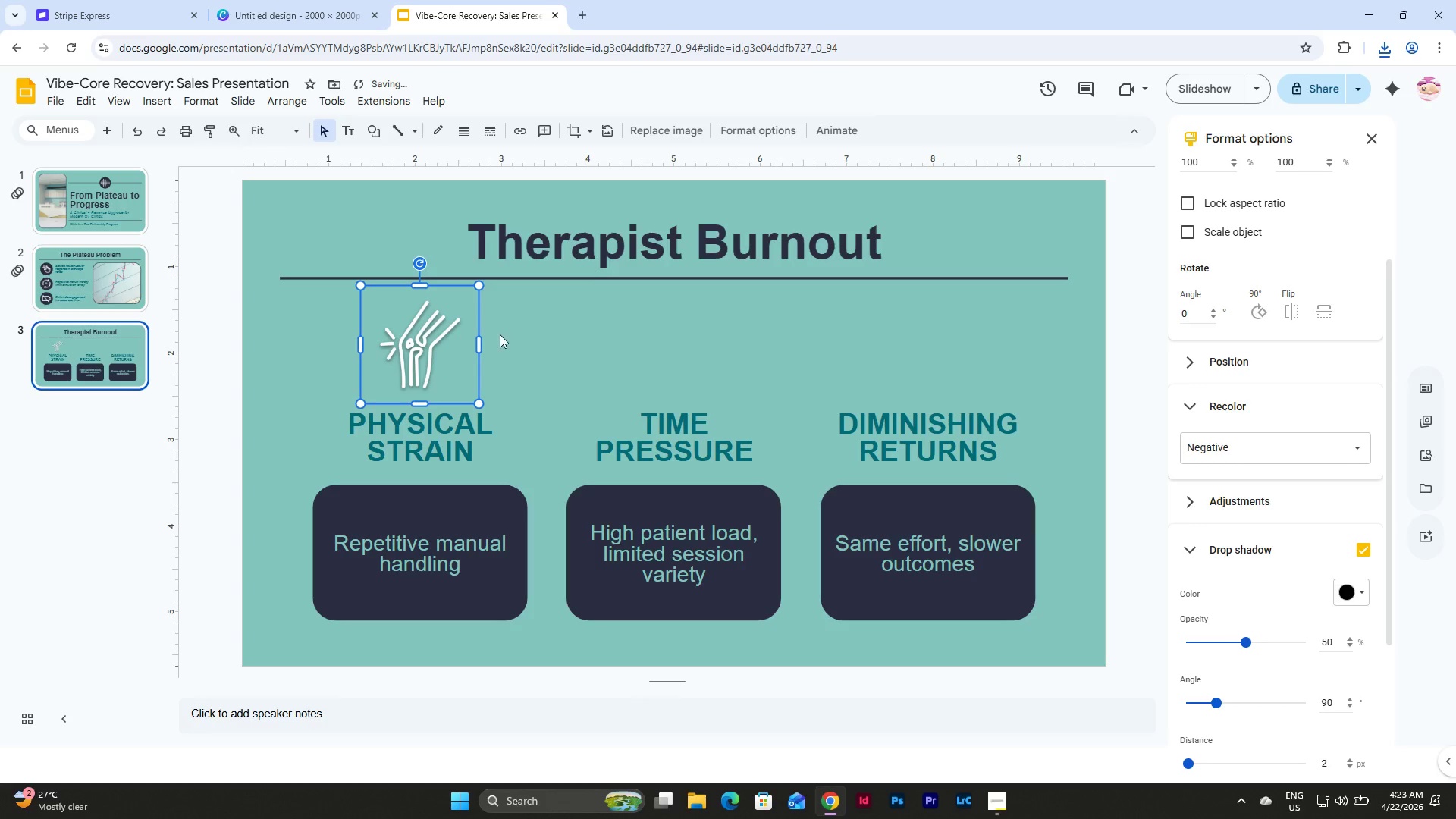 
left_click([500, 334])
 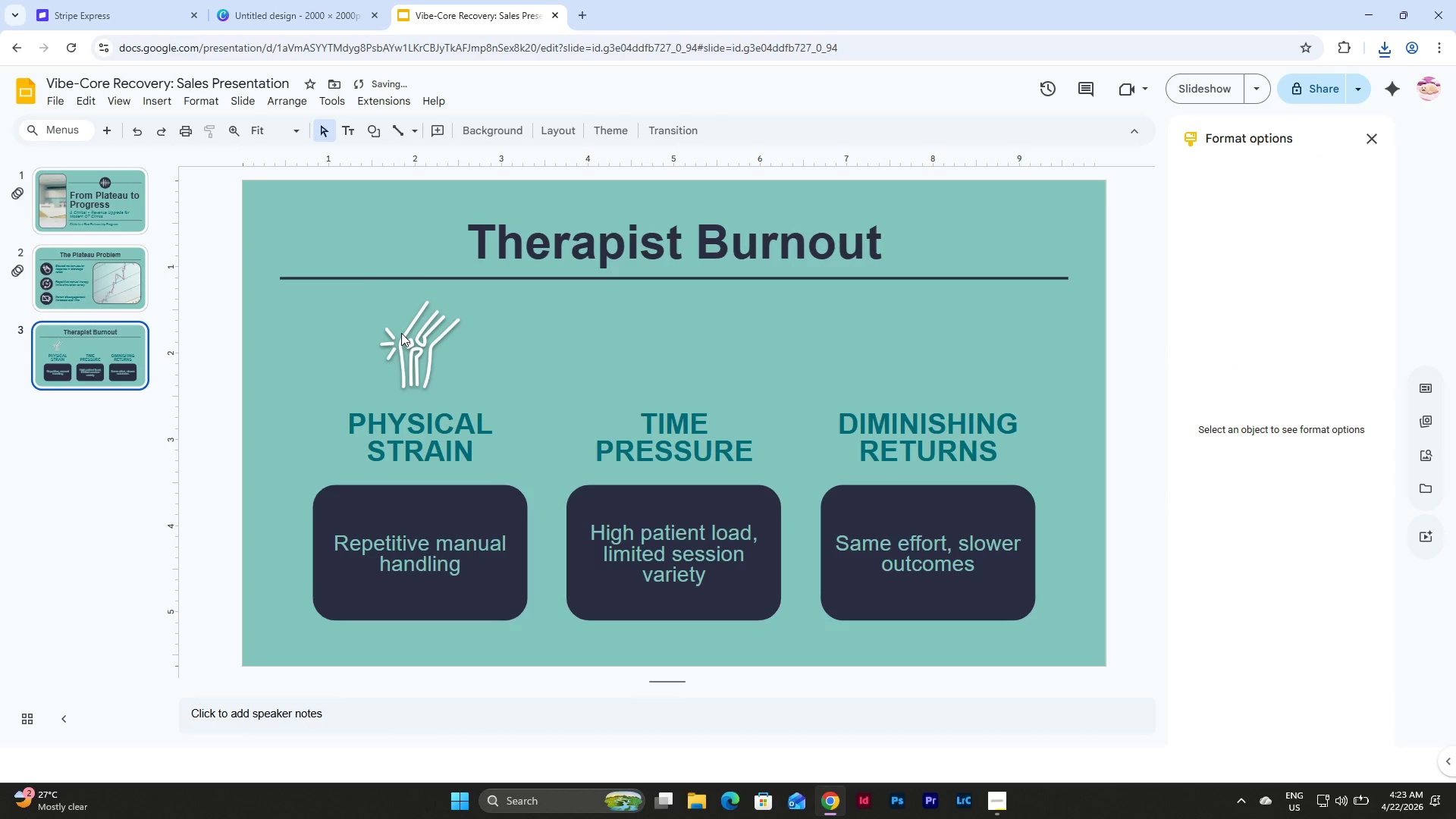 
left_click([399, 332])
 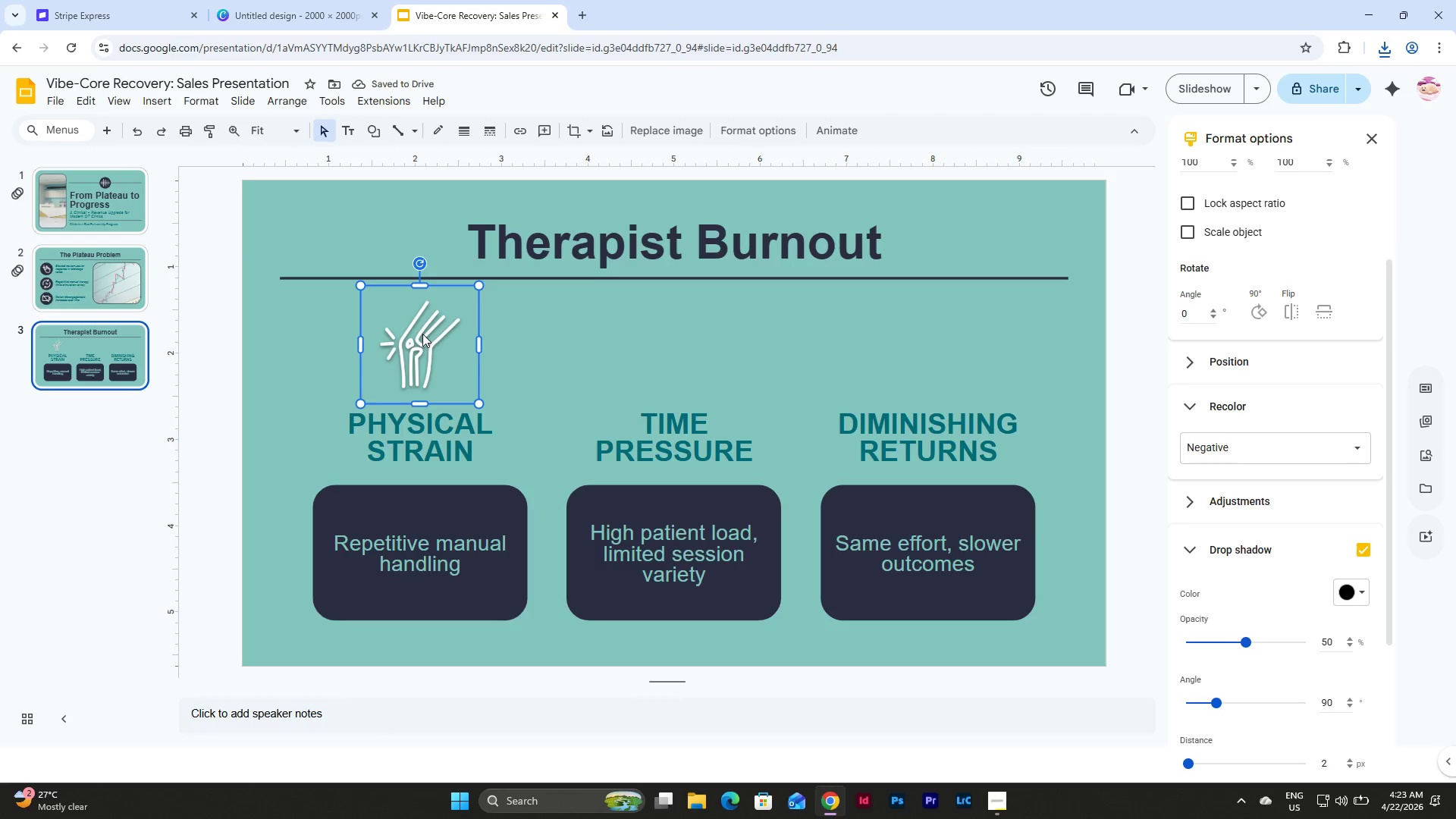 
left_click_drag(start_coordinate=[422, 333], to_coordinate=[422, 338])
 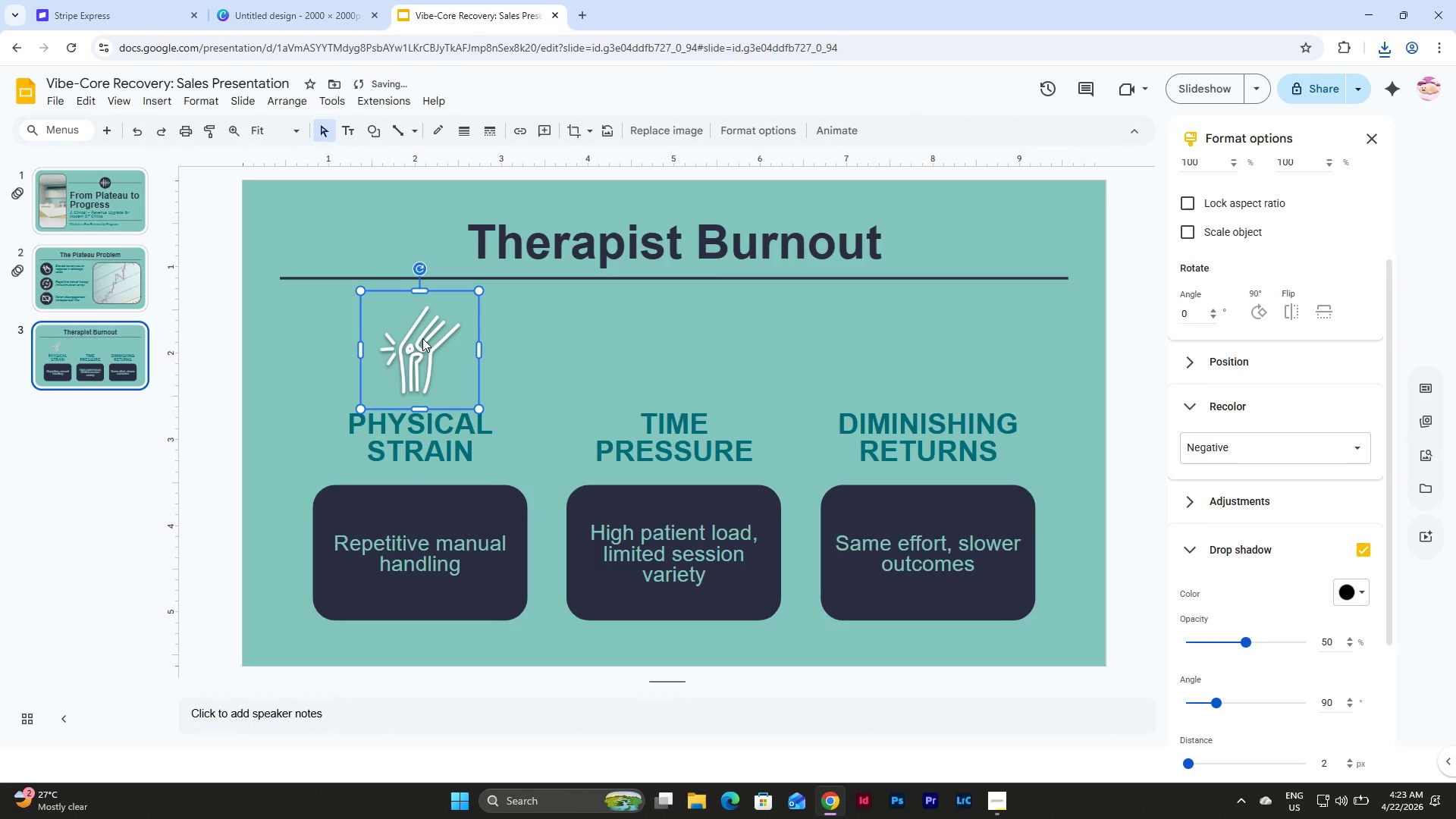 
left_click_drag(start_coordinate=[422, 338], to_coordinate=[422, 343])
 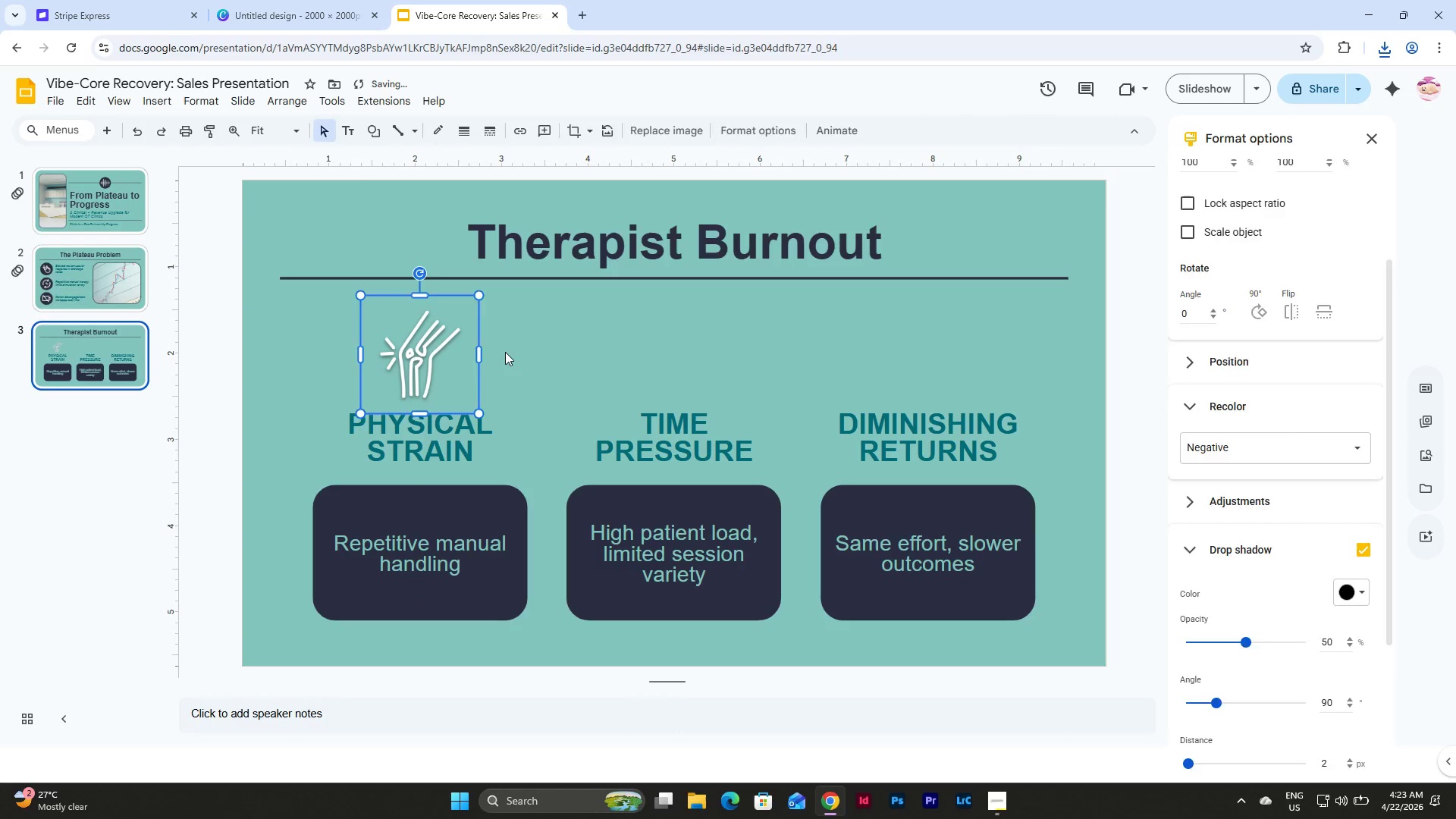 
left_click([505, 352])
 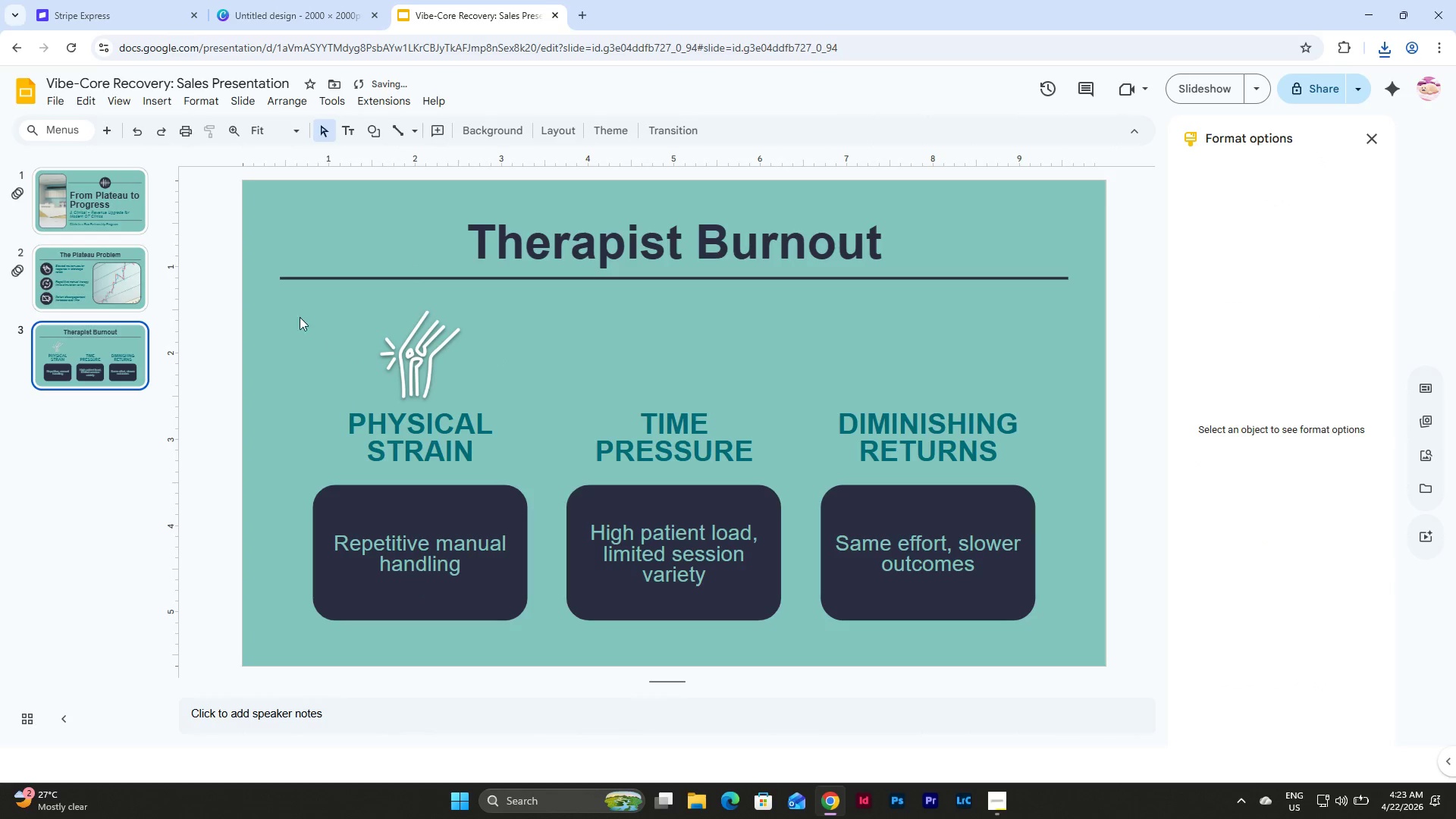 
left_click_drag(start_coordinate=[275, 308], to_coordinate=[570, 554])
 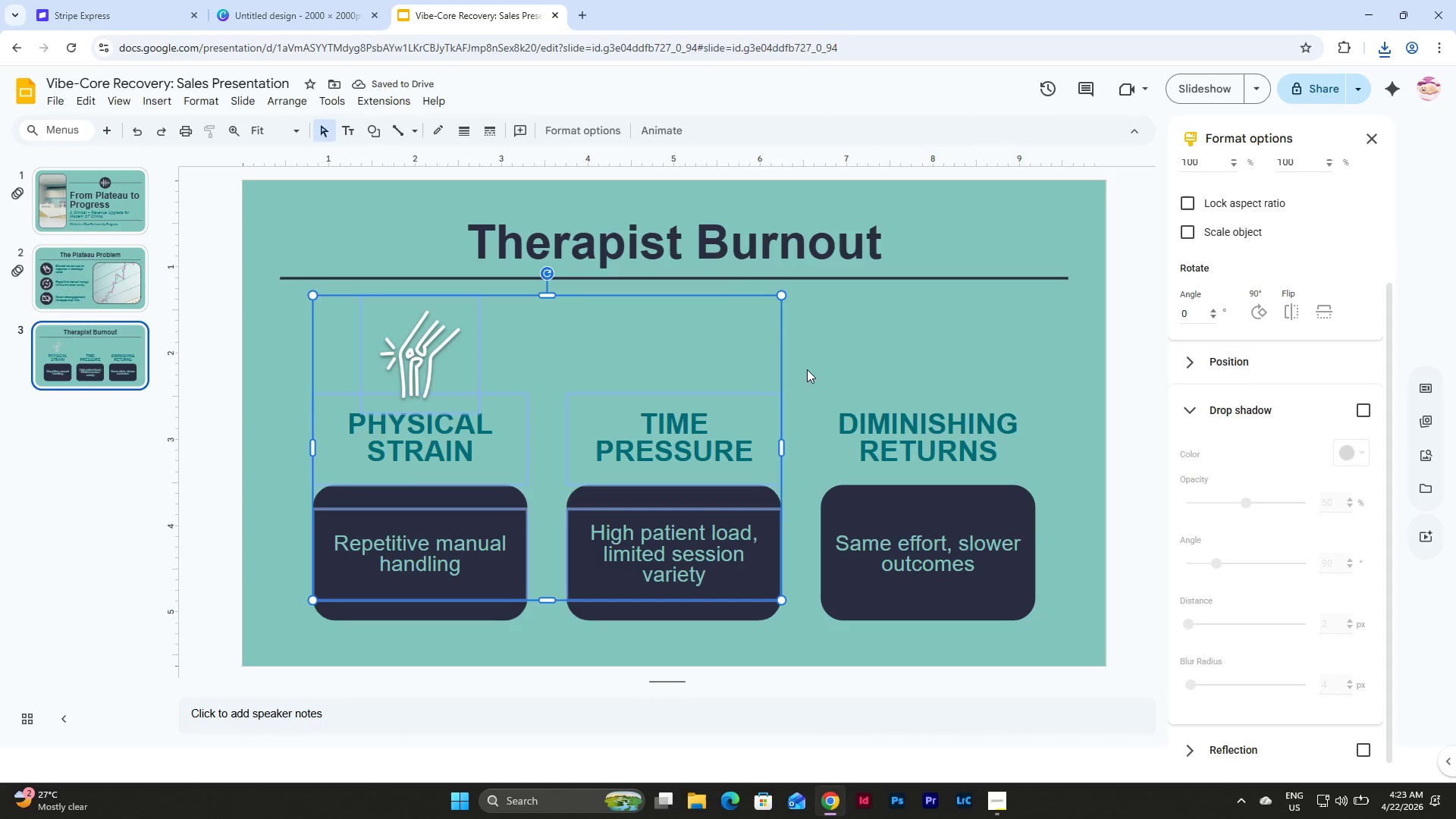 
left_click([811, 355])
 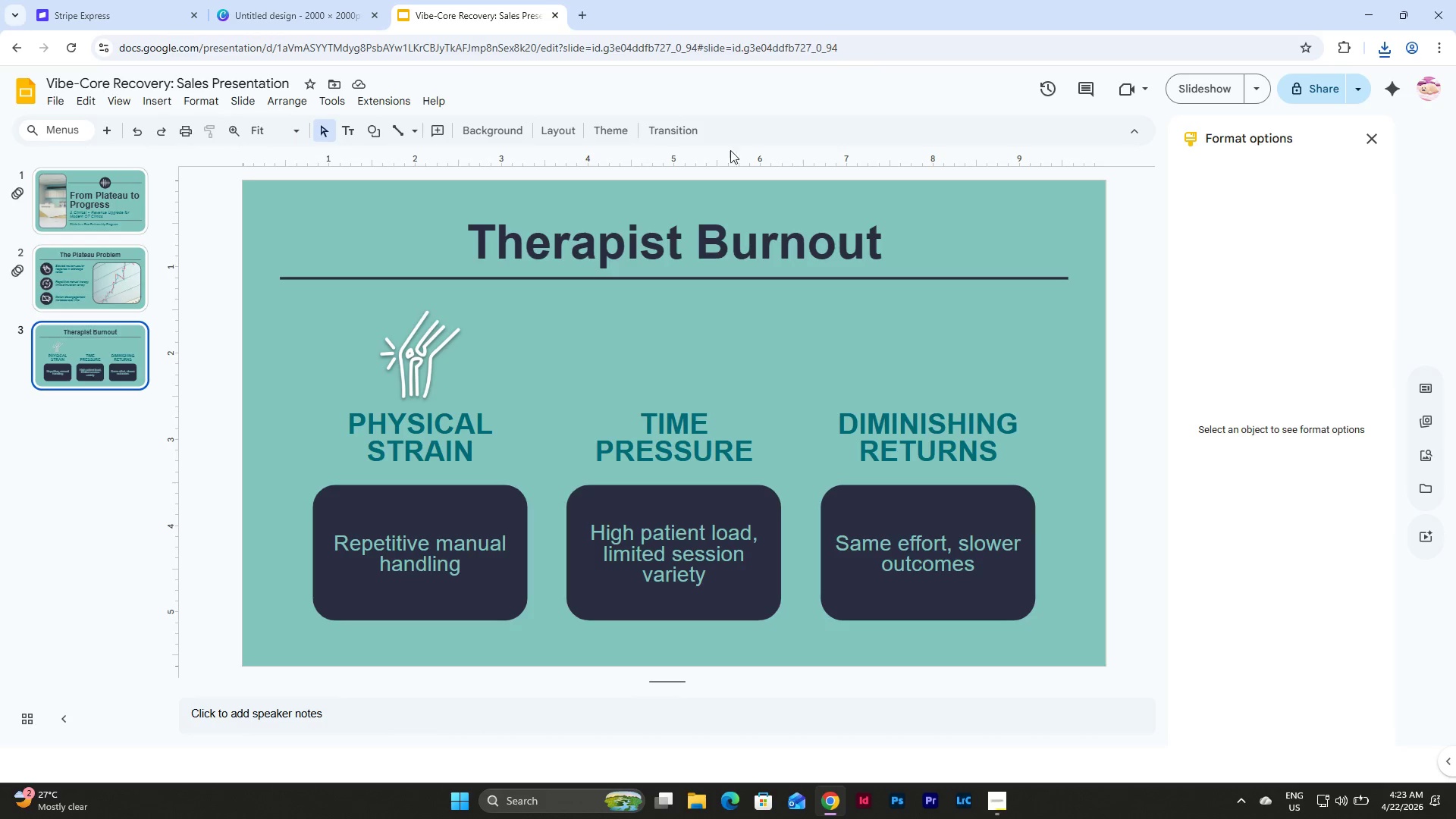 
left_click([241, 99])
 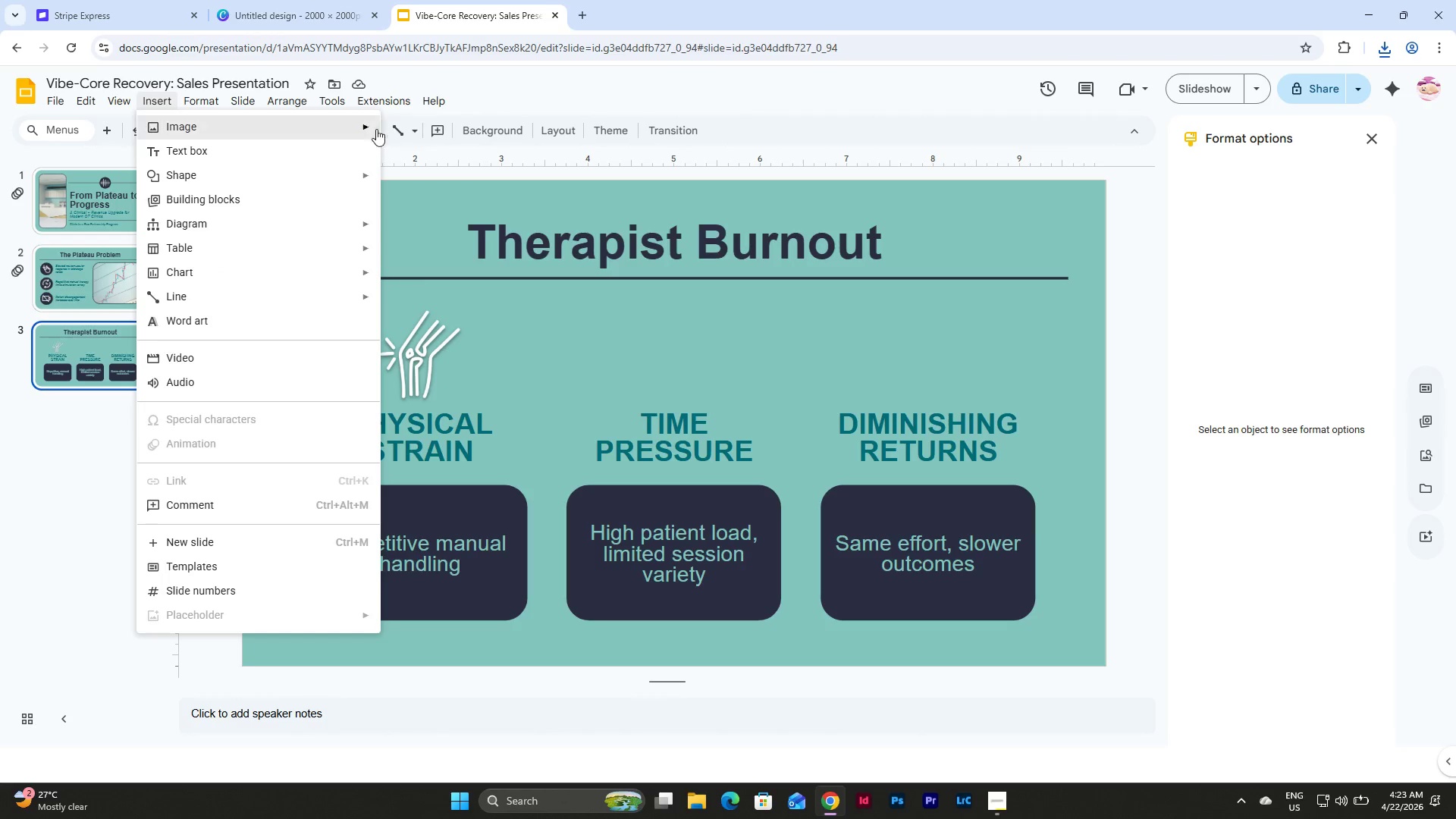 
left_click([432, 129])
 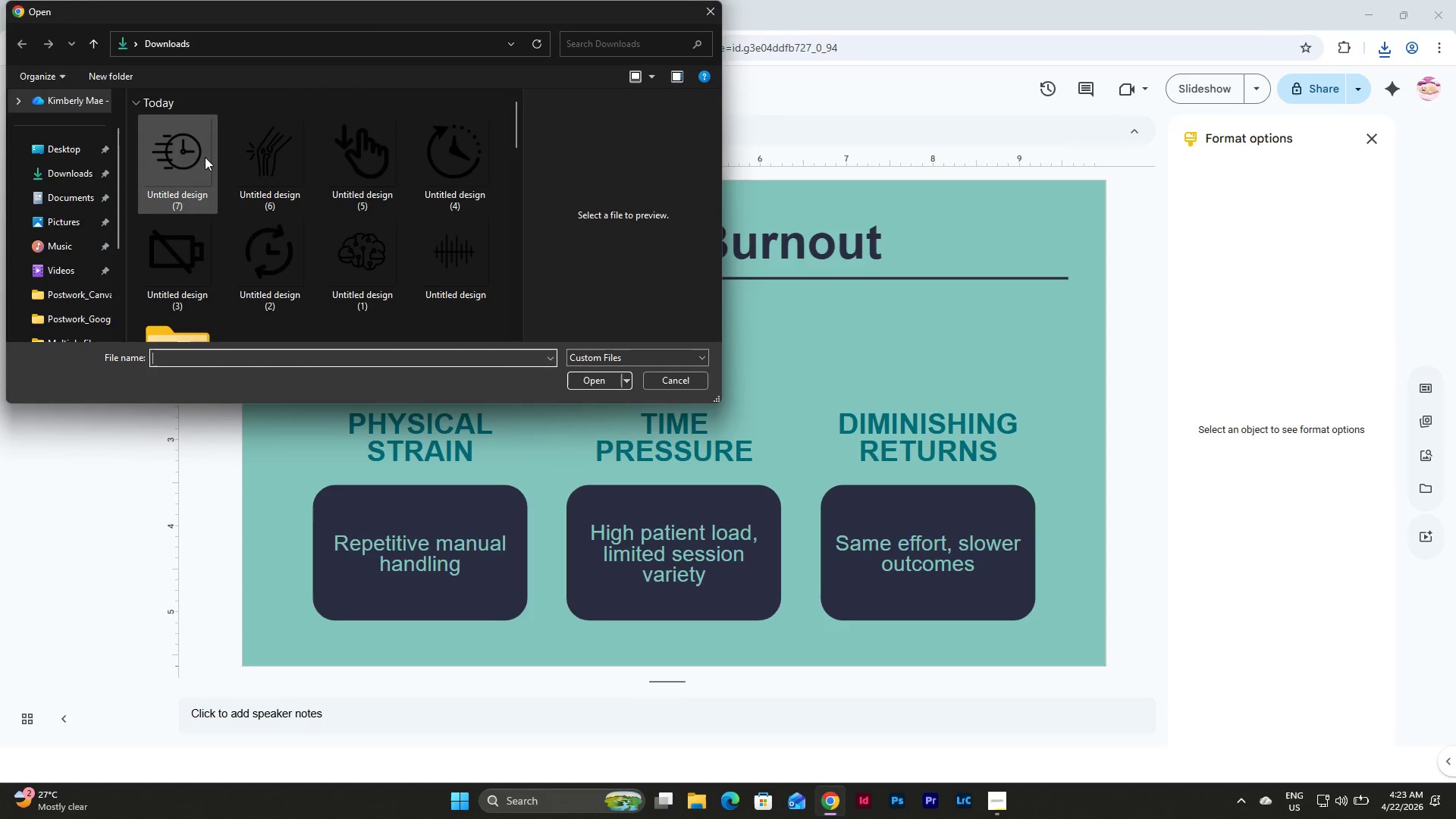 
left_click([199, 157])
 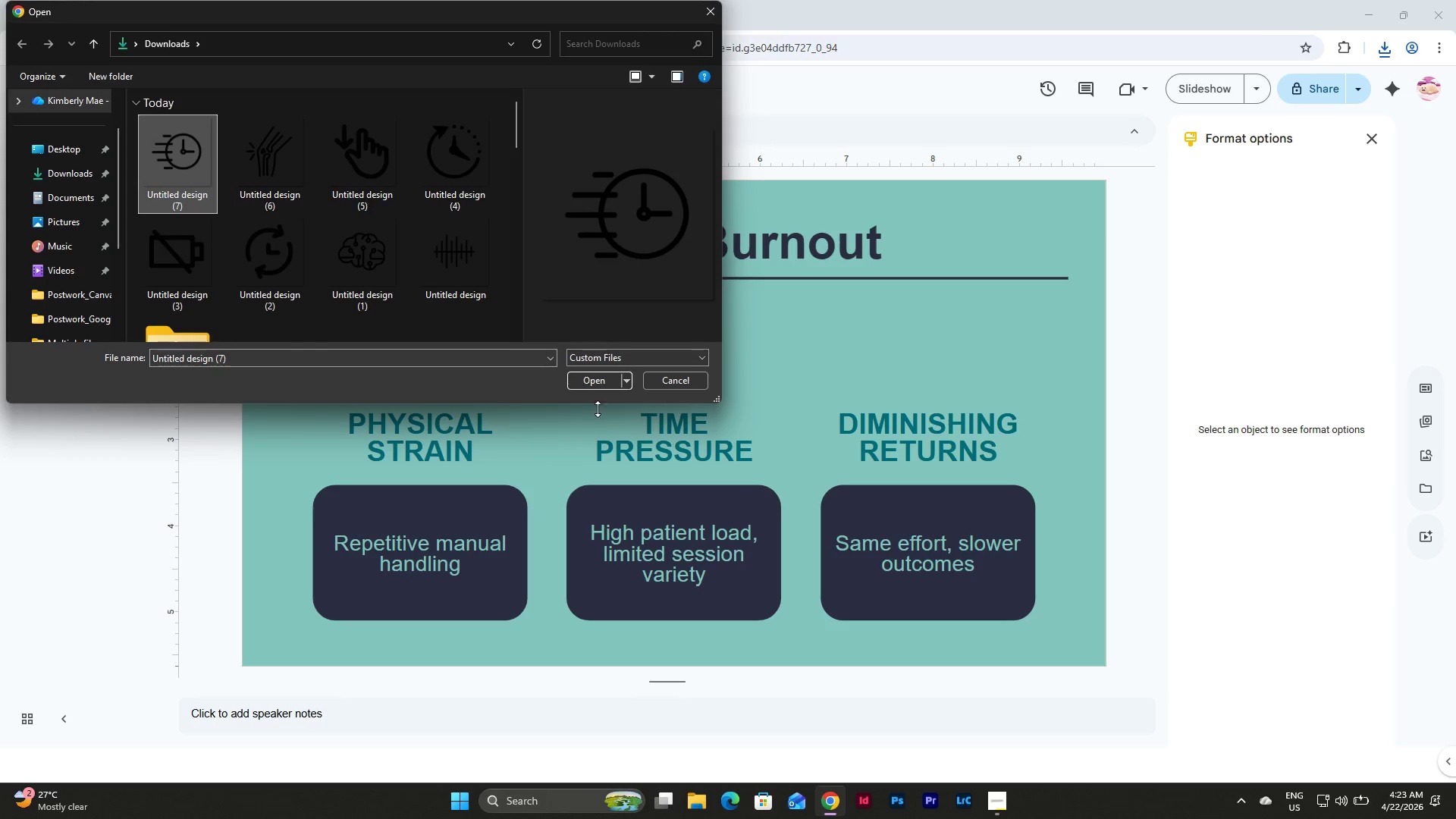 
left_click([596, 388])
 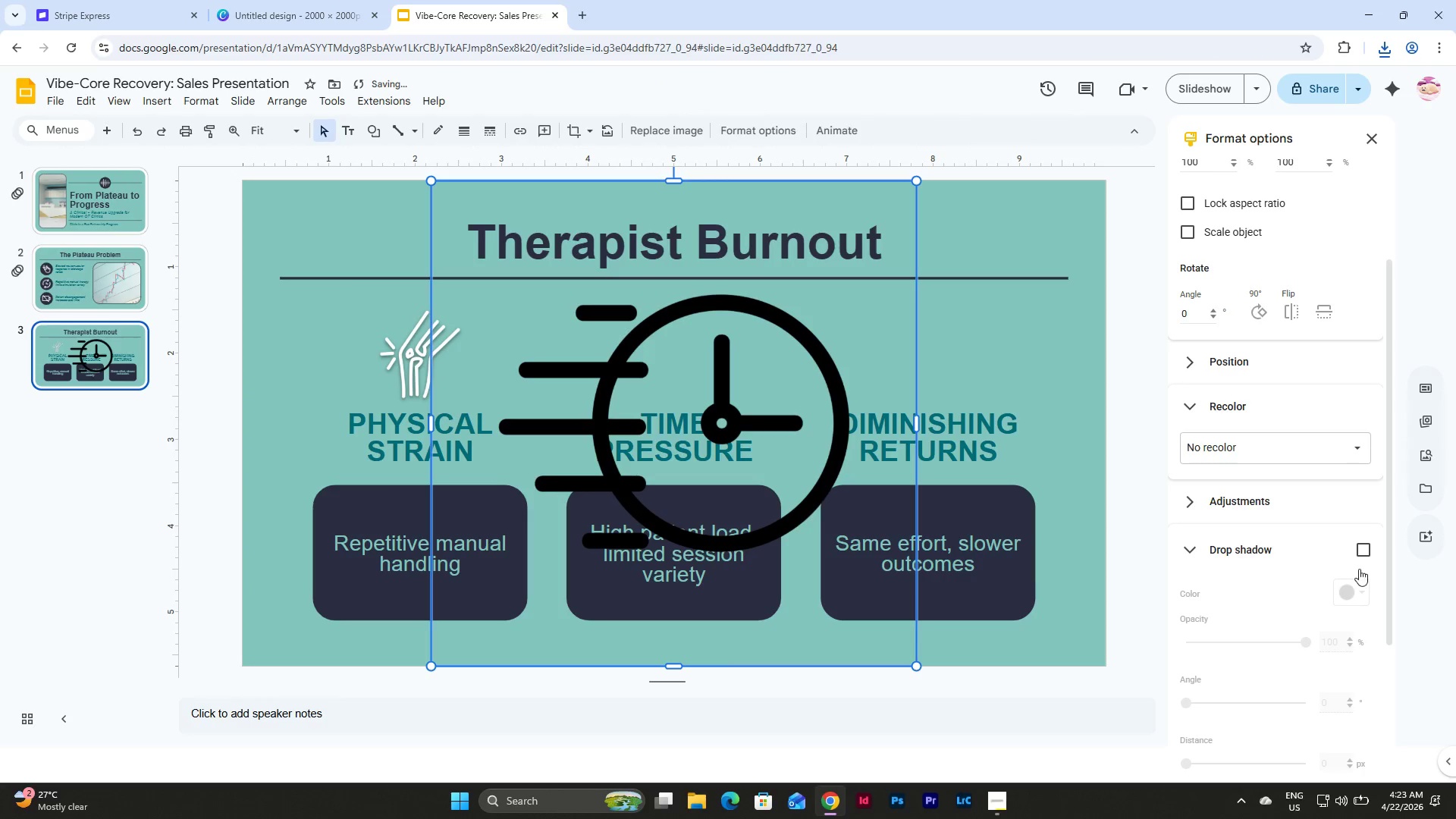 
left_click([1356, 546])
 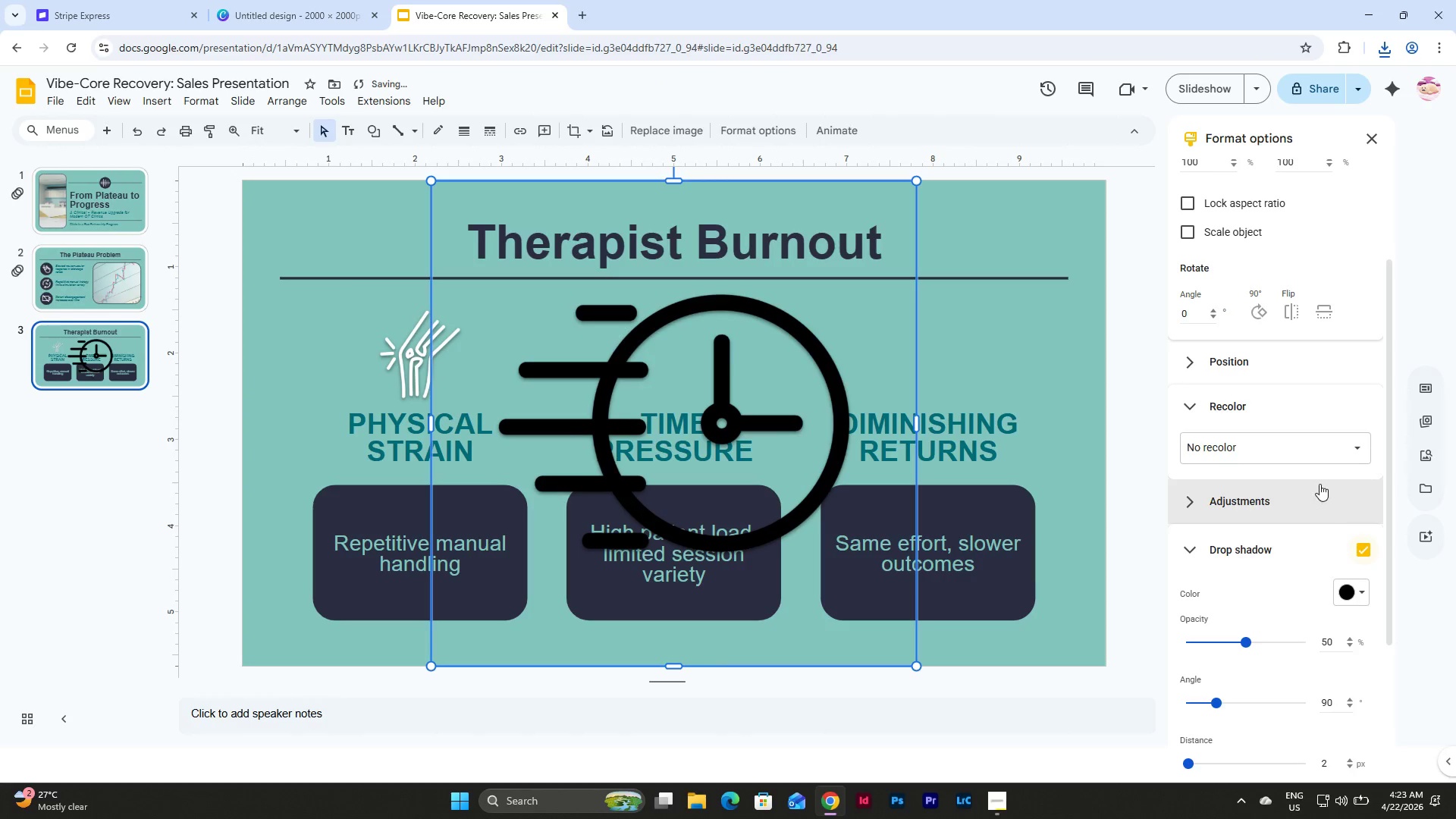 
left_click([1309, 451])
 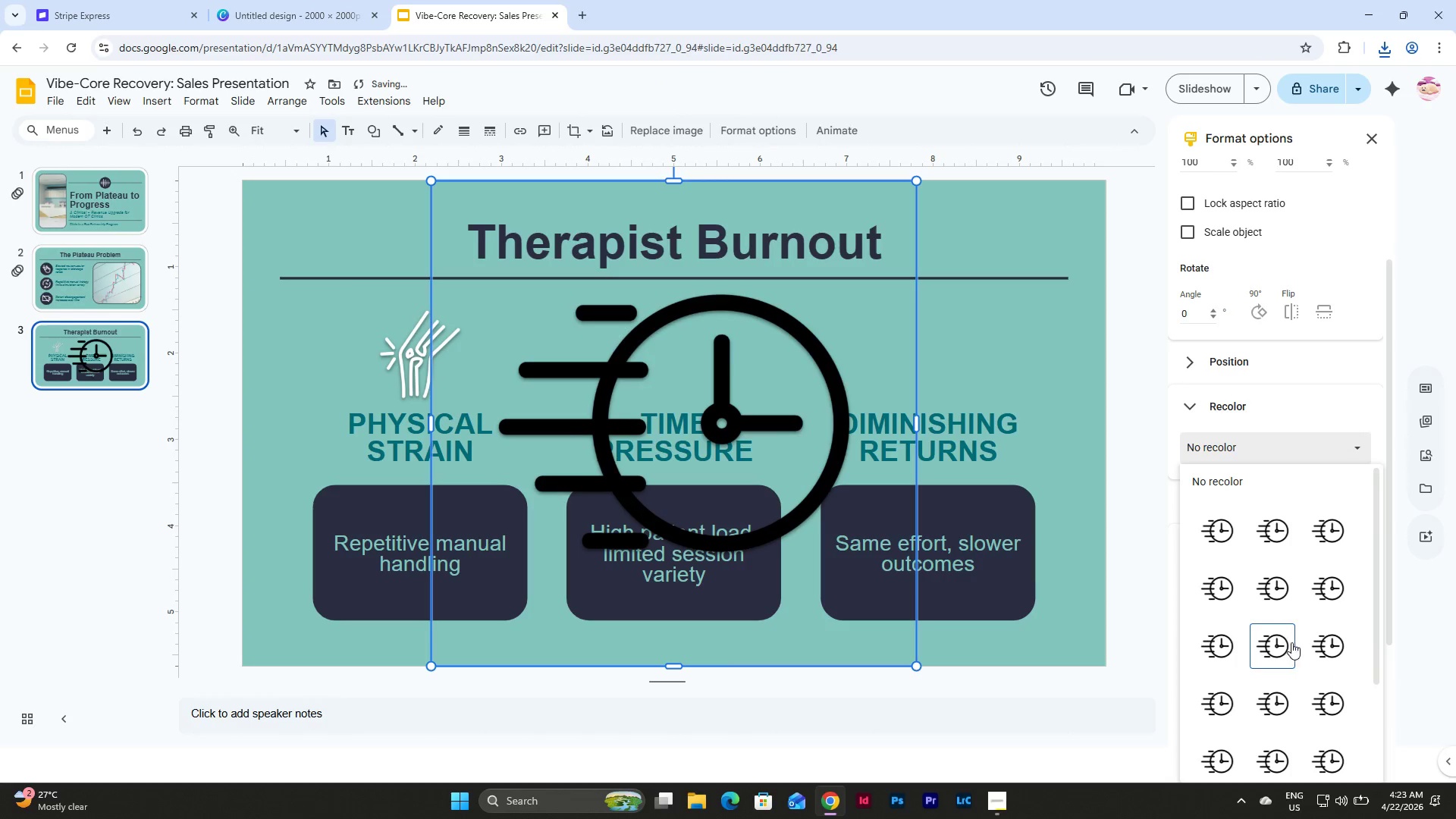 
scroll: coordinate [1291, 642], scroll_direction: down, amount: 6.0
 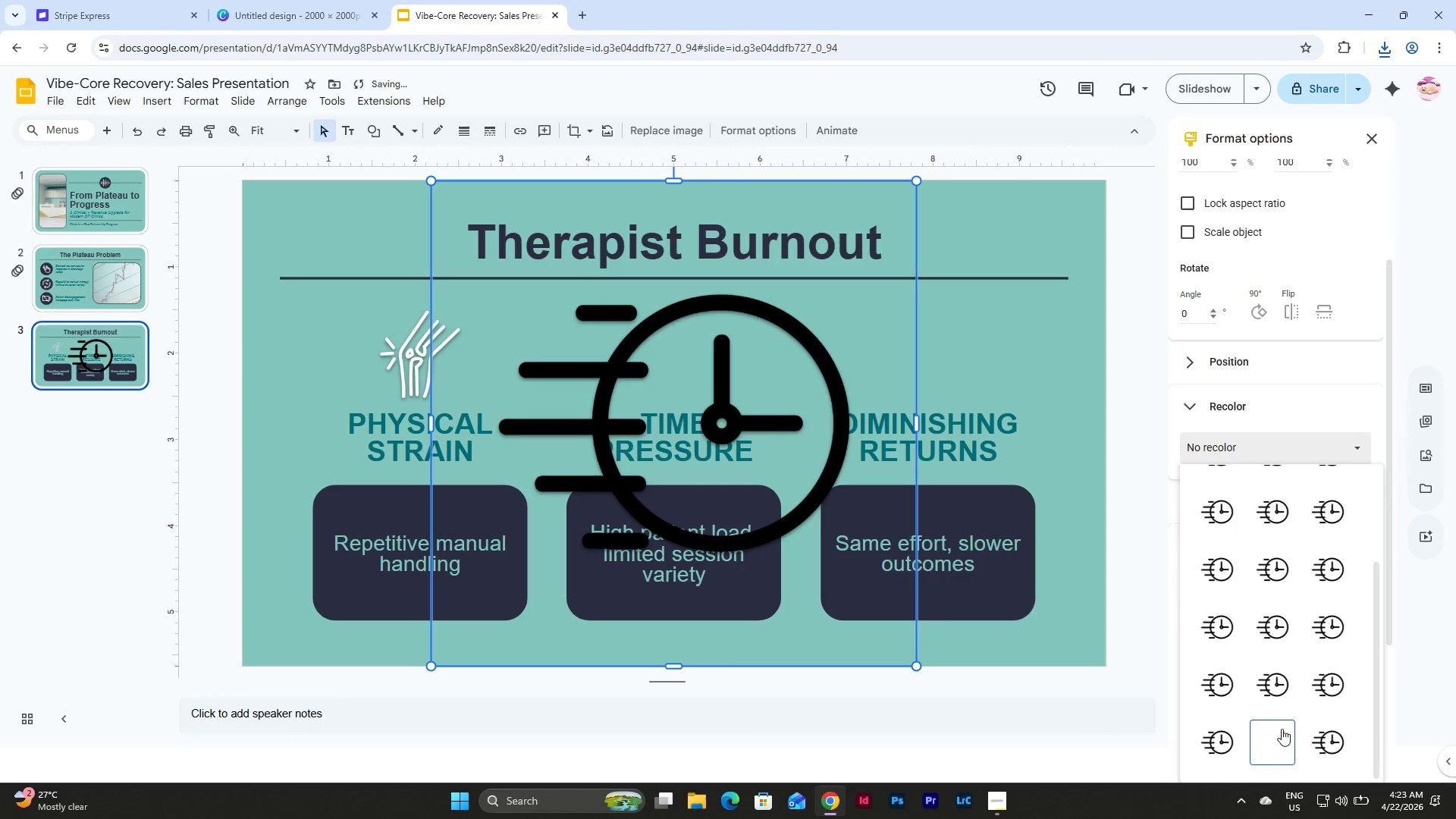 
left_click([1276, 733])
 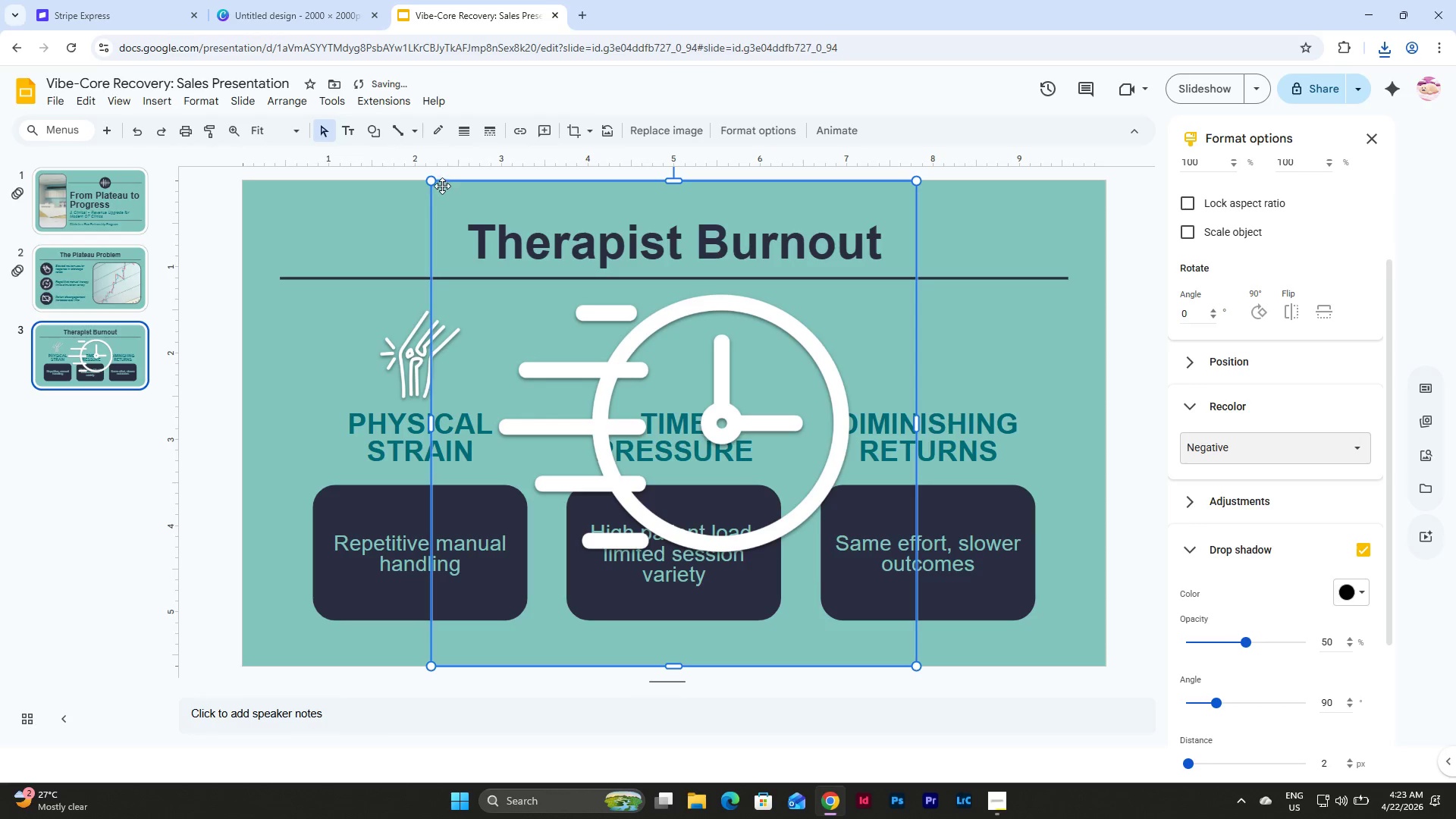 
left_click([425, 181])
 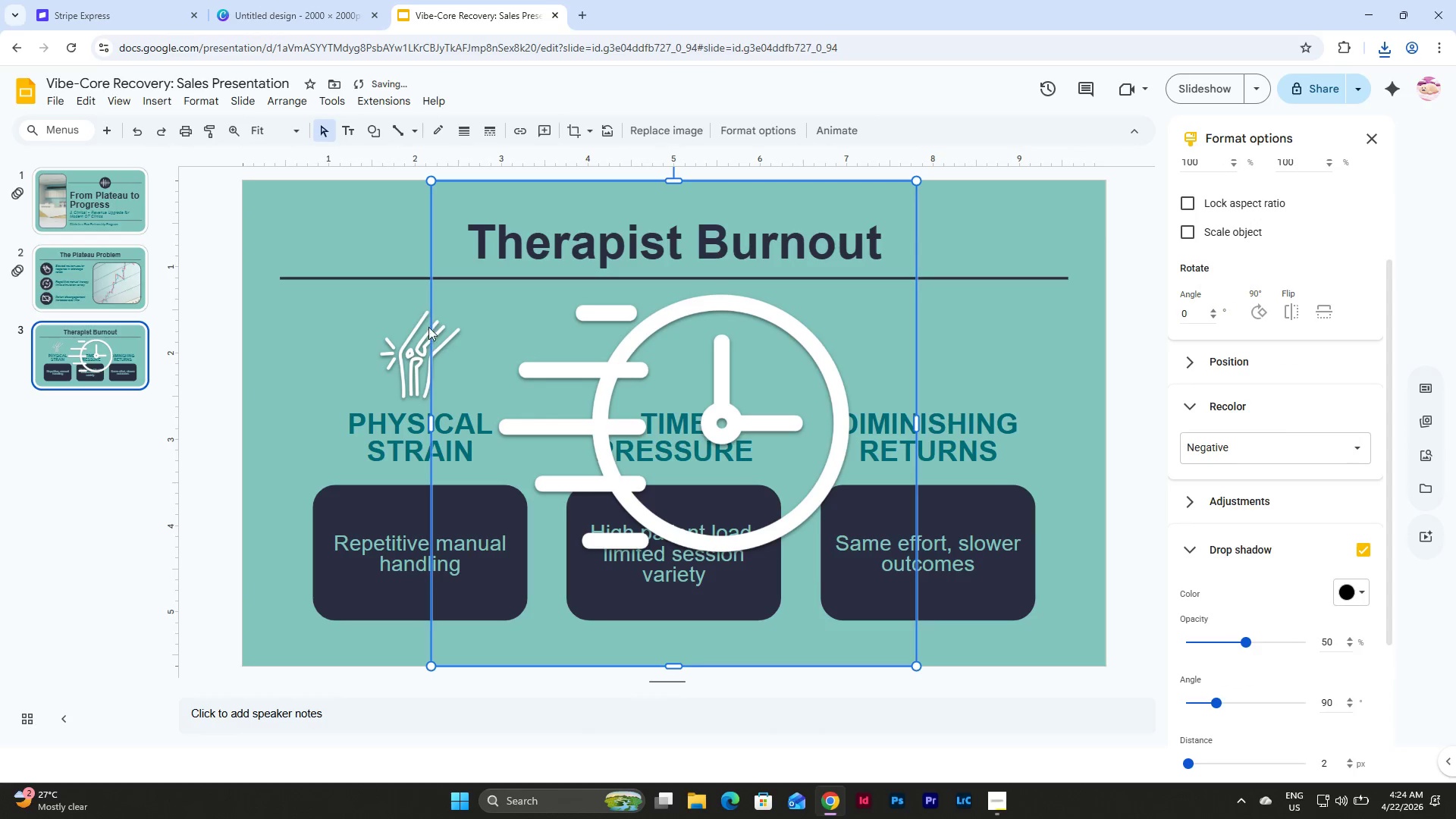 
double_click([416, 356])
 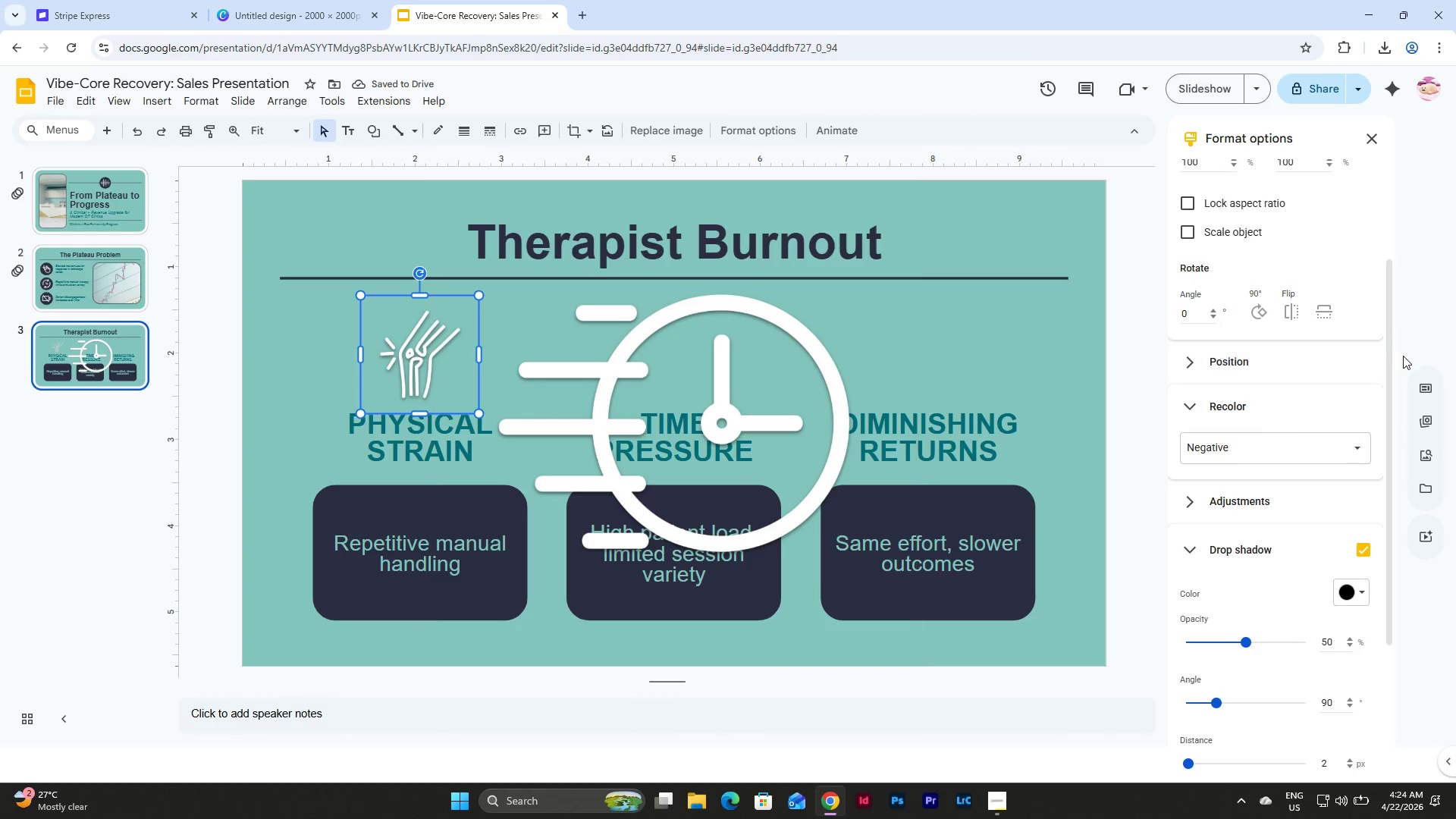 
scroll: coordinate [1295, 350], scroll_direction: up, amount: 16.0
 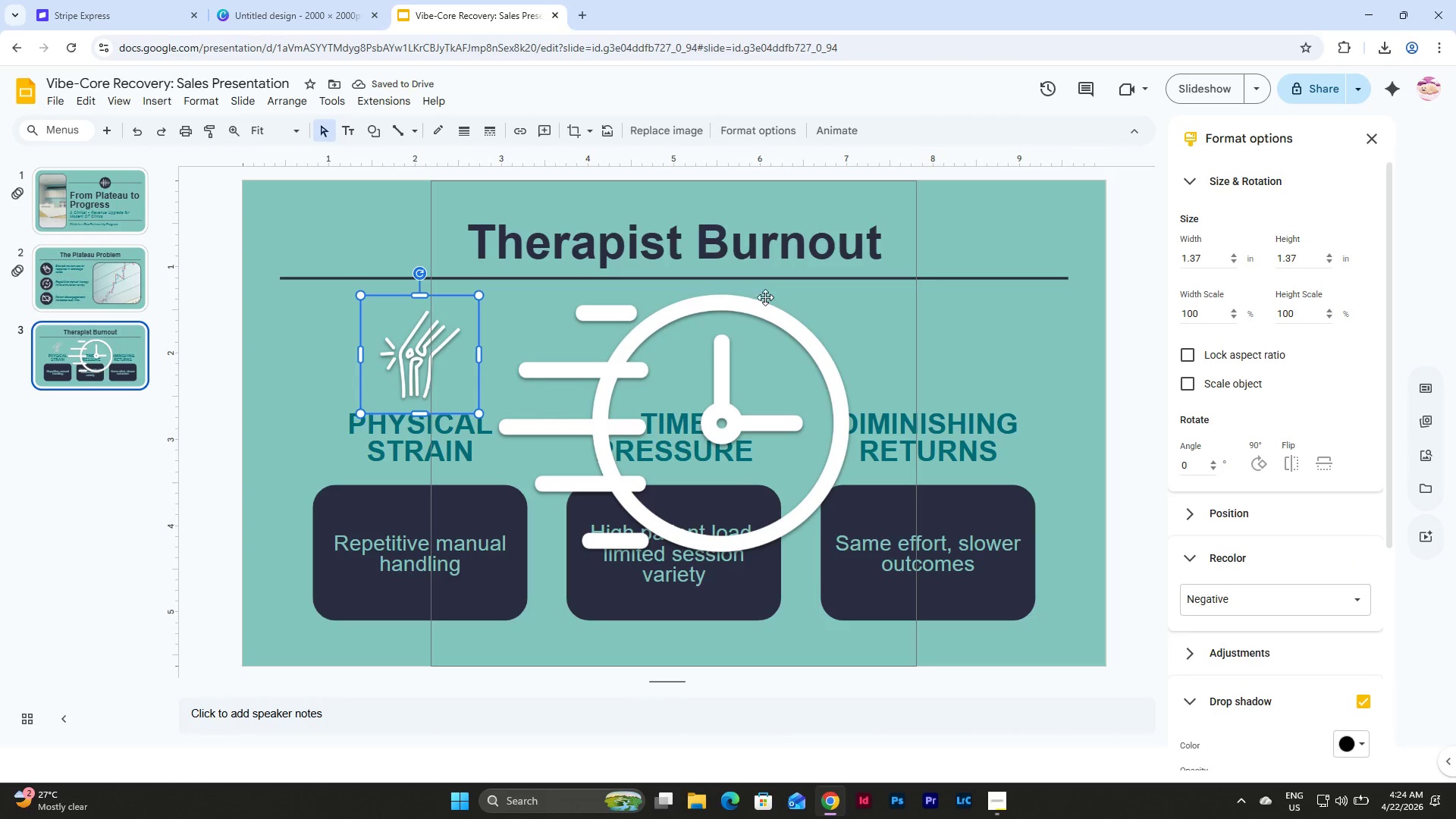 
left_click([752, 351])
 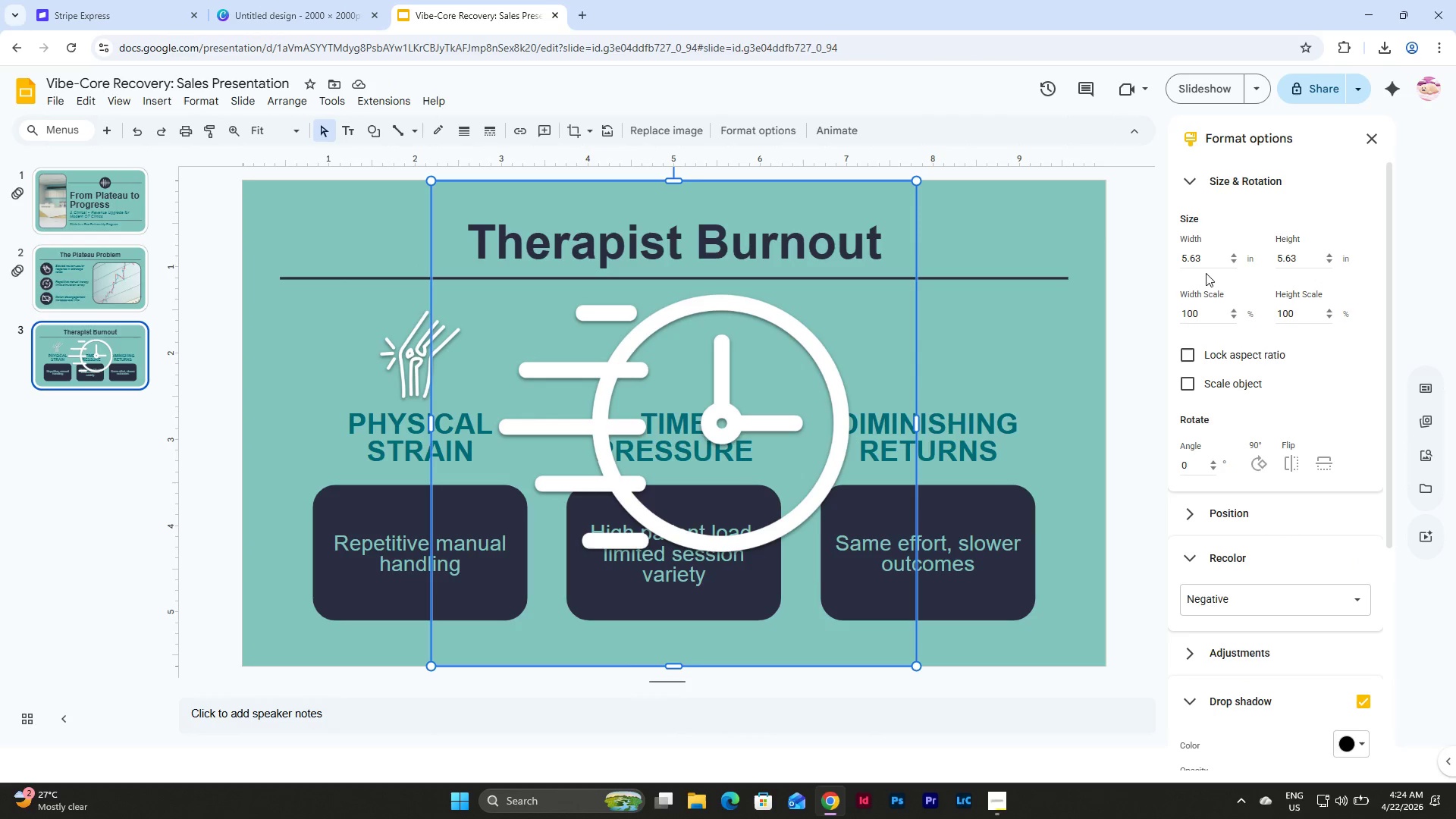 
left_click_drag(start_coordinate=[1204, 260], to_coordinate=[1159, 260])
 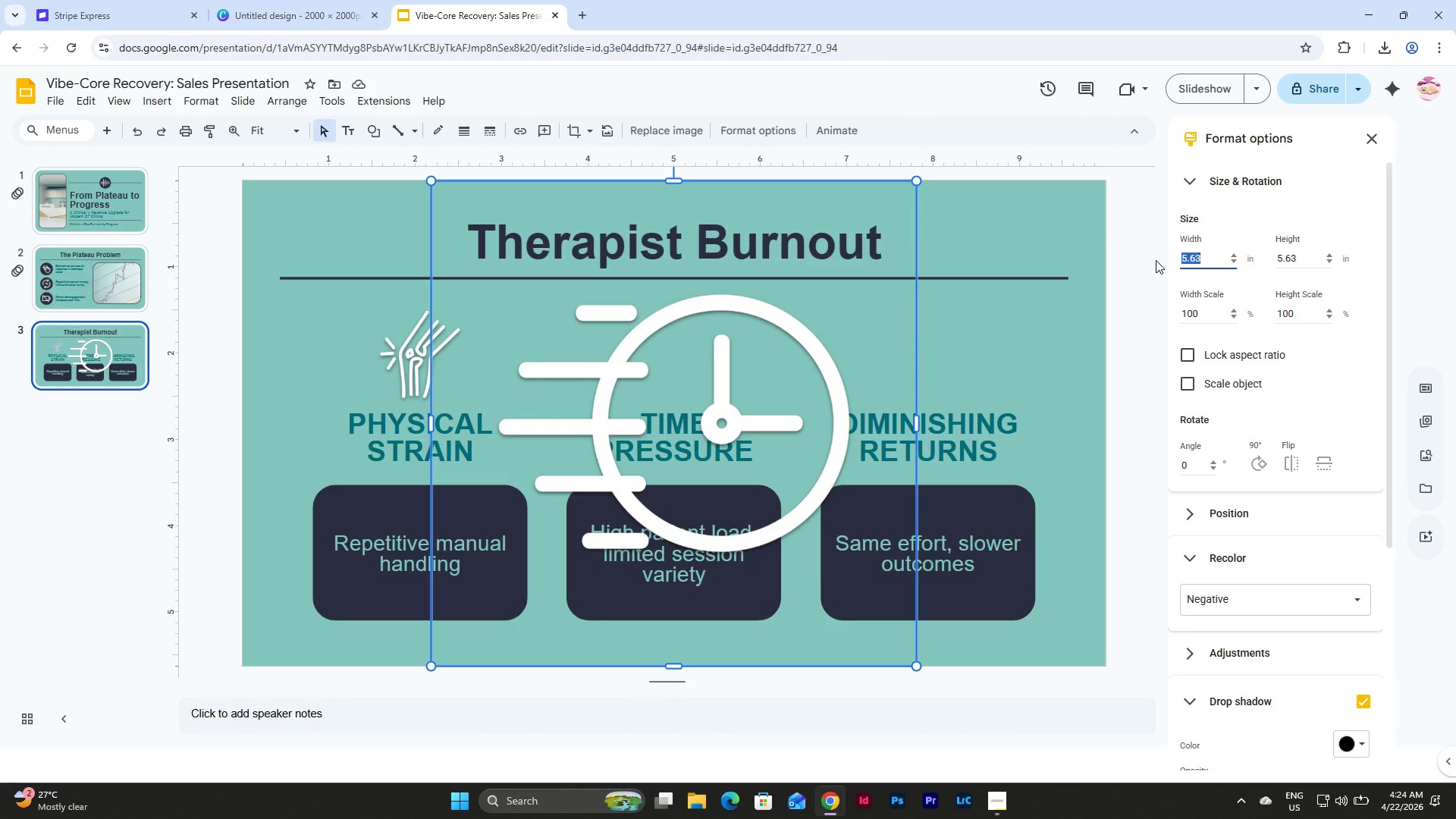 
key(Numpad1)
 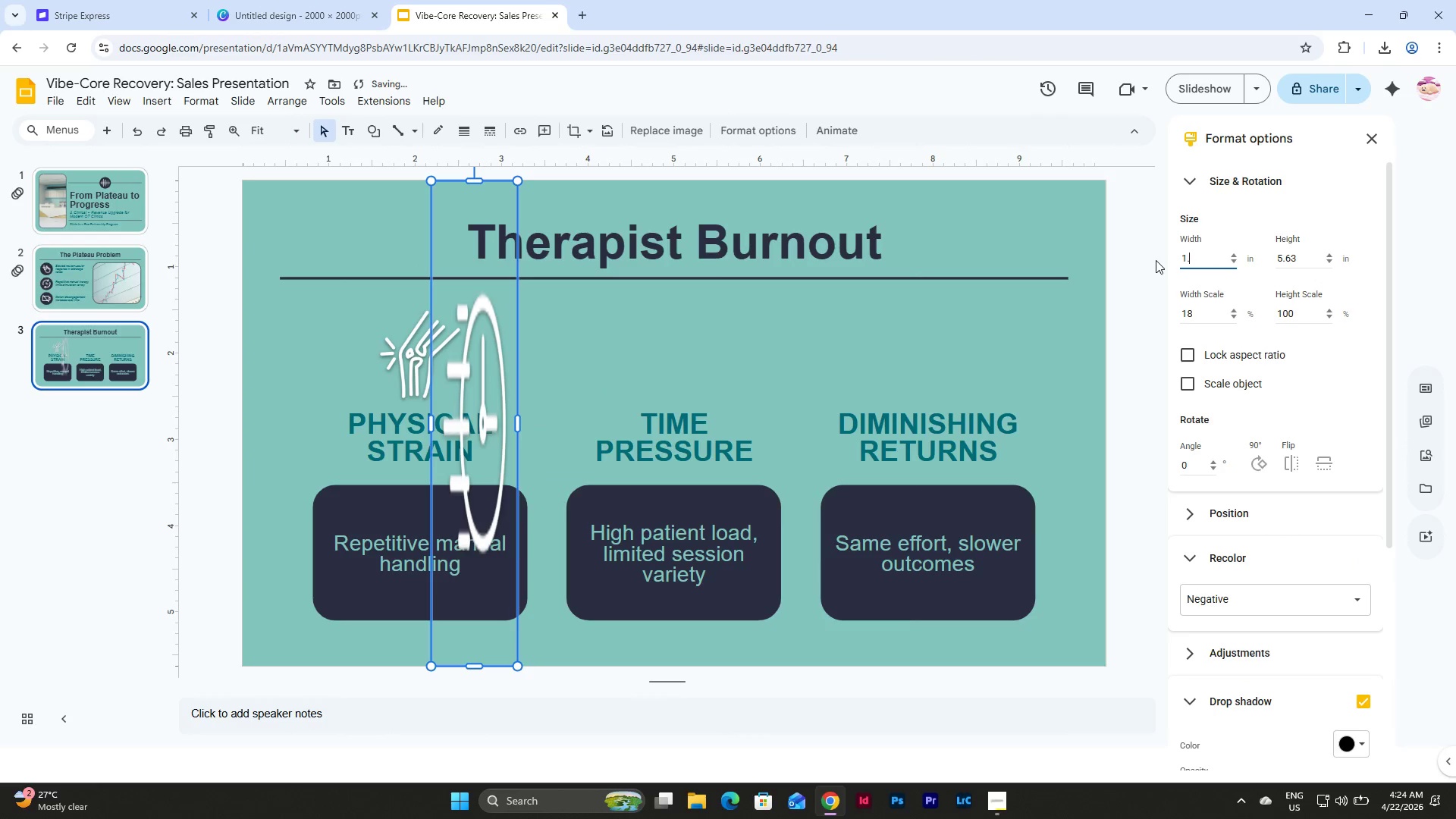 
key(NumpadDecimal)
 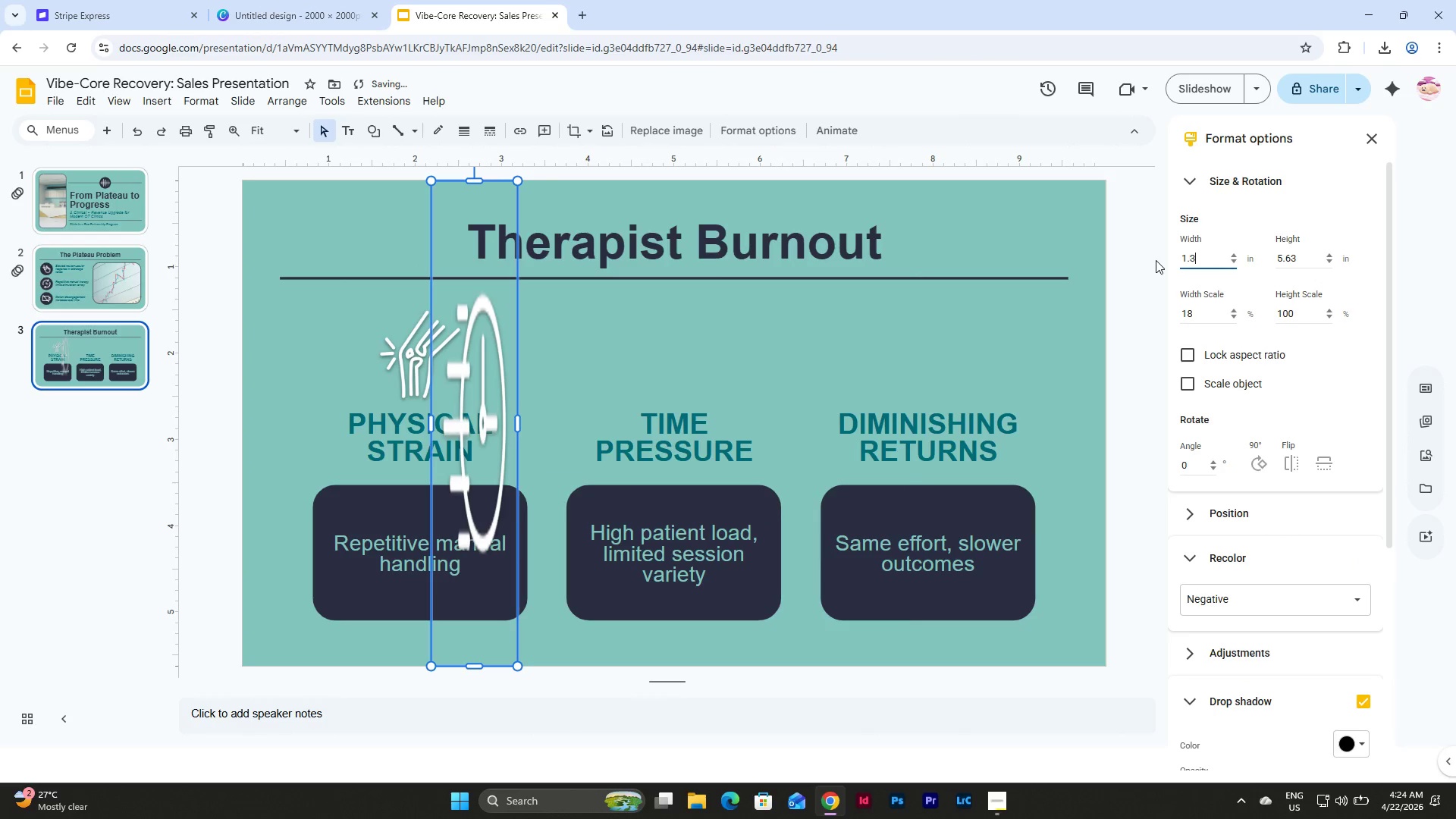 
key(Numpad3)
 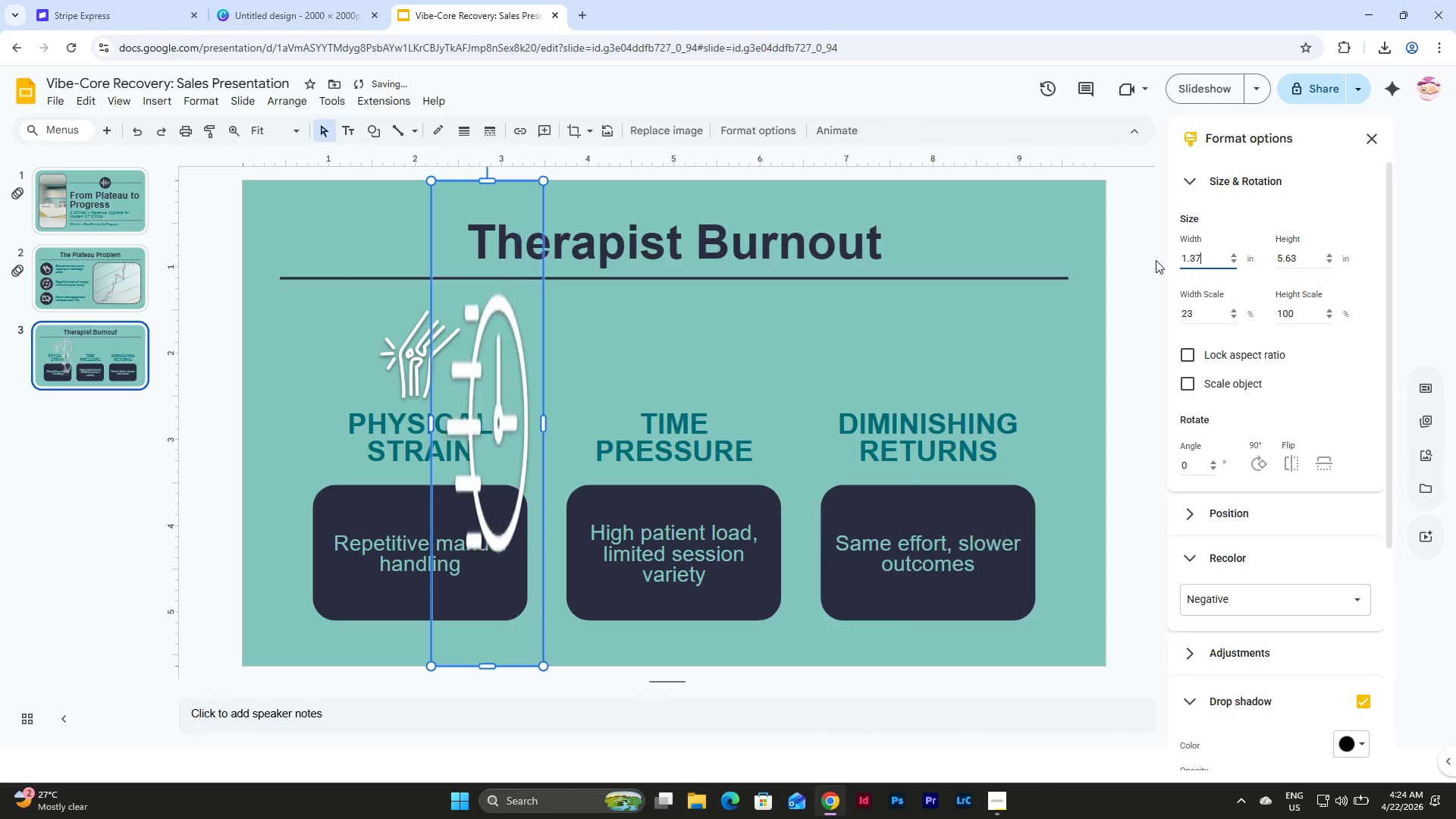 
key(Numpad7)
 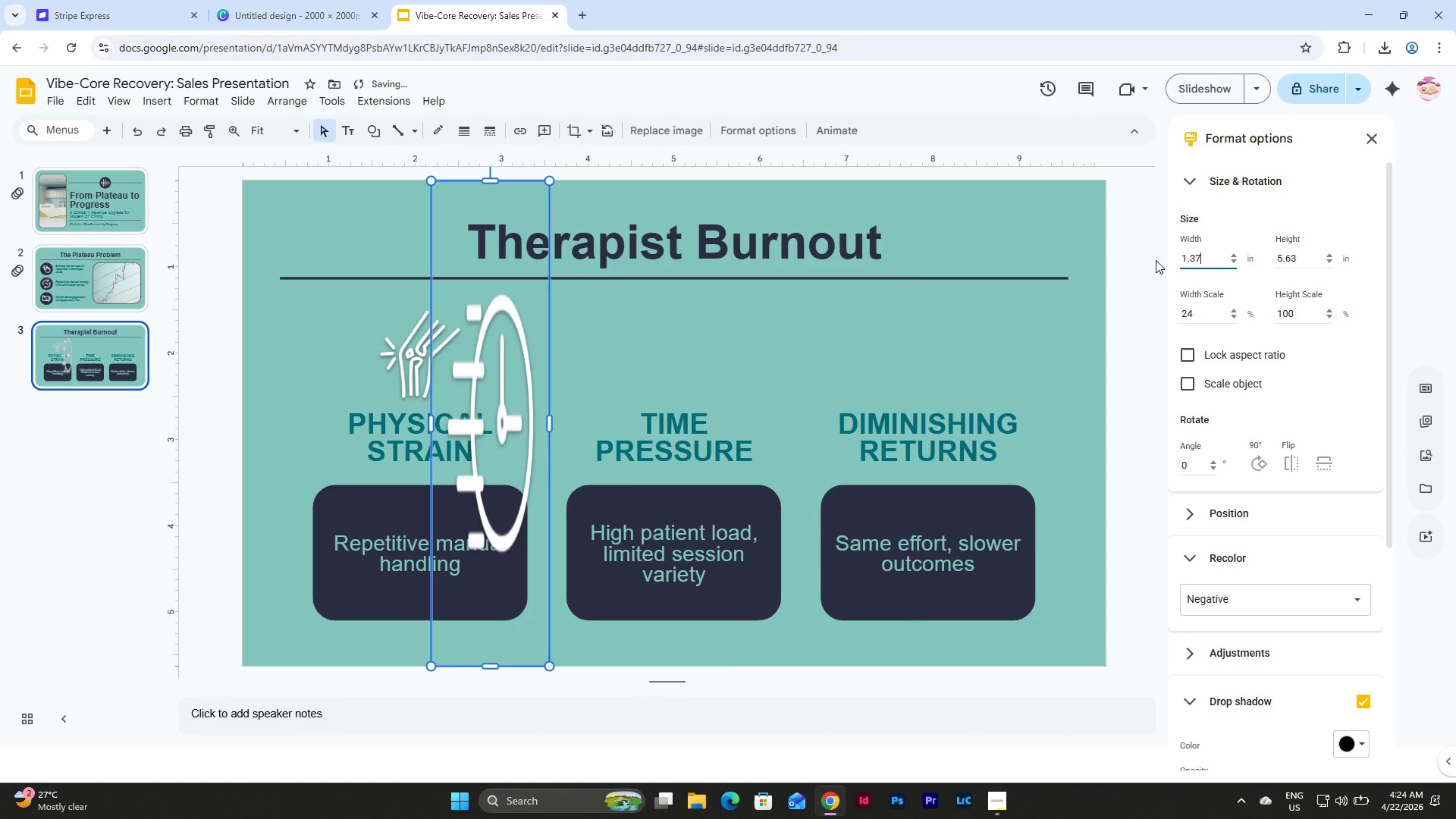 
key(Tab)
 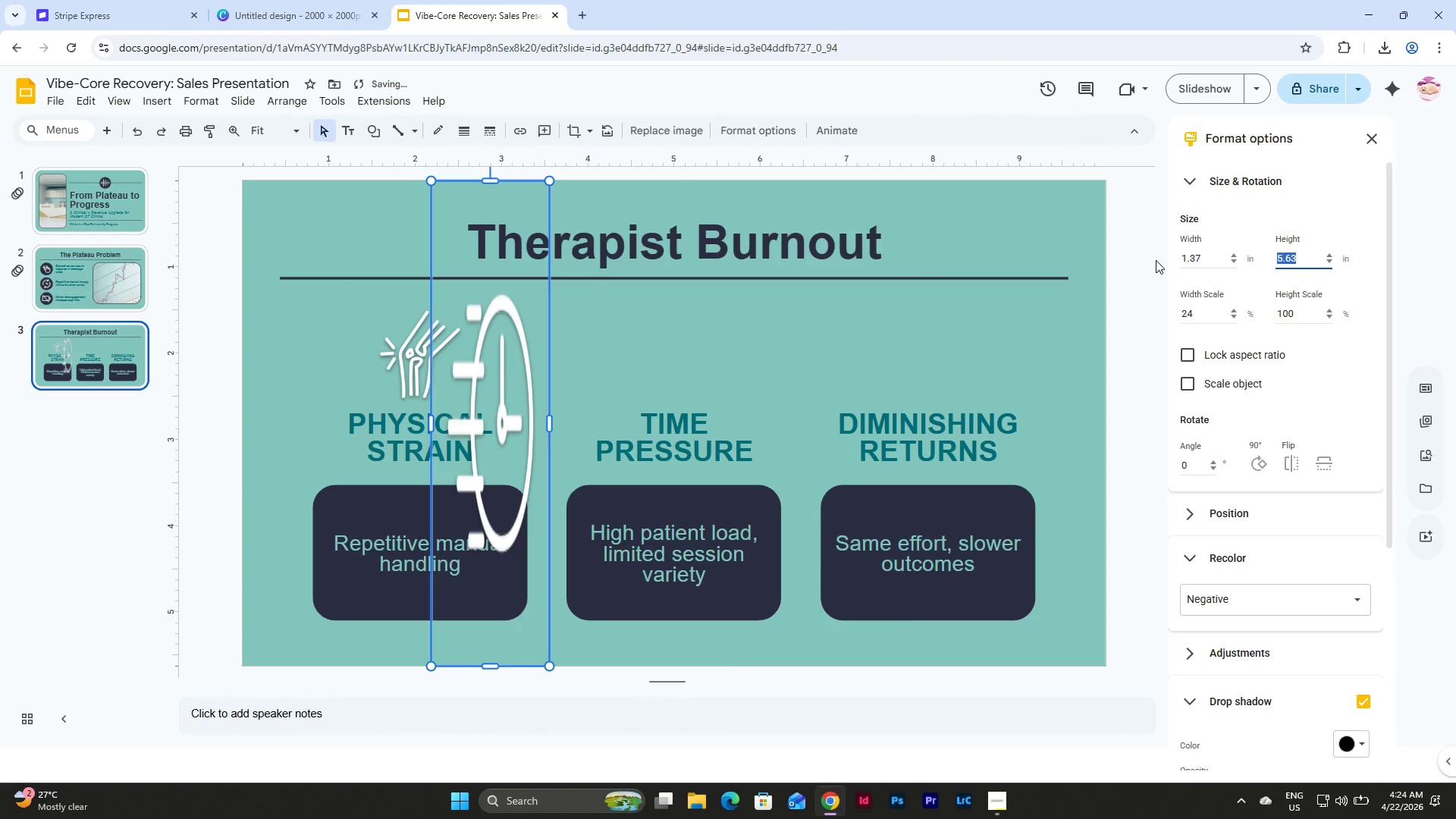 
key(Numpad1)
 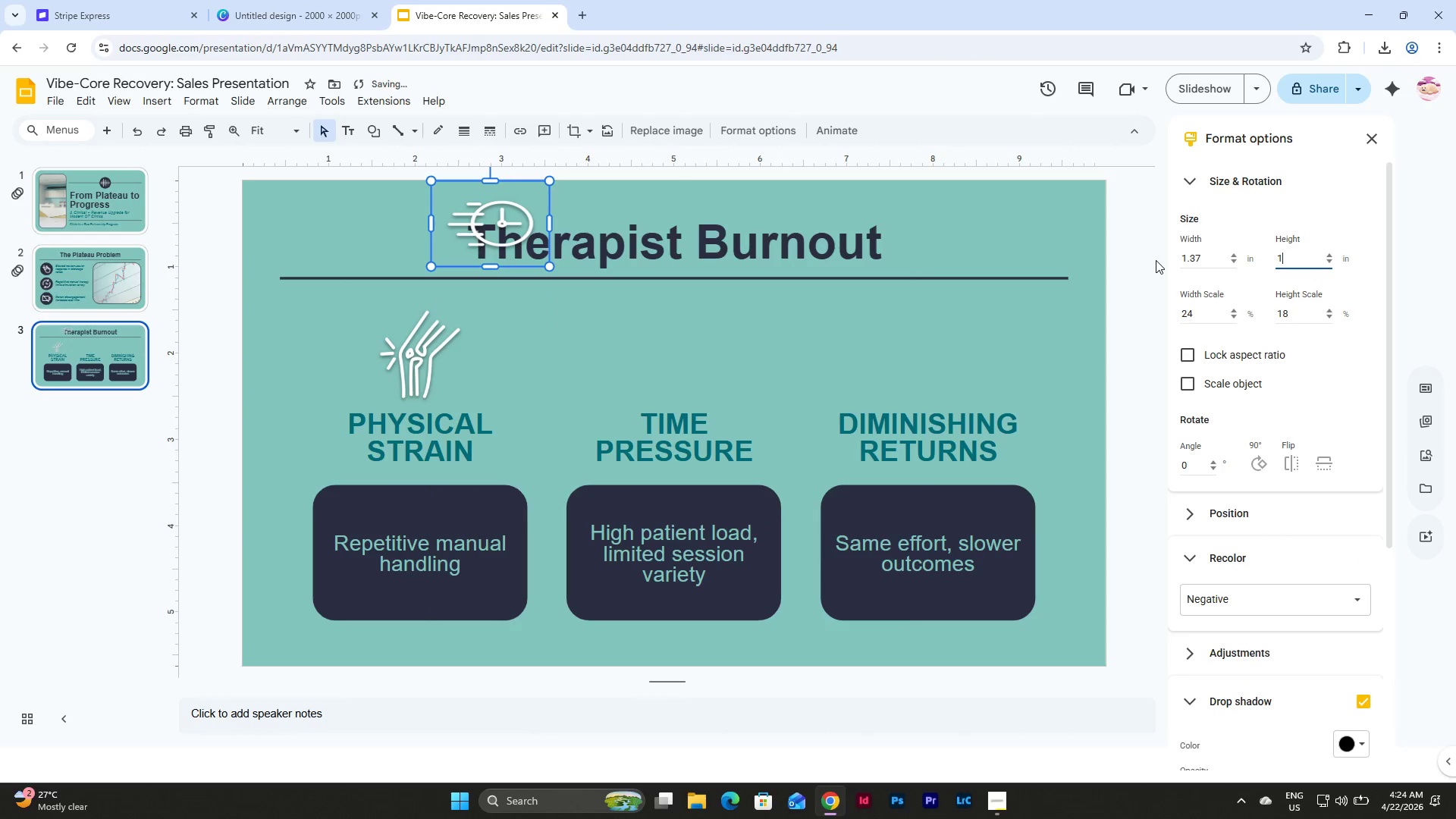 
key(NumpadDecimal)
 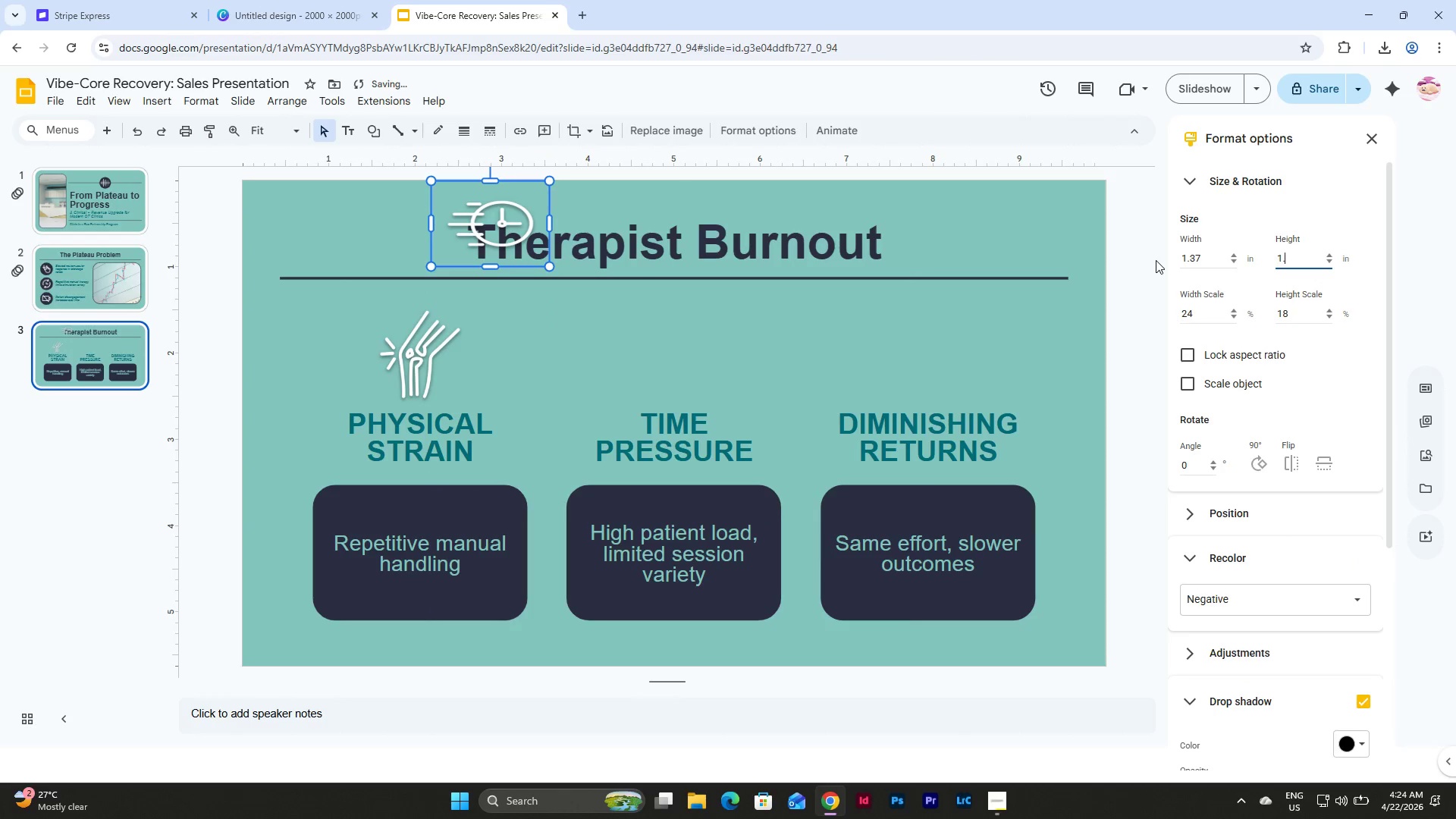 
key(Numpad3)
 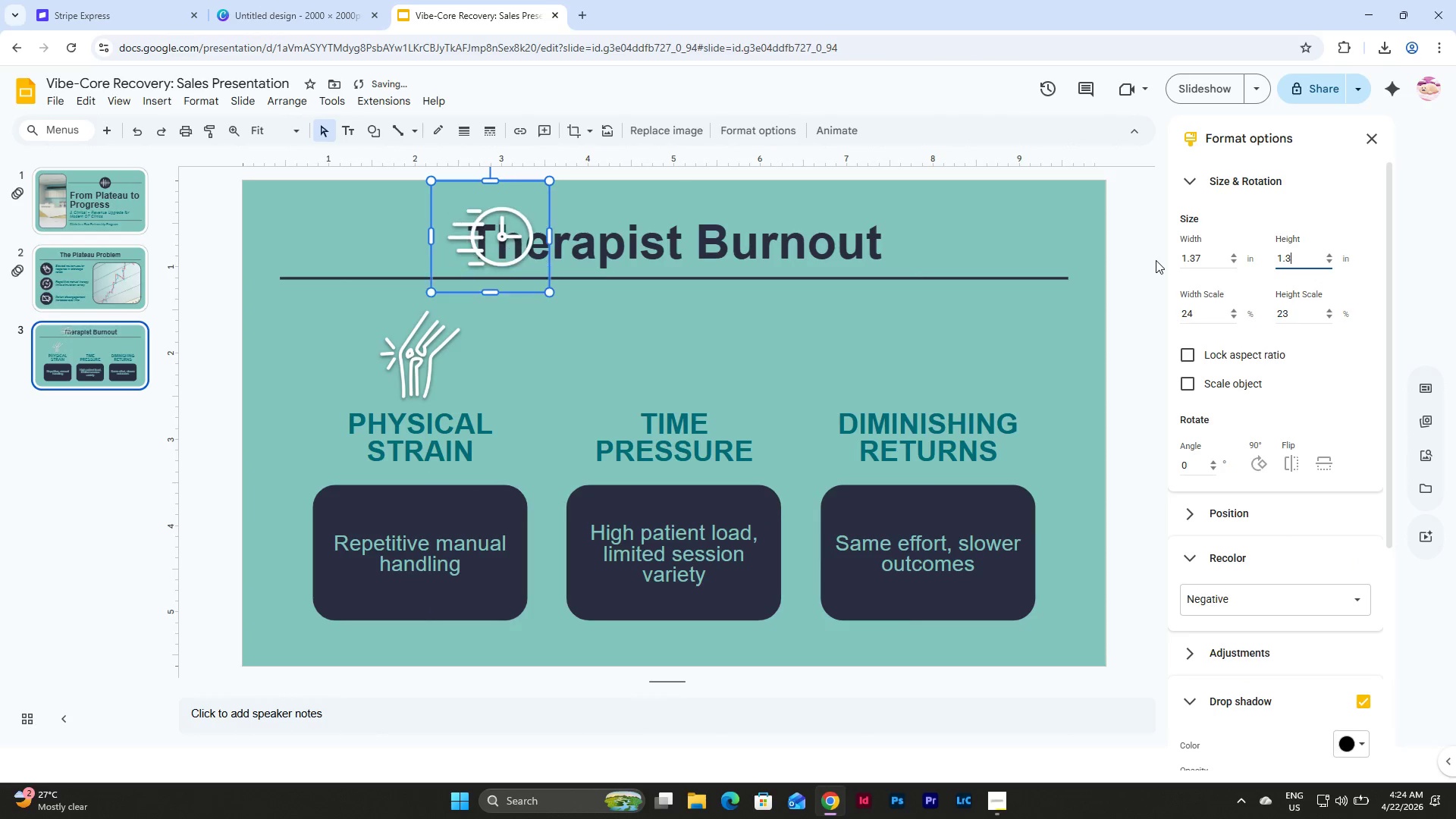 
key(Numpad7)
 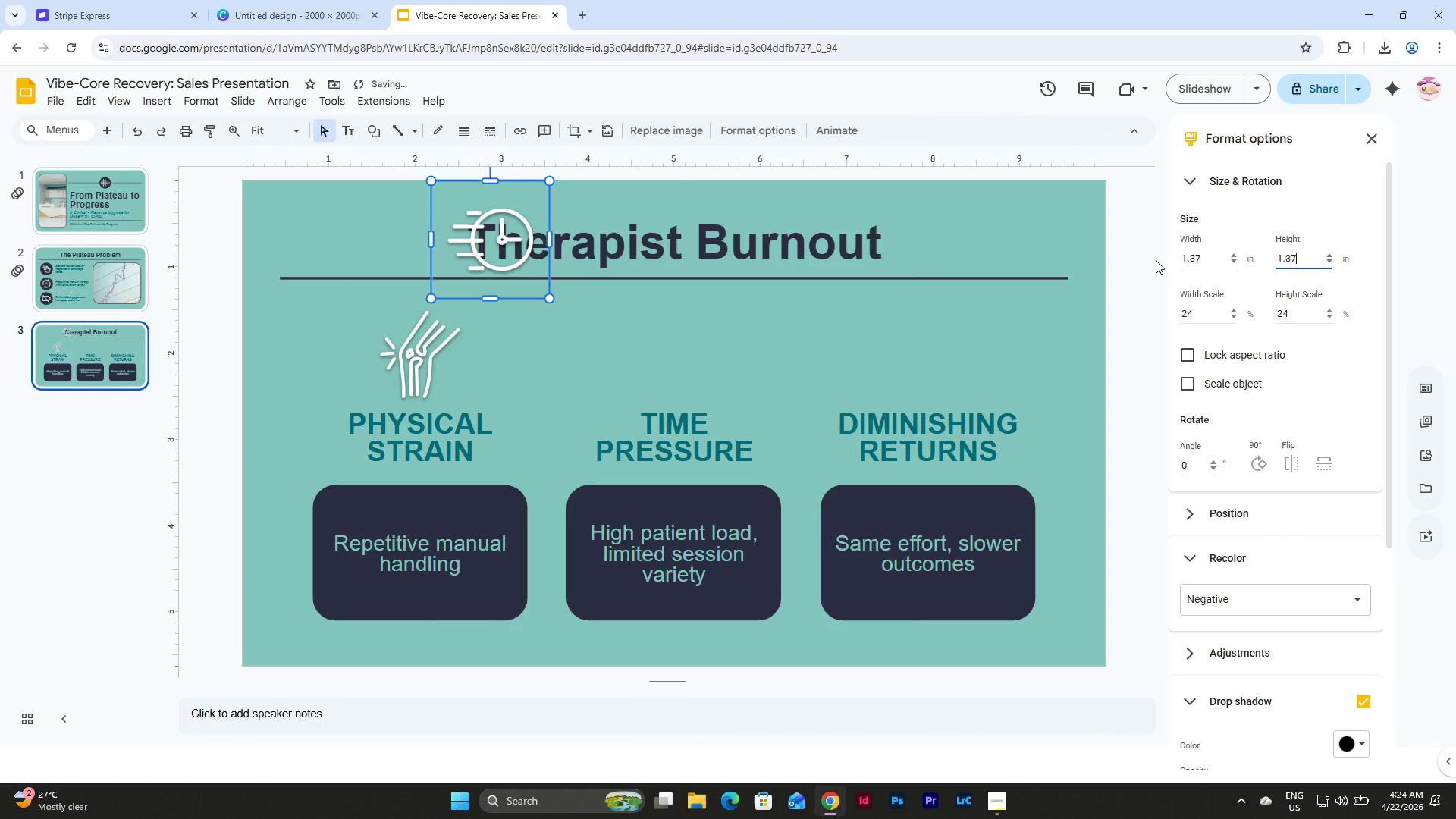 
key(NumpadEnter)
 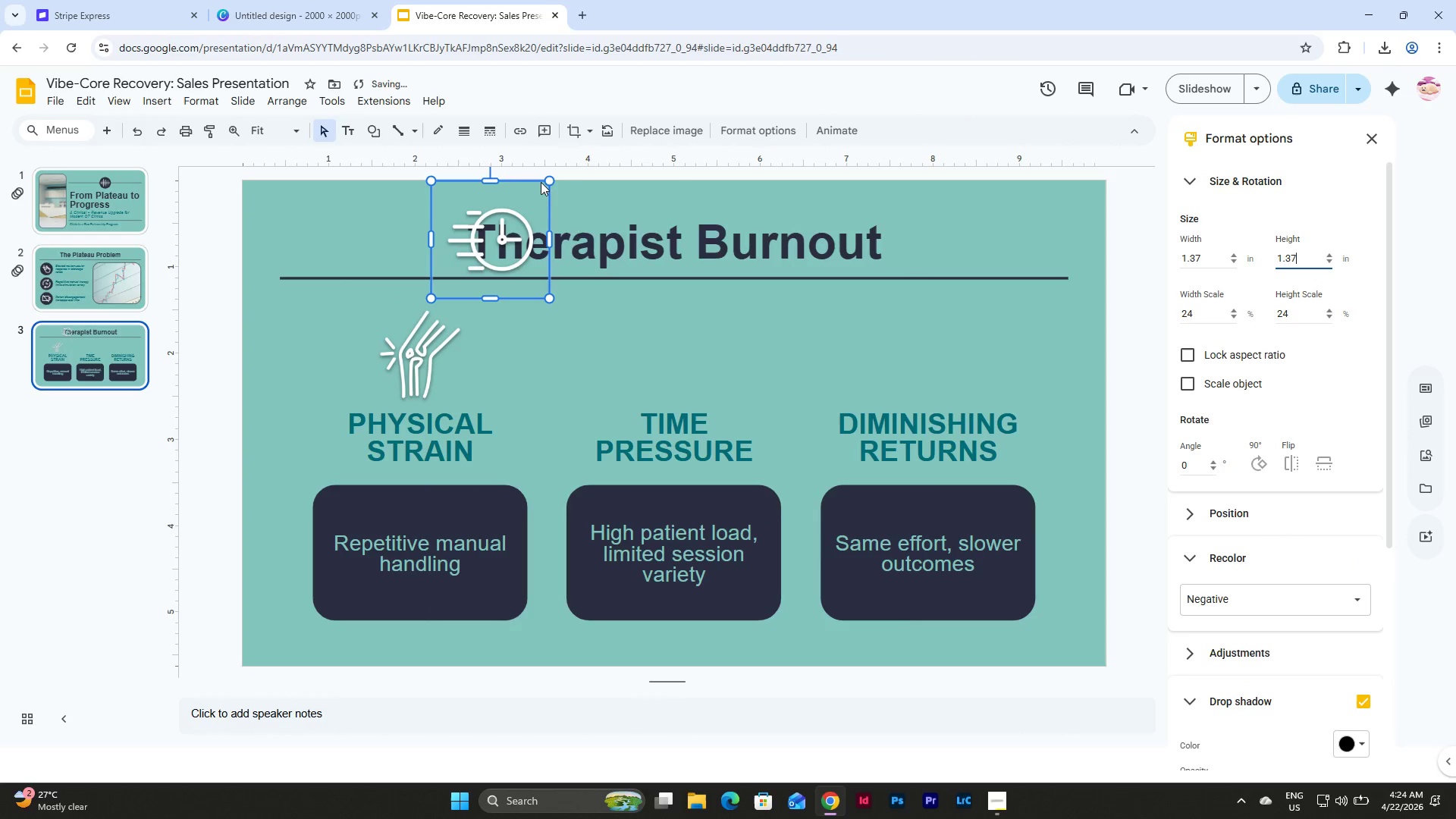 
left_click_drag(start_coordinate=[485, 265], to_coordinate=[670, 381])
 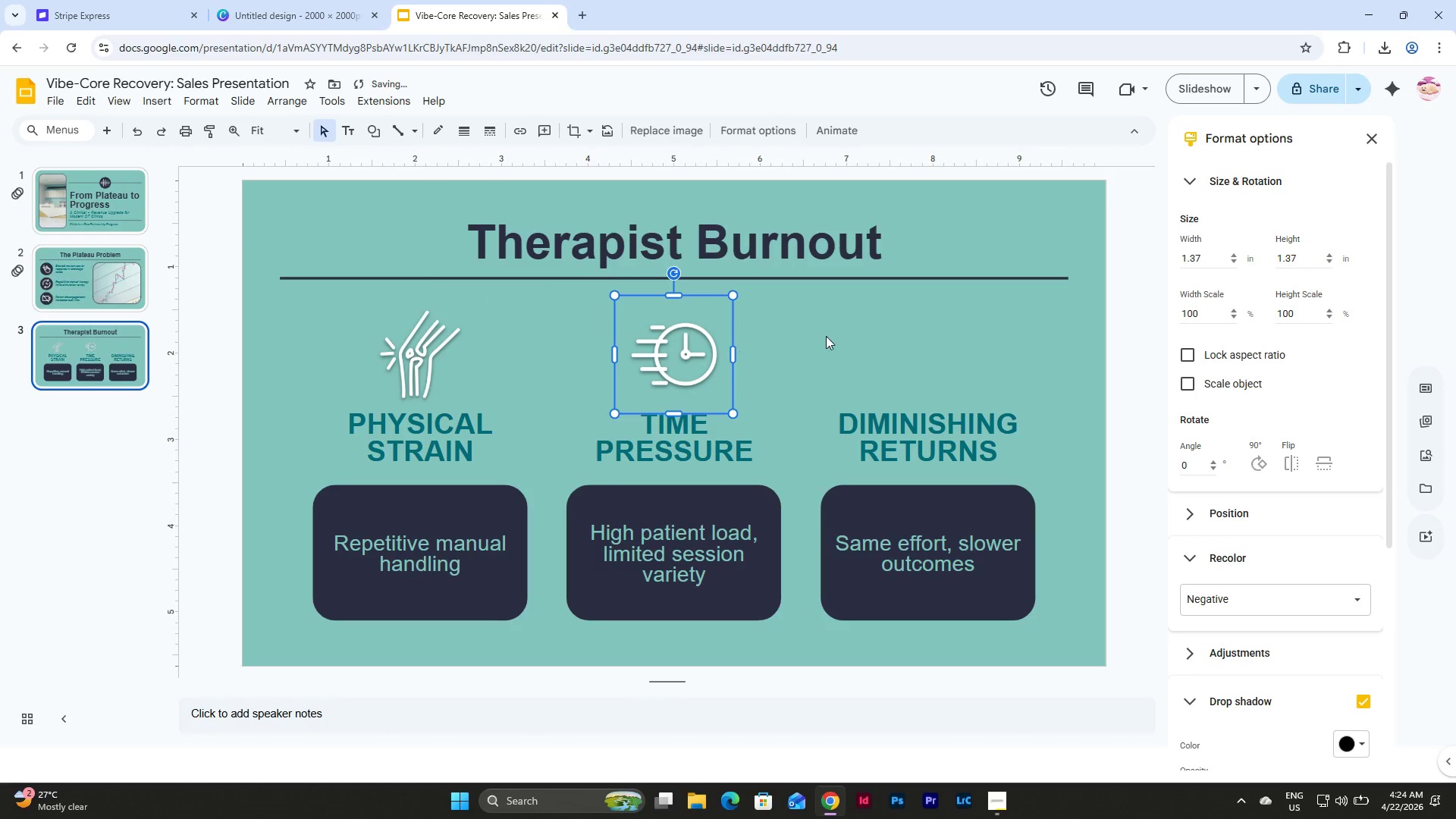 
left_click([826, 336])
 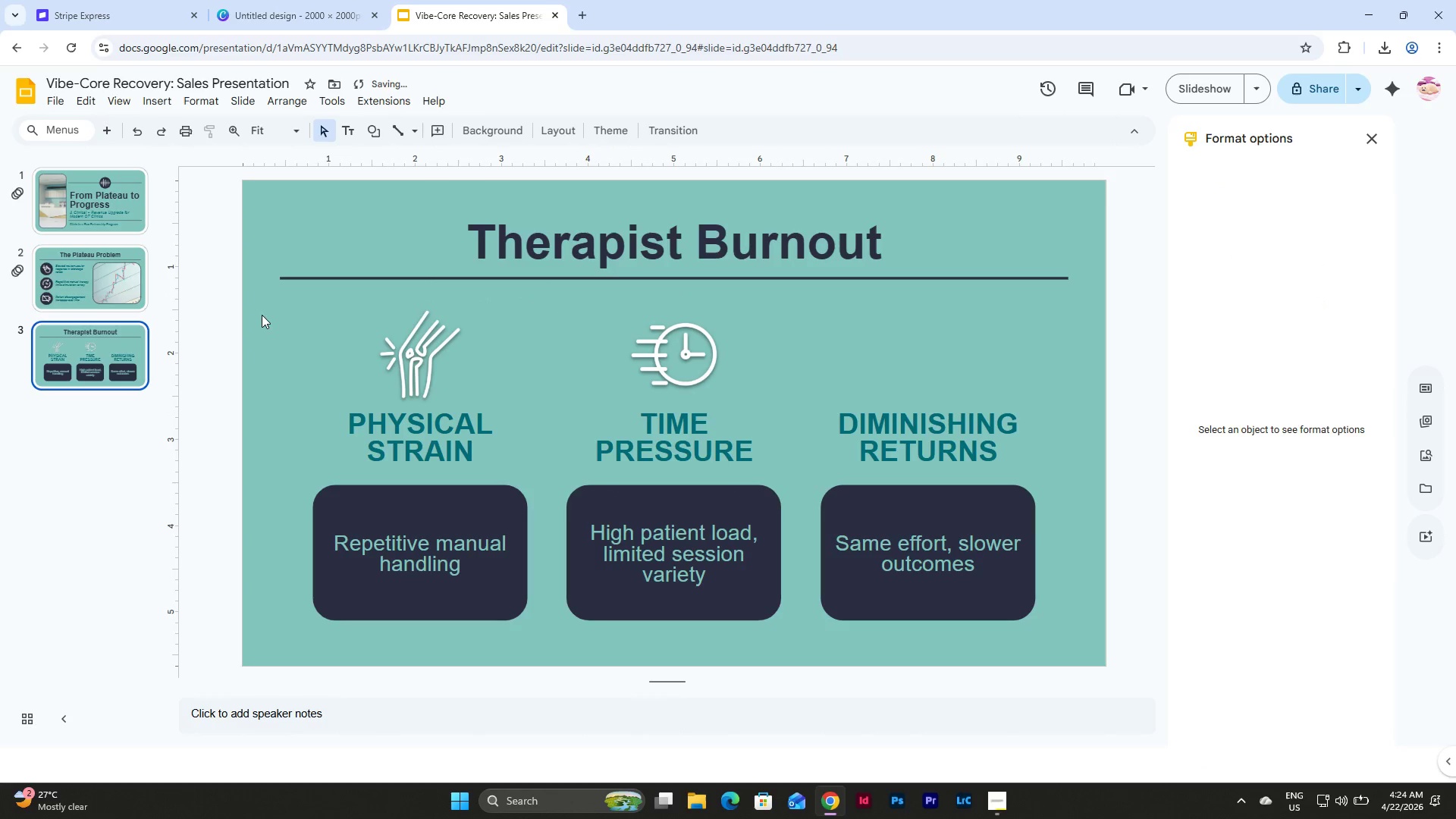 
left_click_drag(start_coordinate=[262, 315], to_coordinate=[730, 578])
 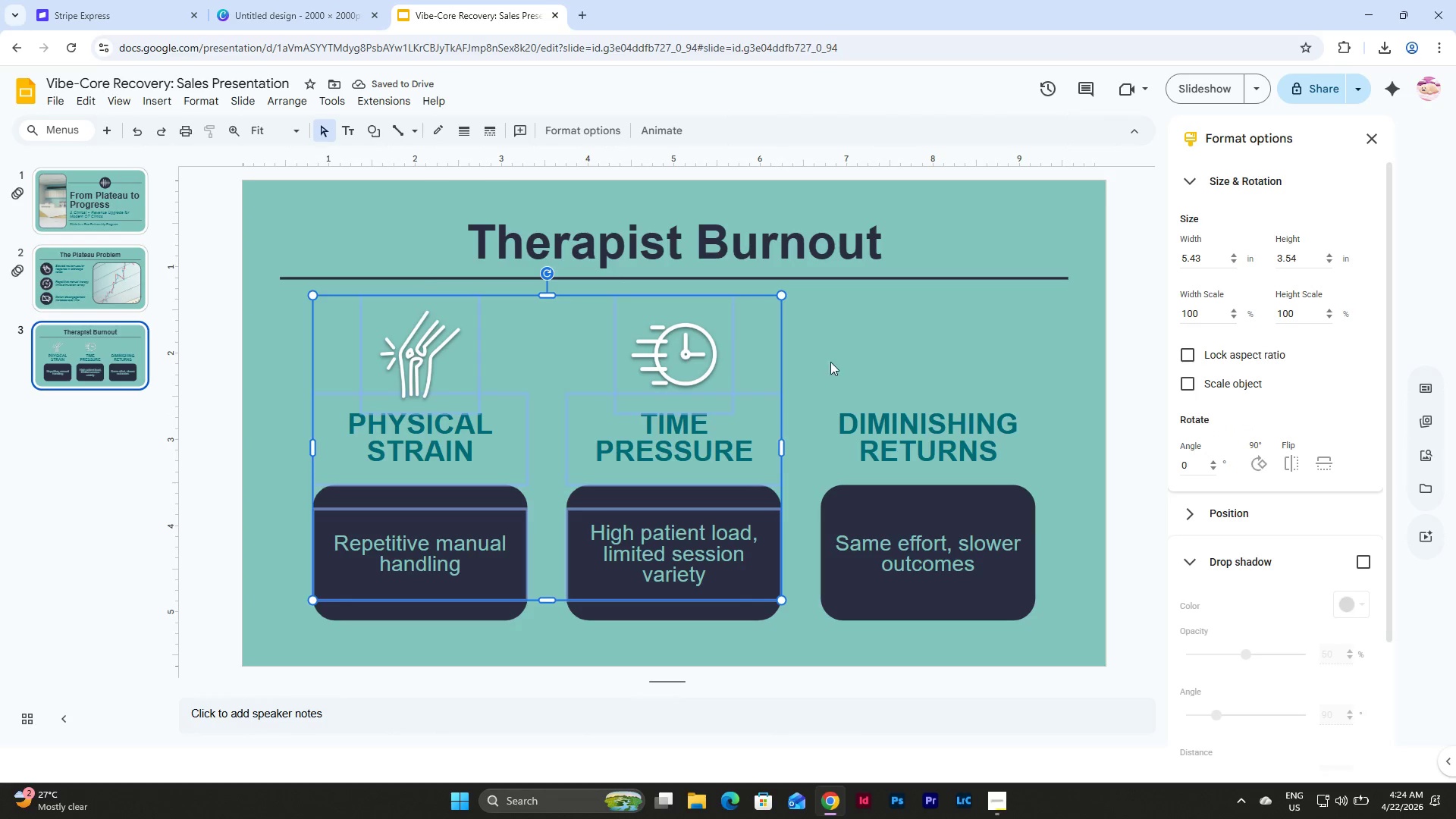 
left_click([837, 347])
 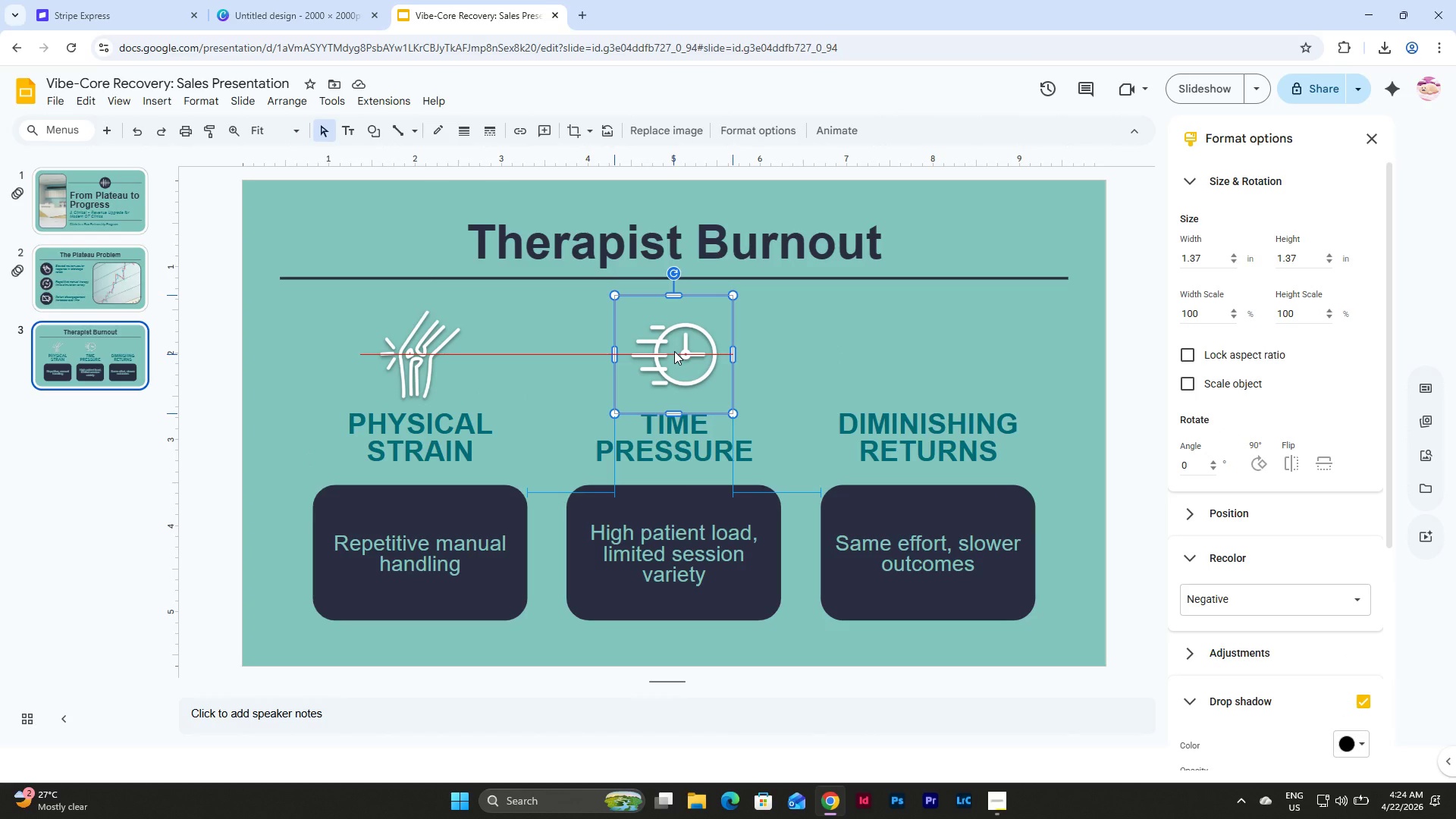 
left_click([810, 355])
 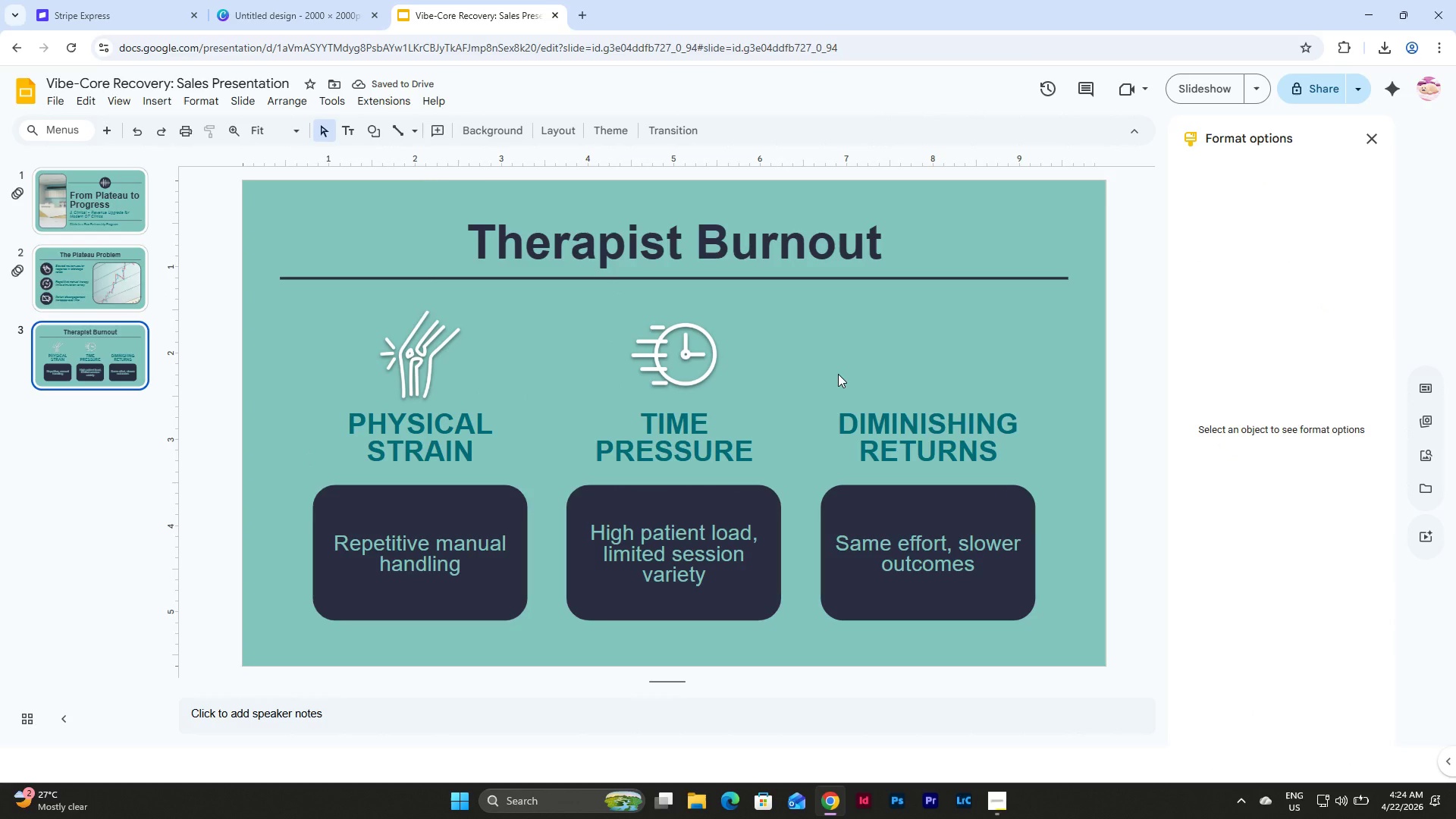 
left_click([960, 544])
 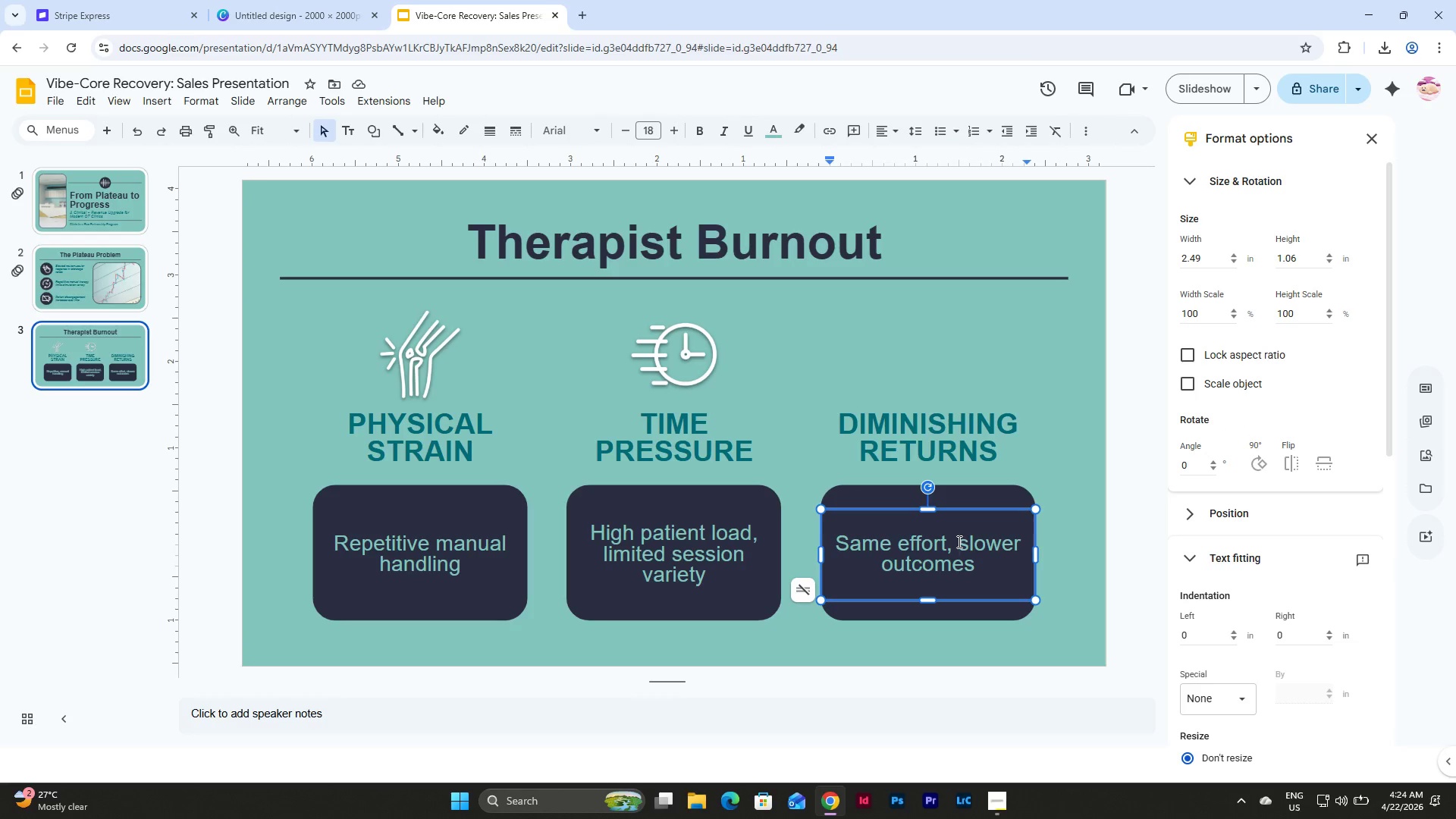 
key(Backspace)
 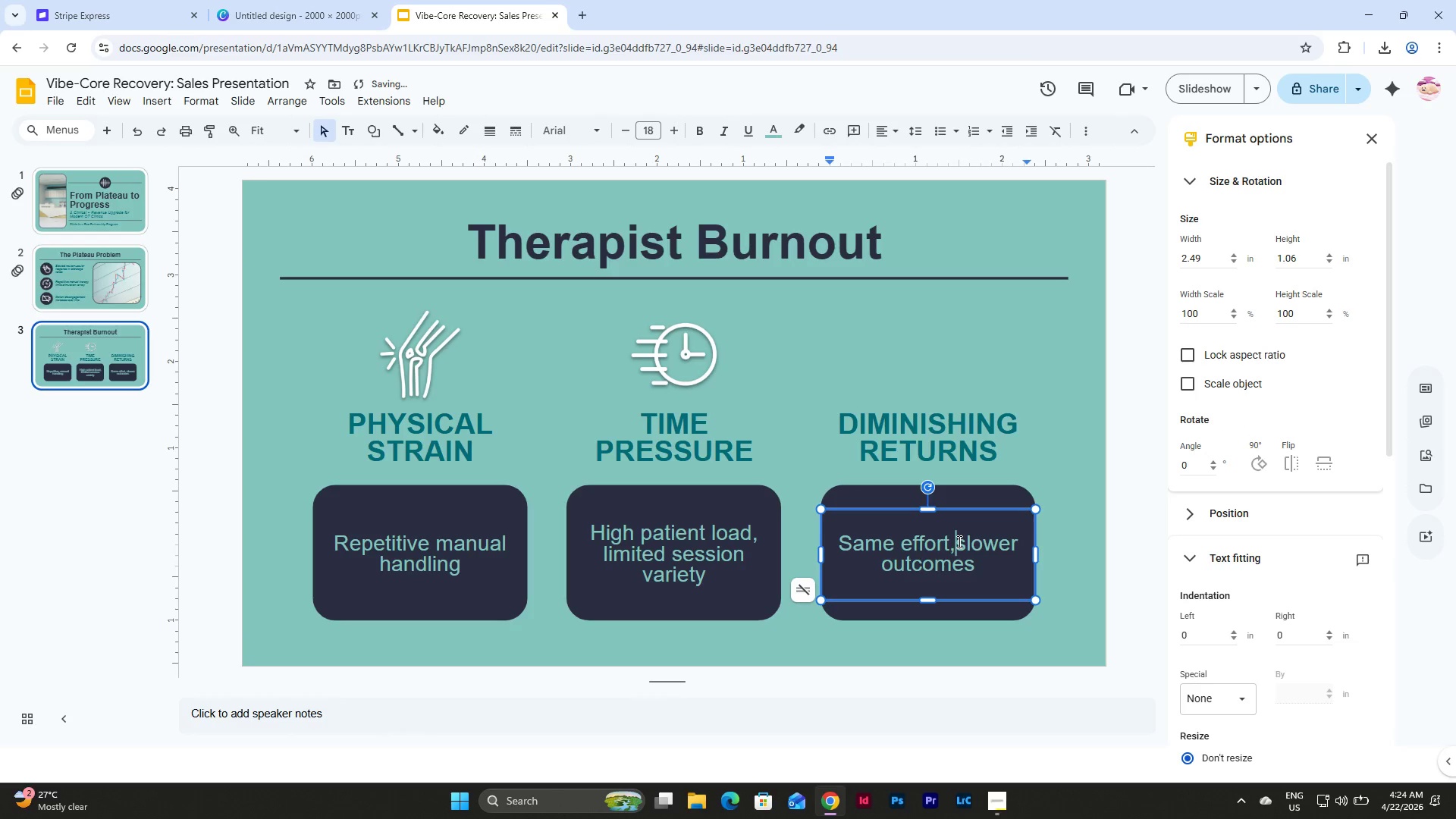 
key(Enter)
 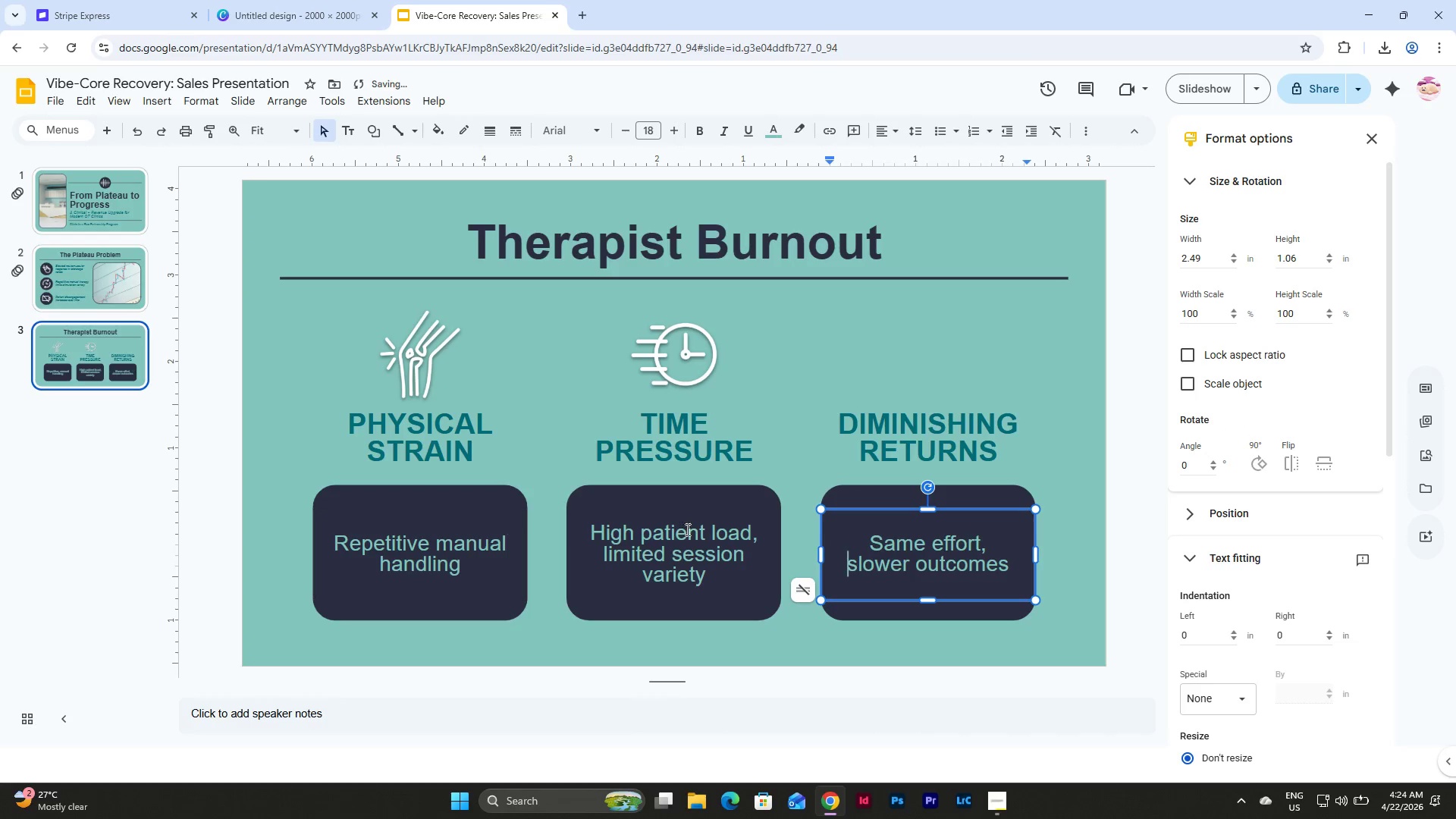 
left_click([987, 340])
 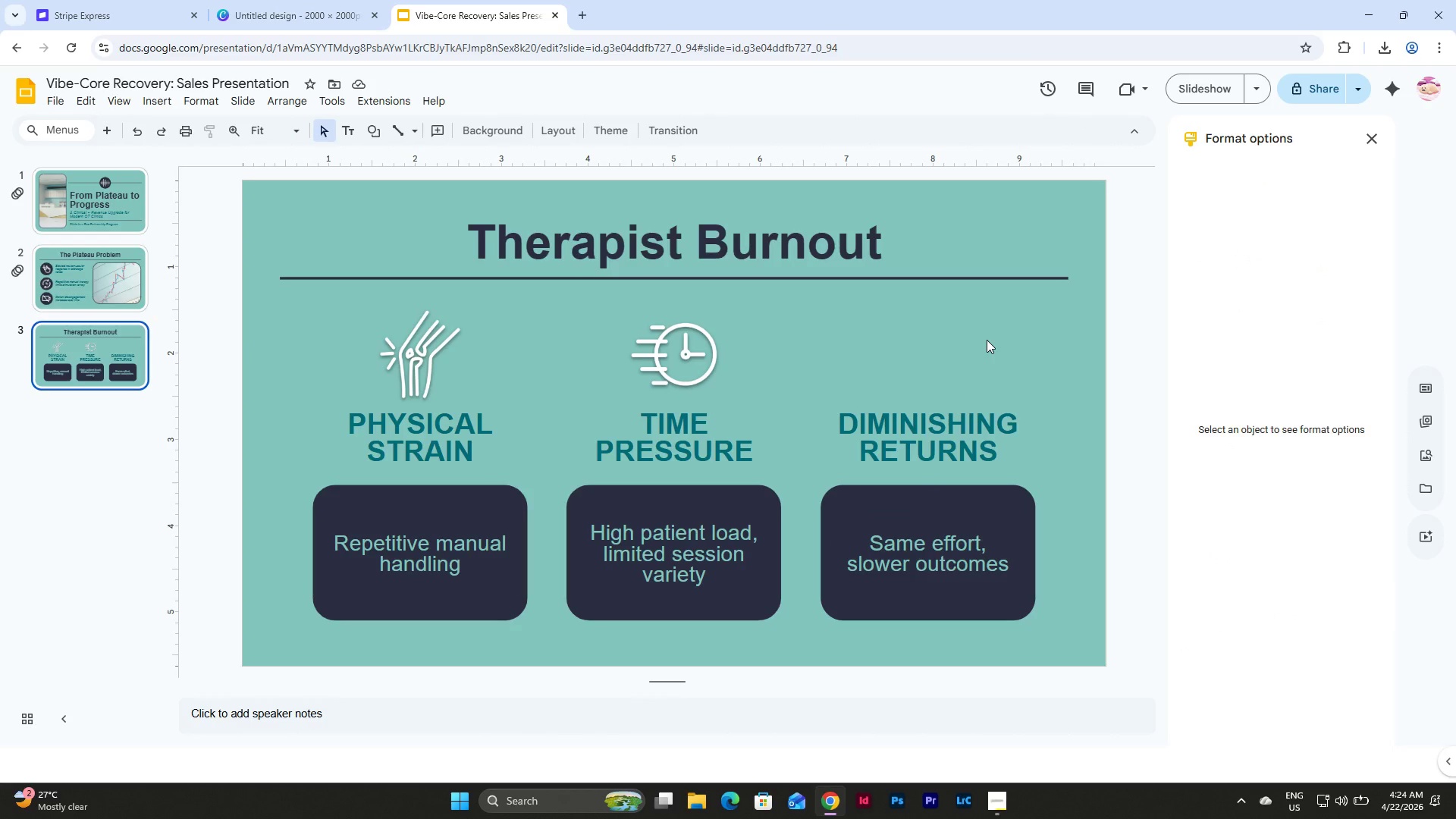 
wait(5.78)
 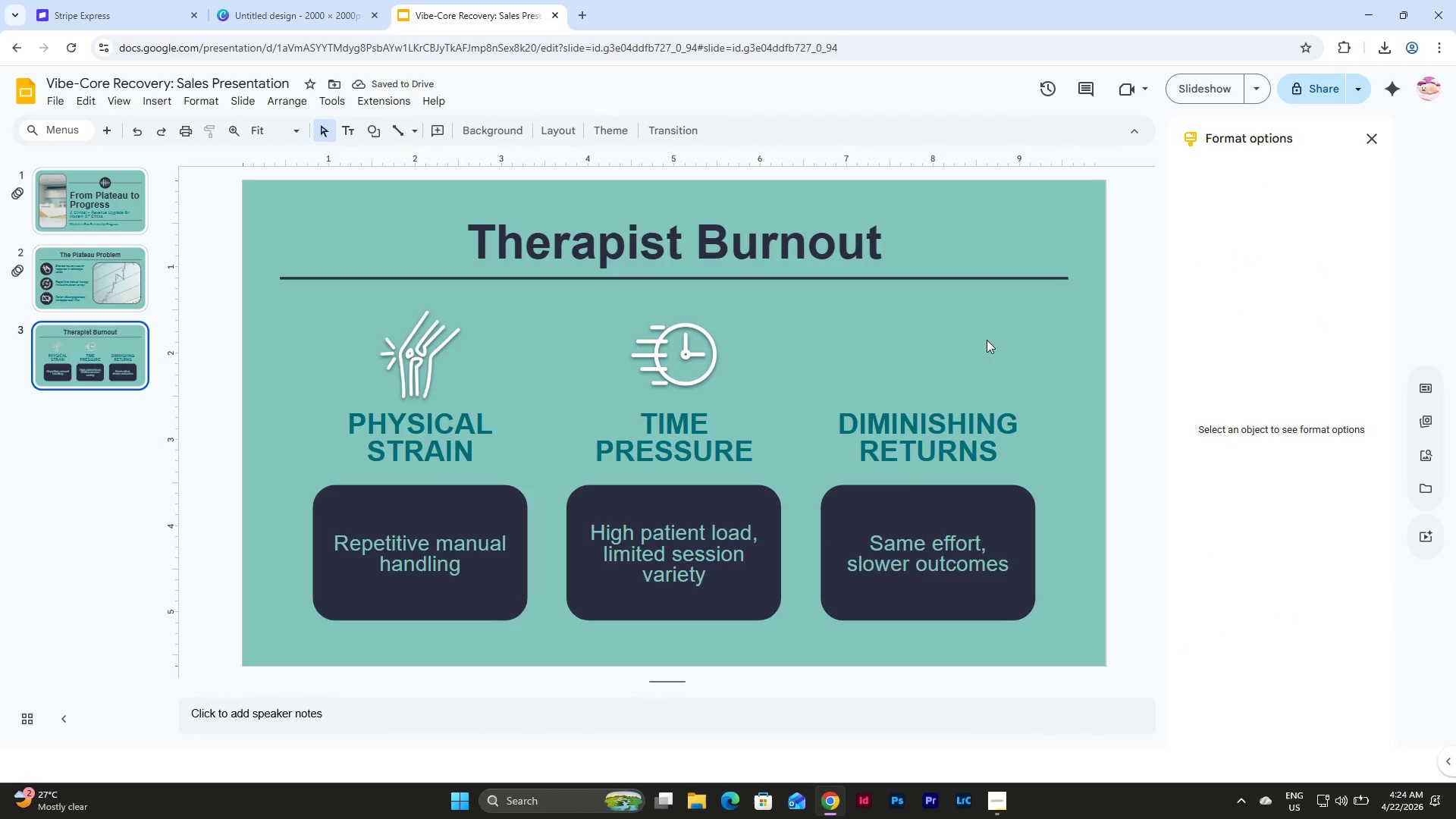 
left_click([1416, 451])
 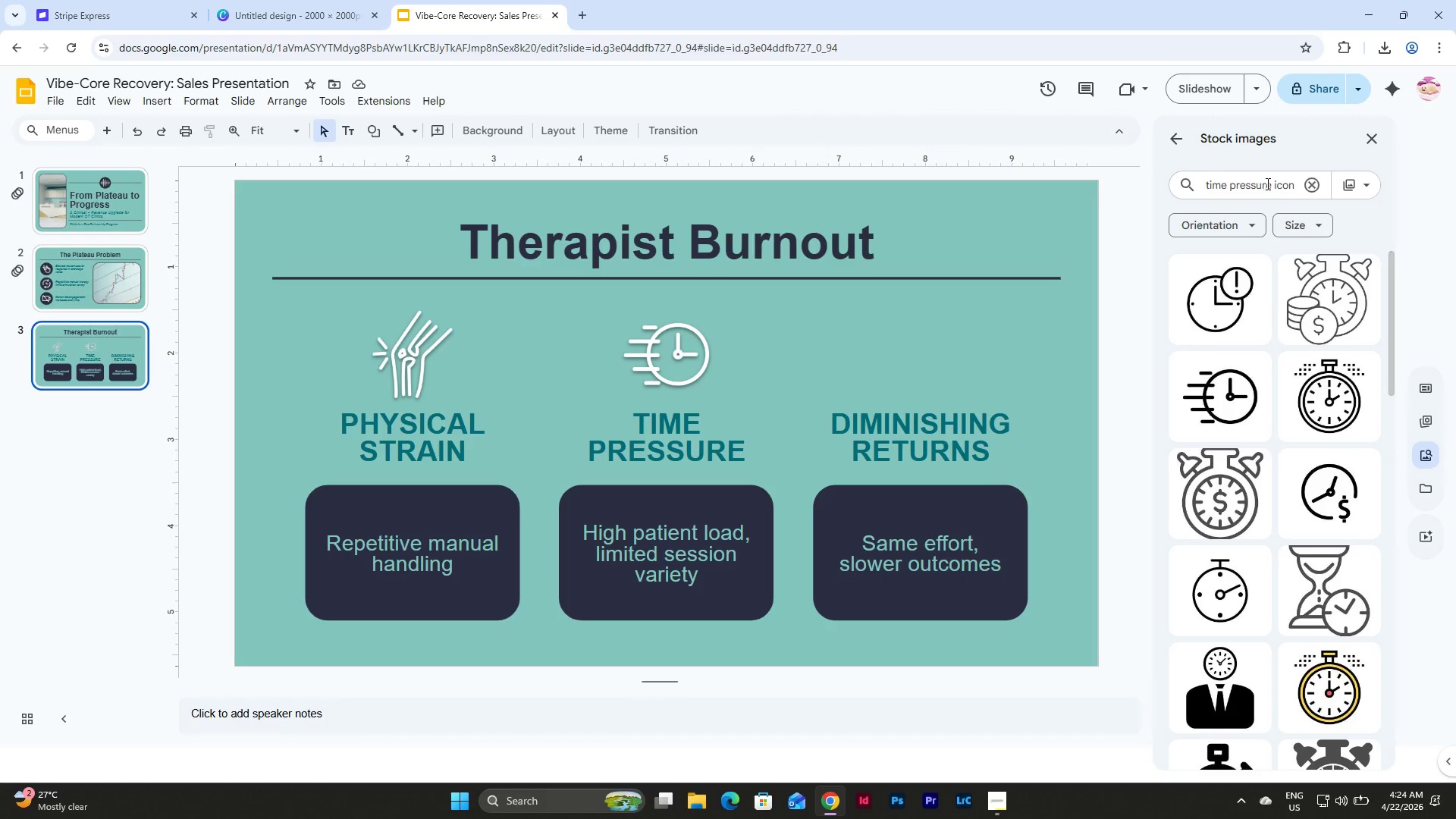 
left_click_drag(start_coordinate=[1273, 184], to_coordinate=[1181, 172])
 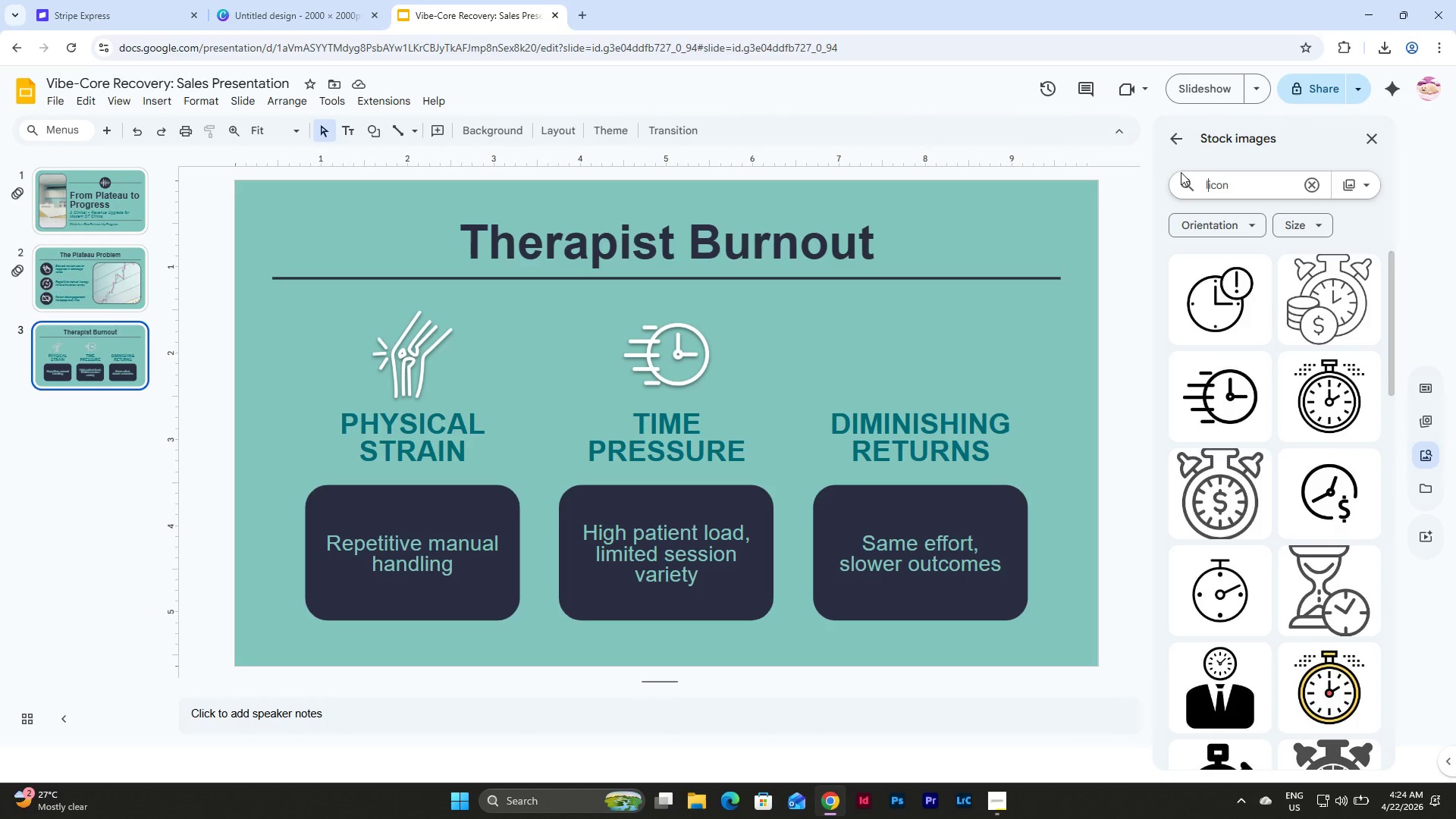 
type(low return )
 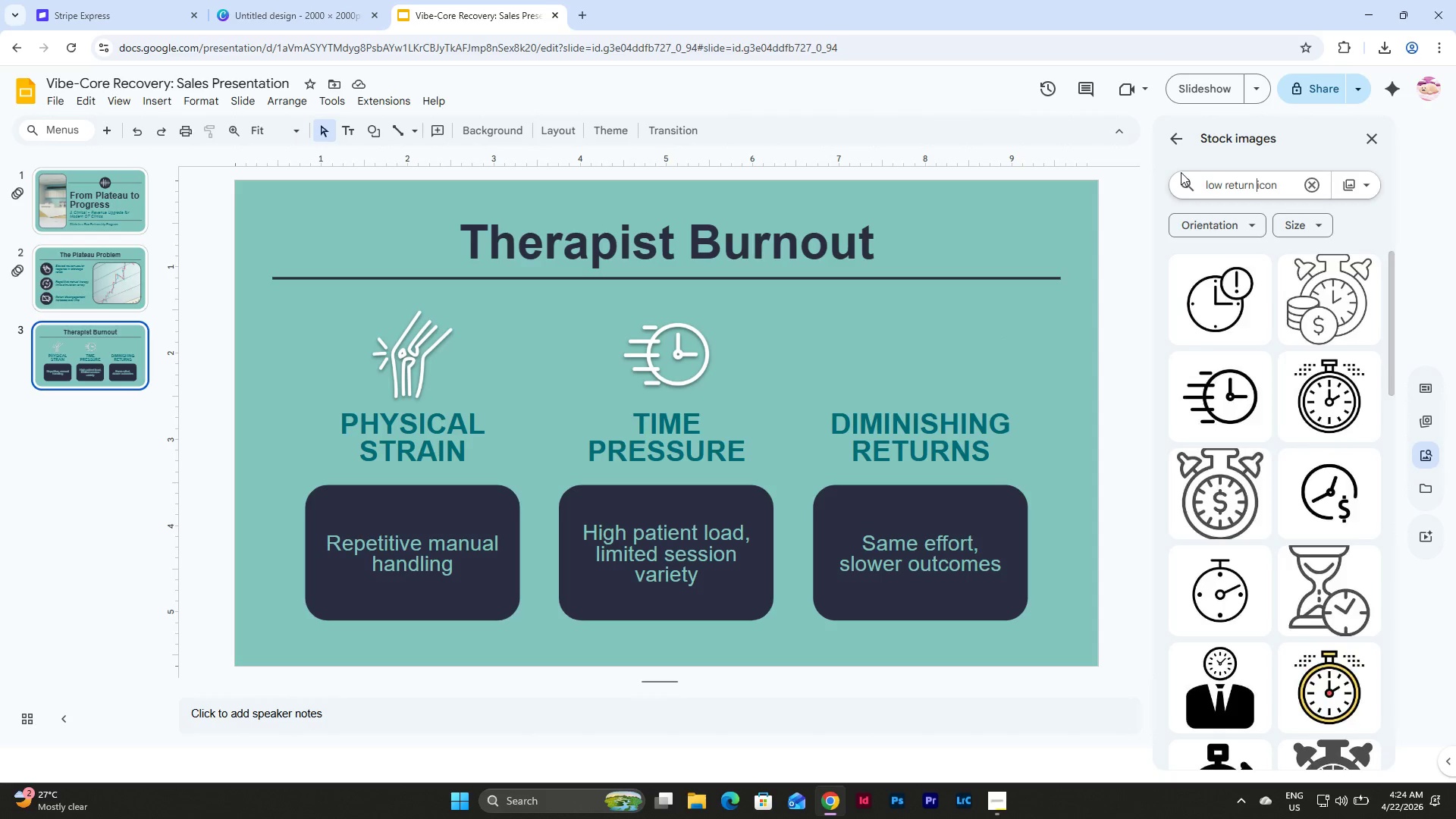 
key(Enter)
 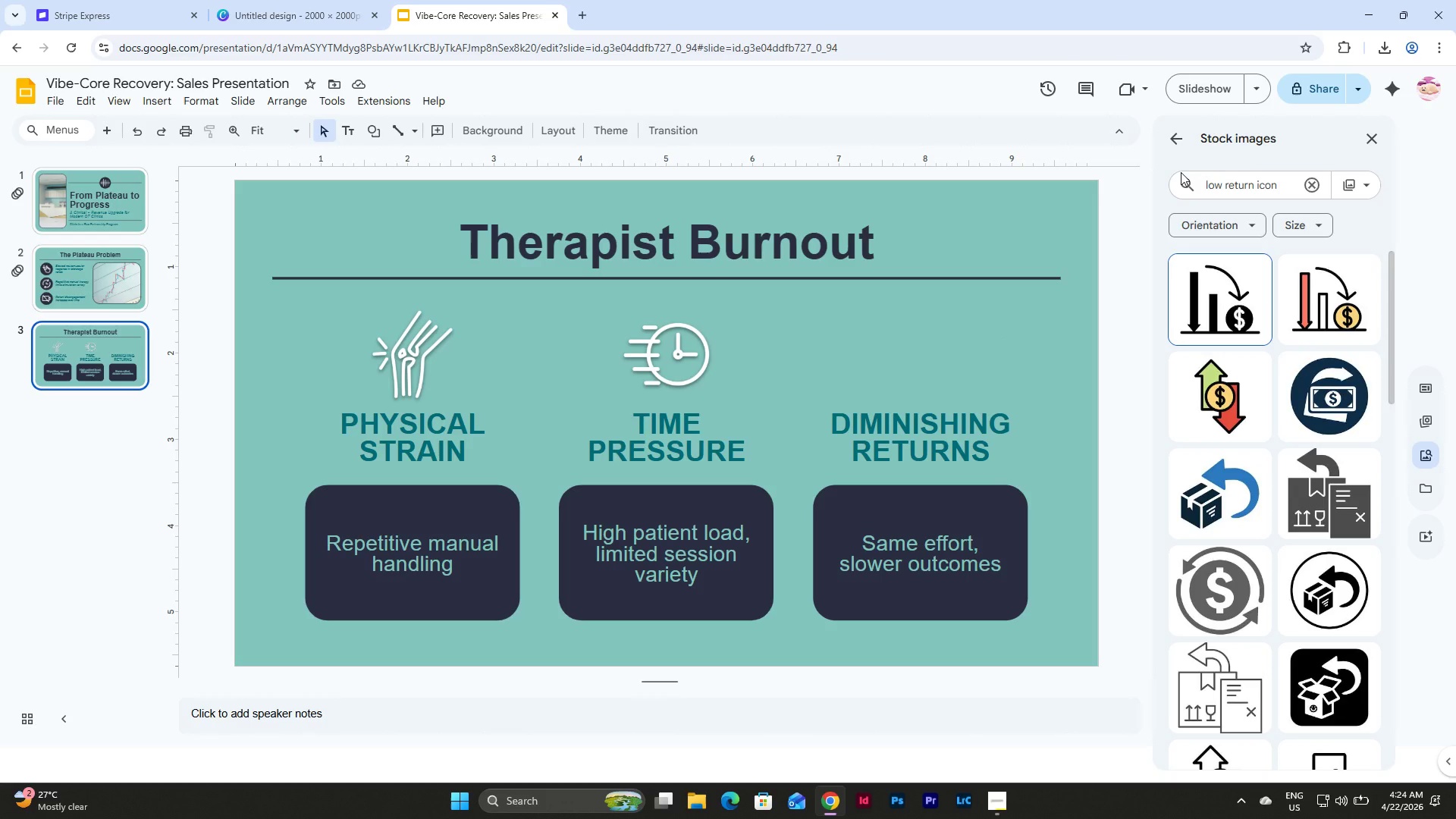 
scroll: coordinate [1273, 355], scroll_direction: down, amount: 5.0
 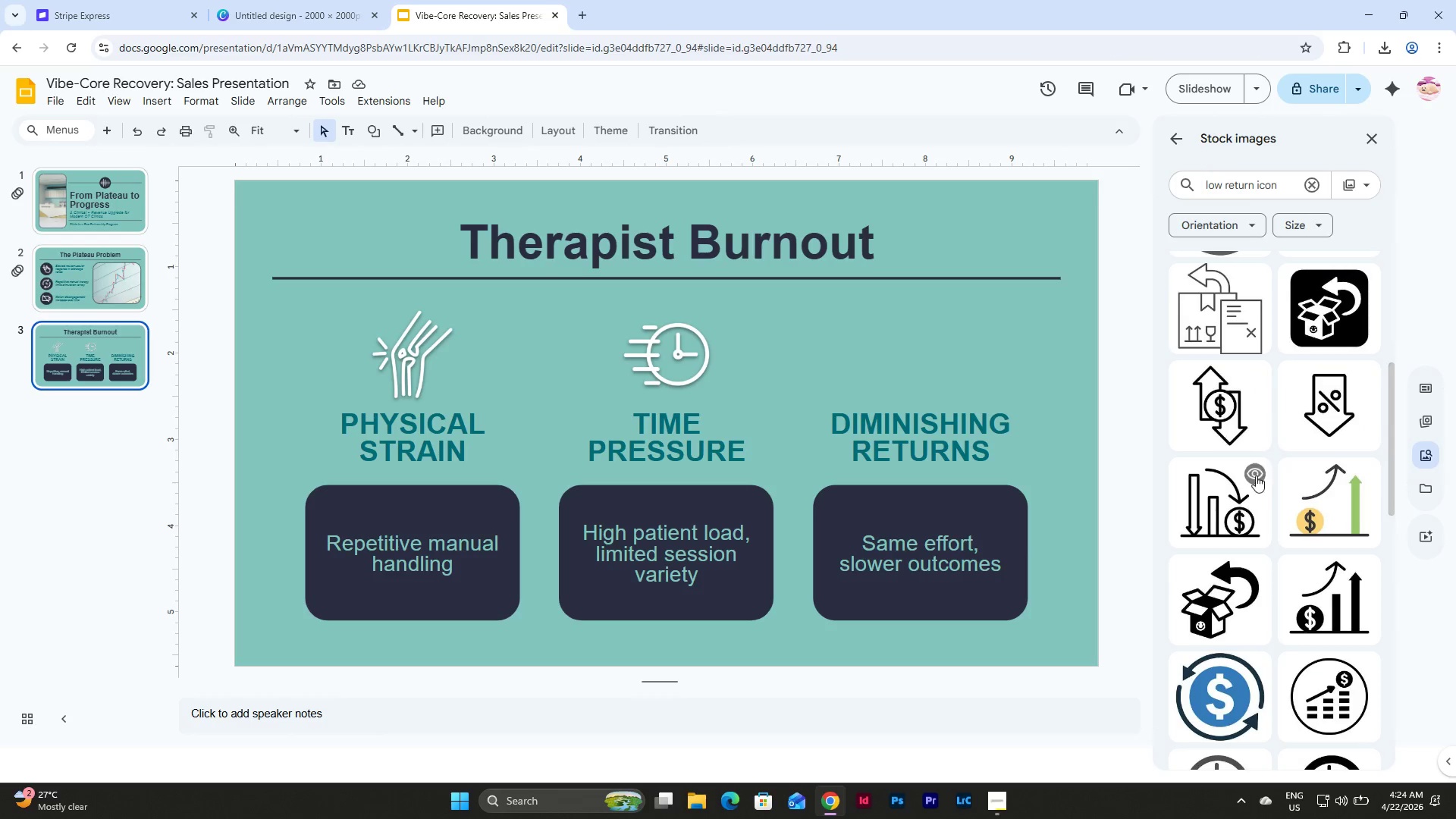 
left_click([1227, 500])
 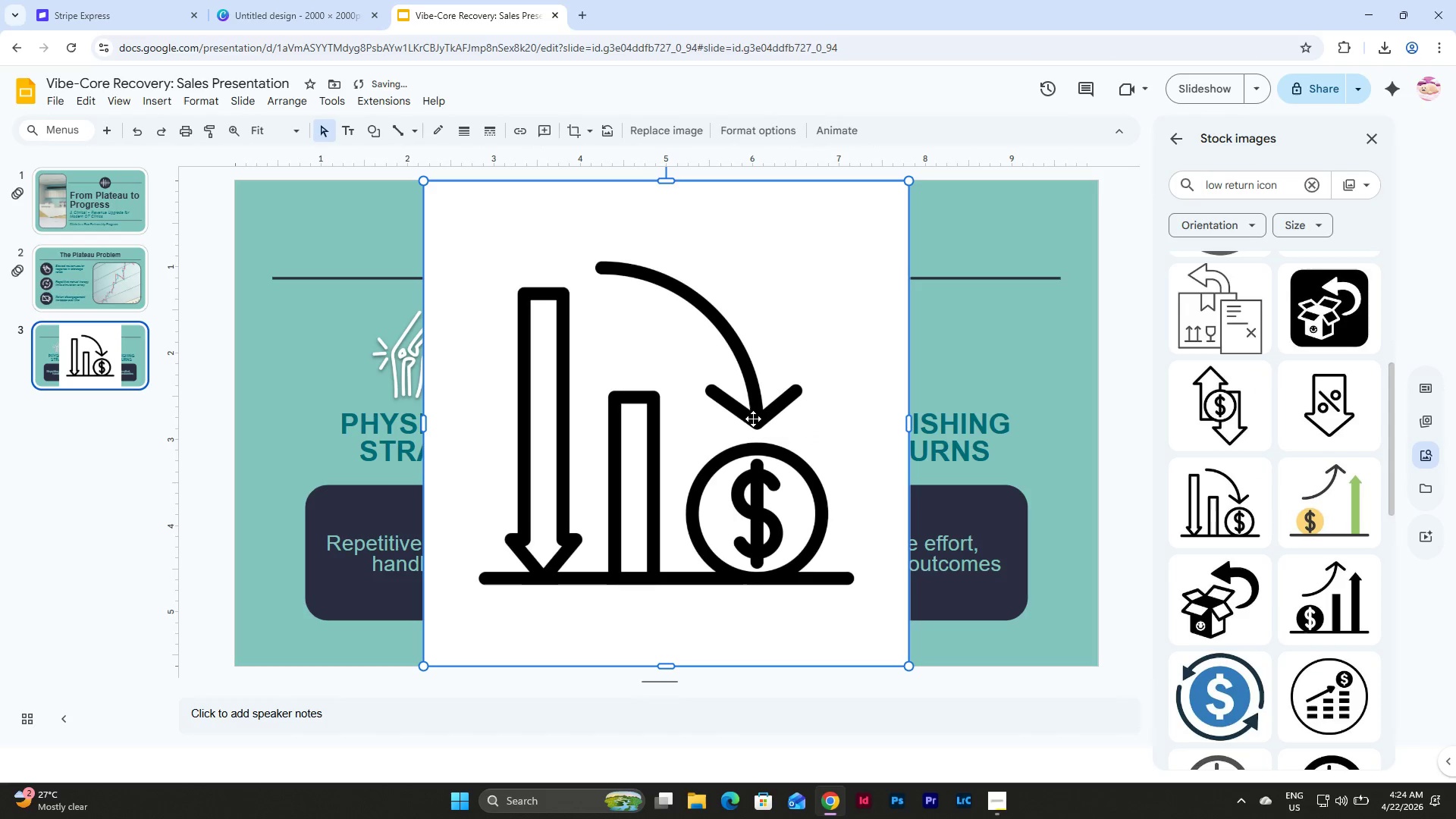 
left_click([683, 385])
 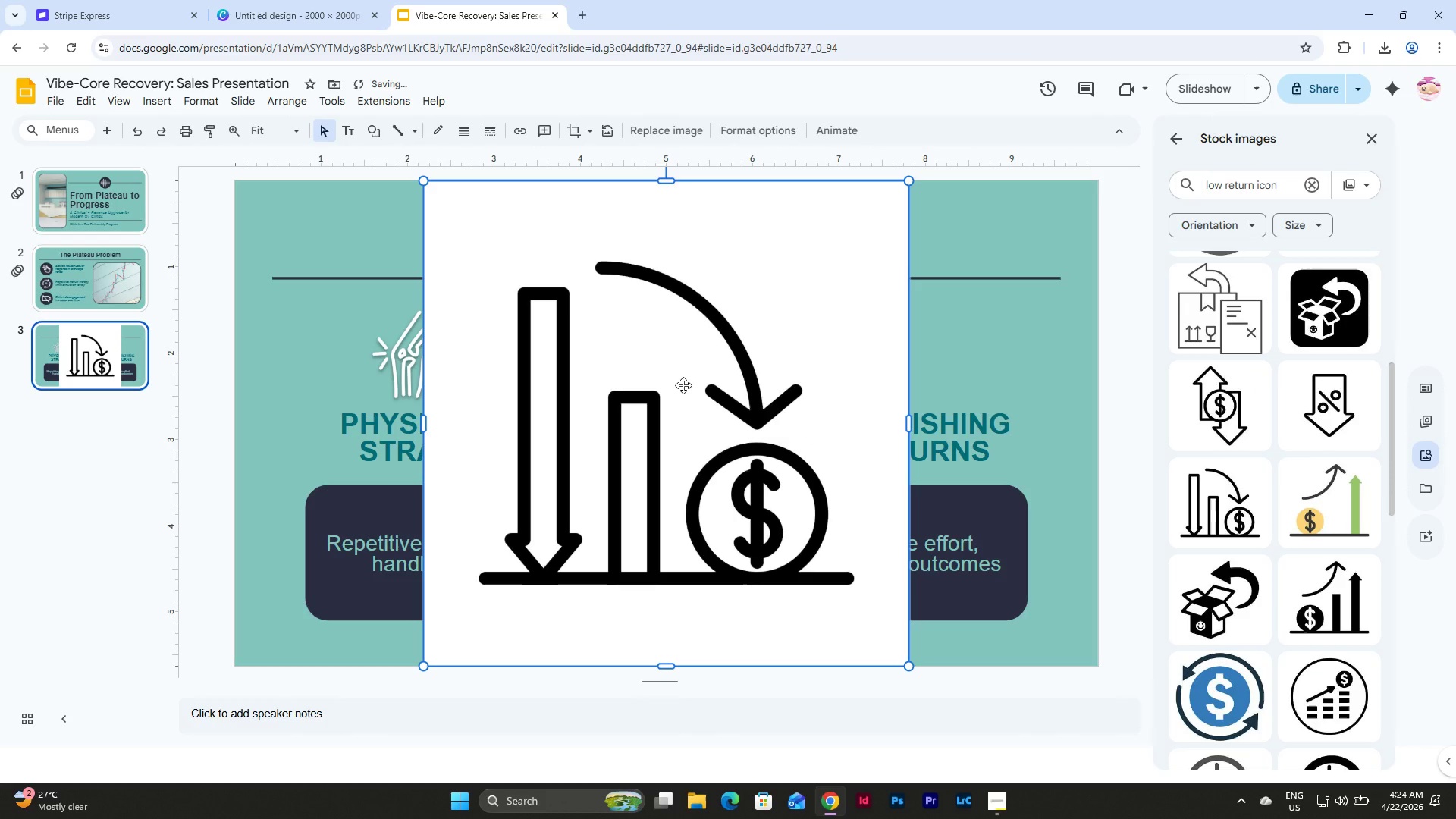 
key(Control+C)
 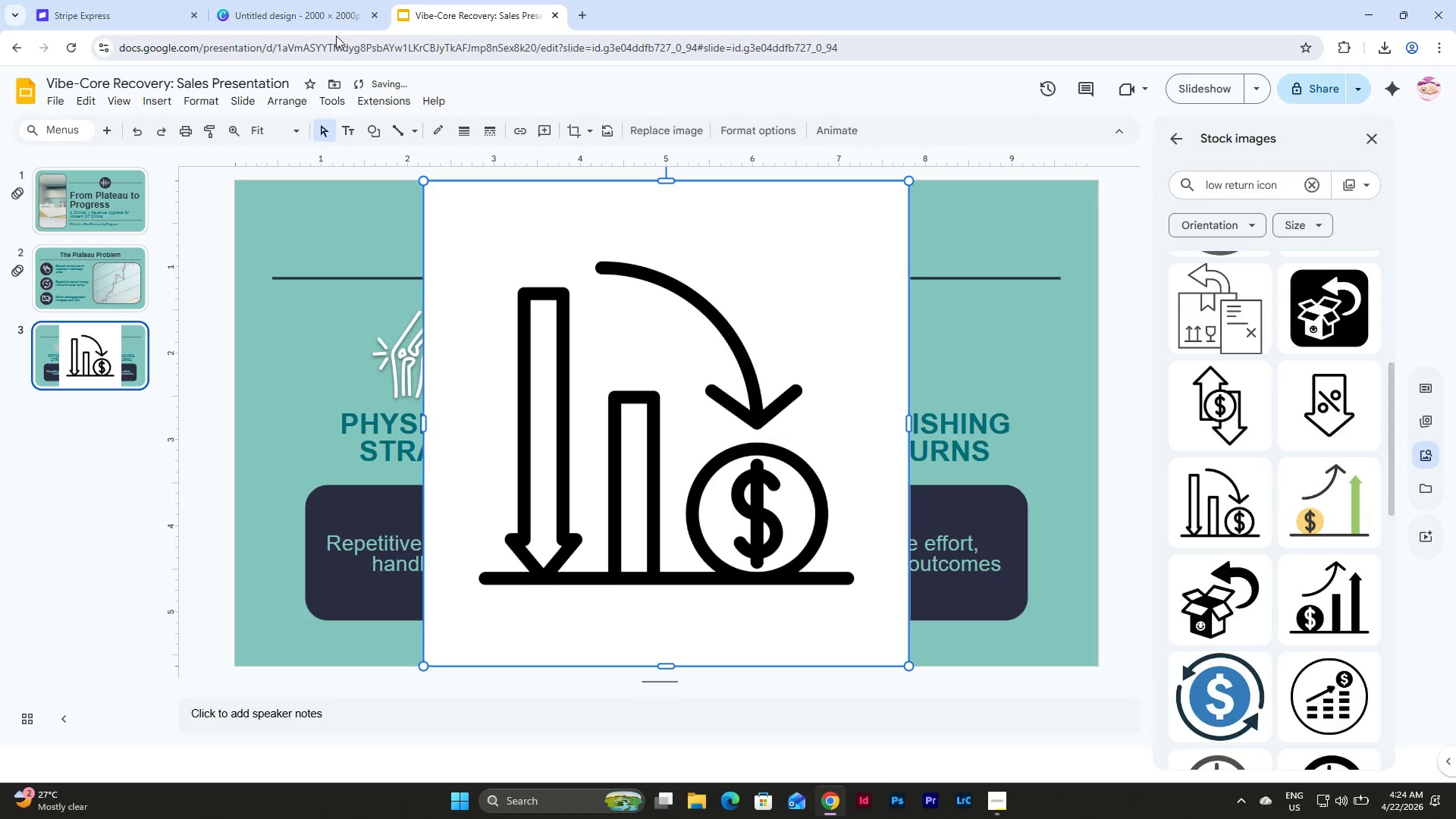 
left_click([302, 5])
 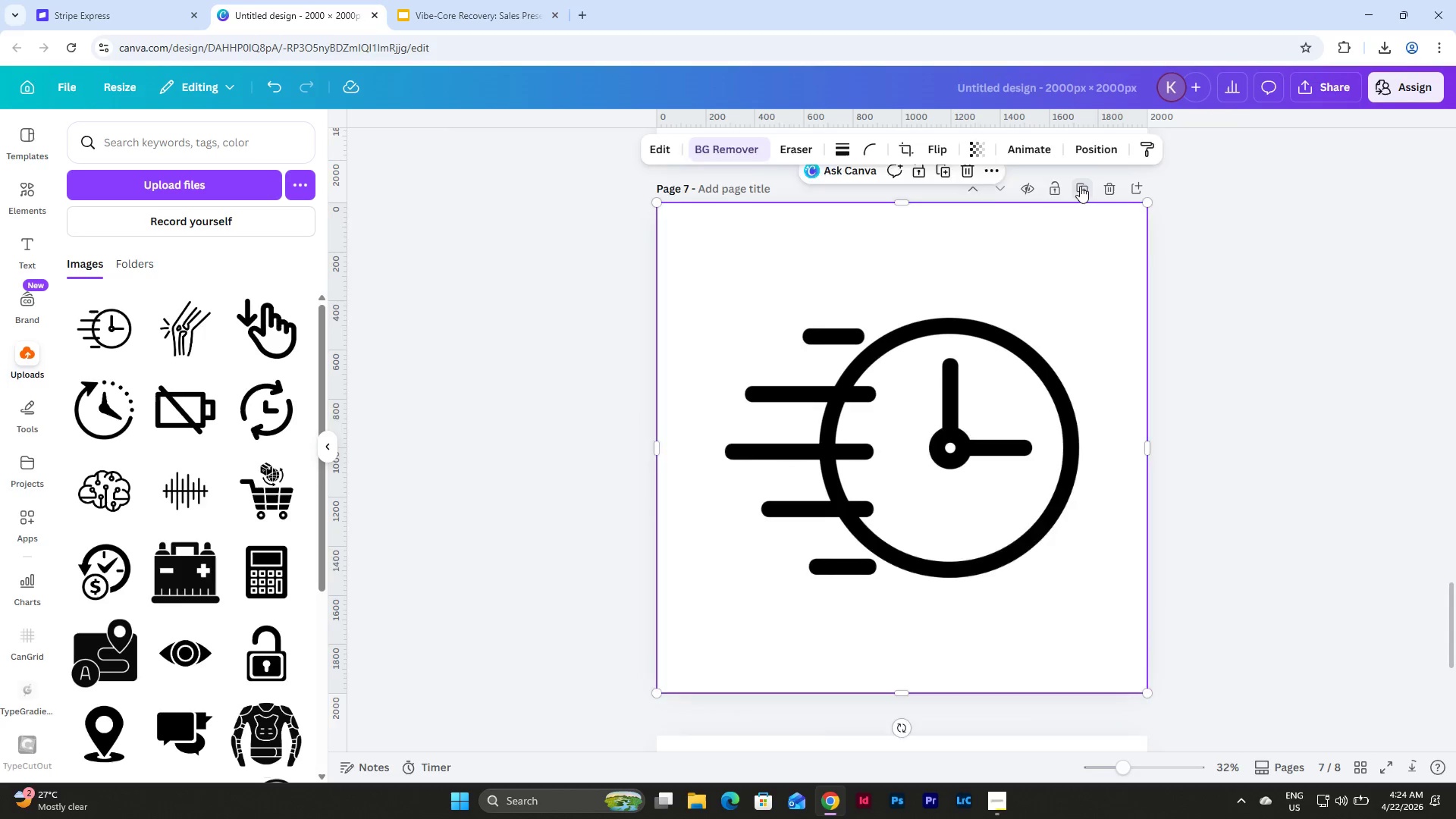 
left_click([922, 491])
 